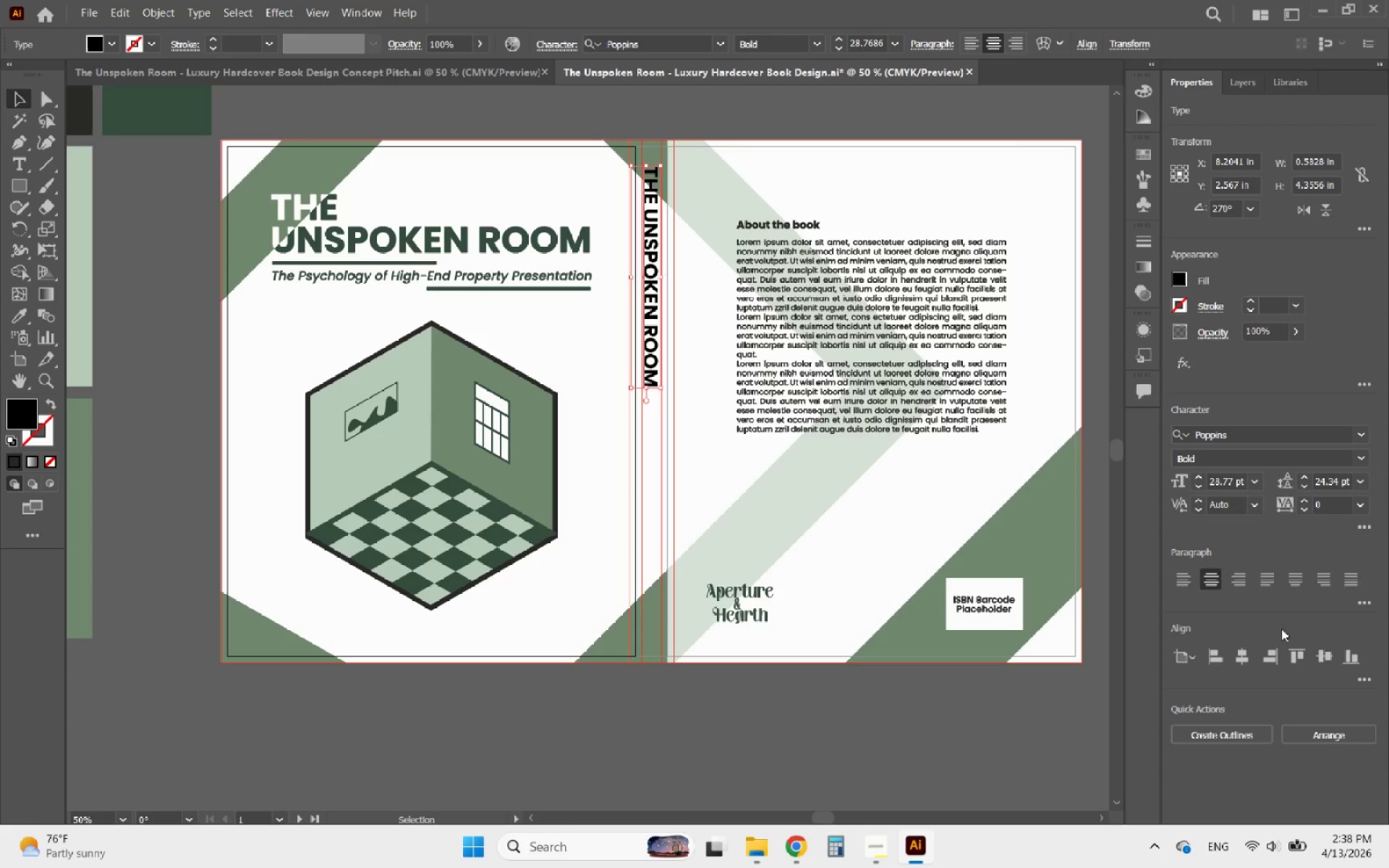 
hold_key(key=AltLeft, duration=0.38)
scroll: coordinate [655, 175], scroll_direction: up, amount: 2.0
 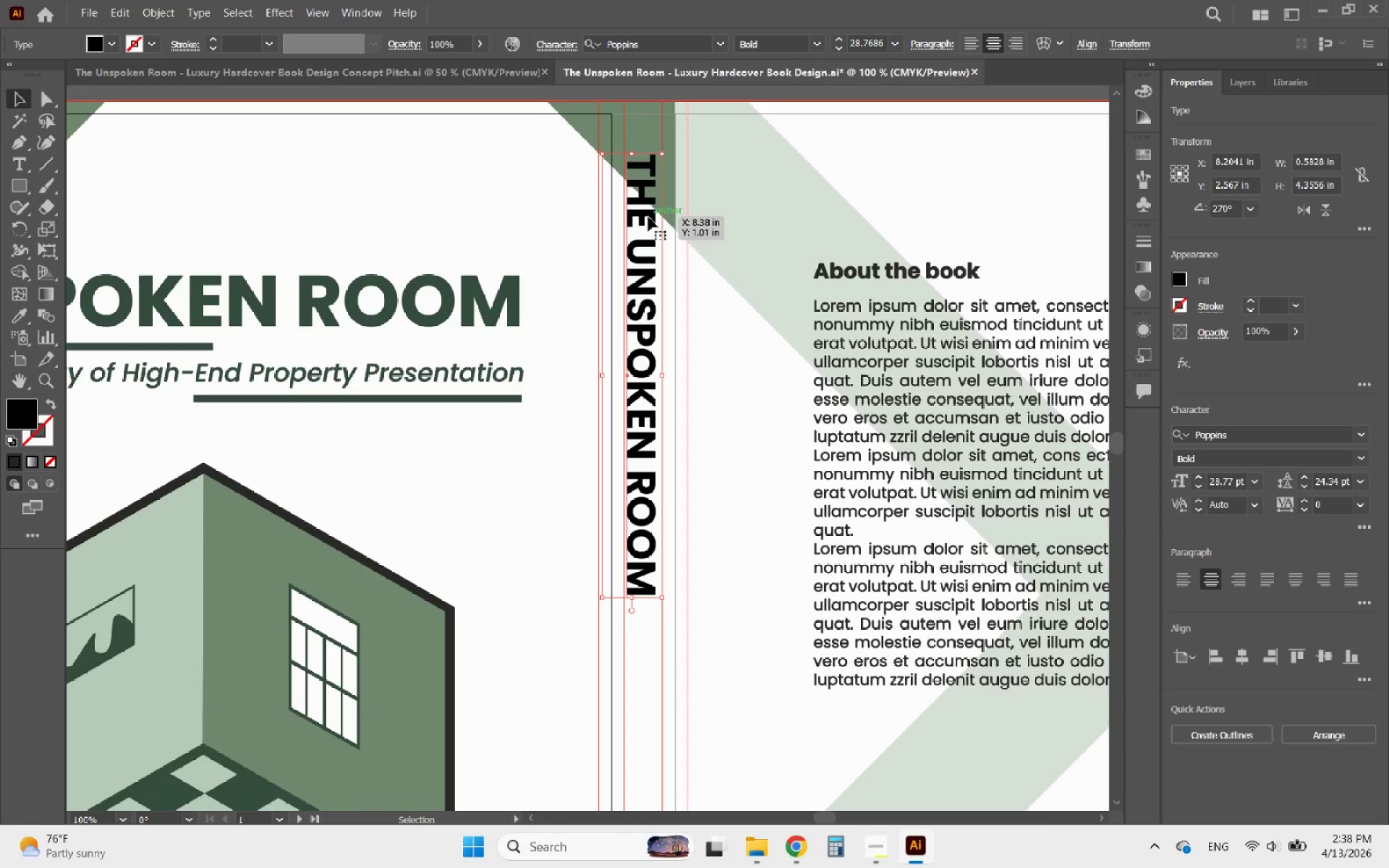 
left_click_drag(start_coordinate=[647, 217], to_coordinate=[650, 294])
 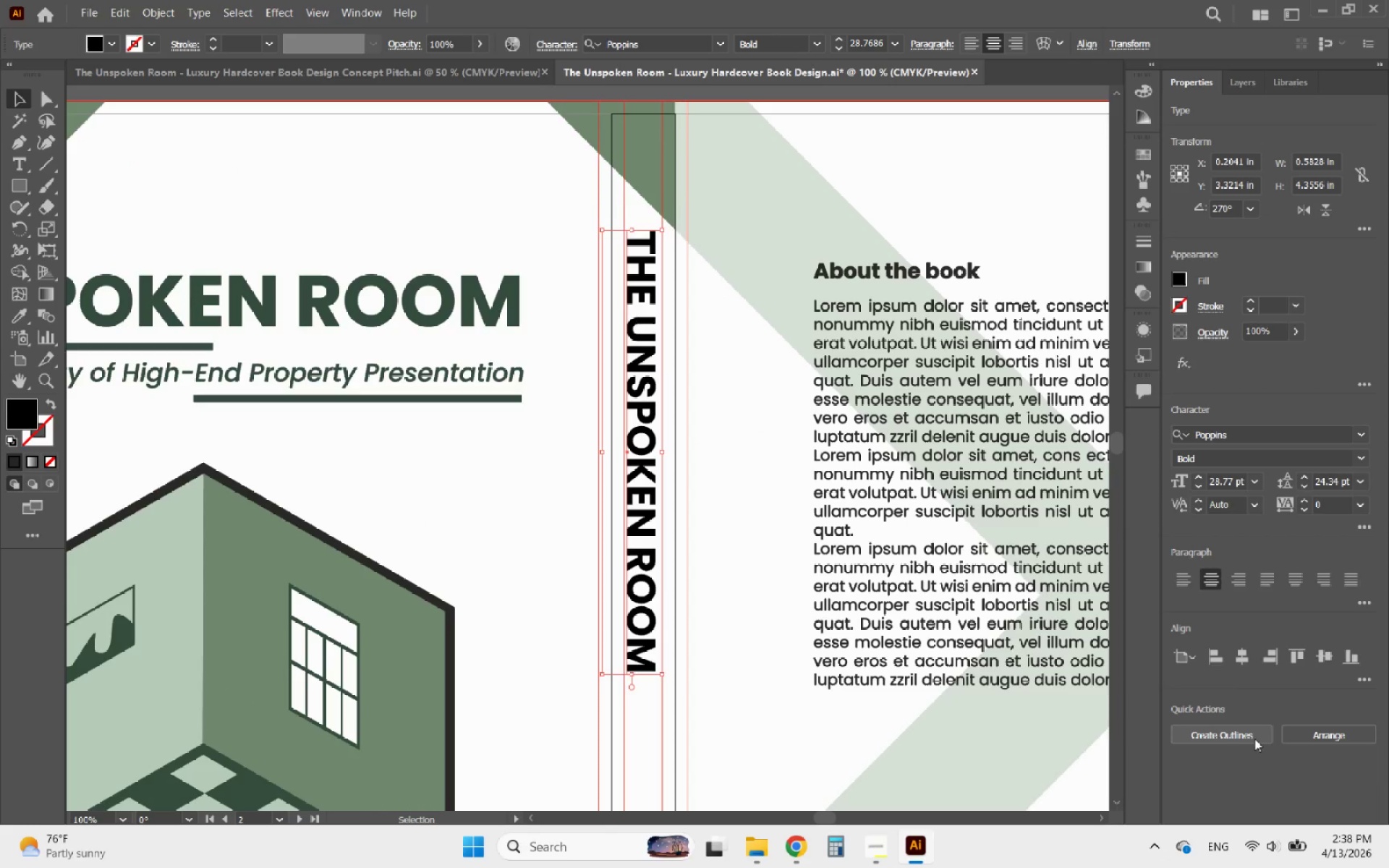 
left_click([1254, 739])
 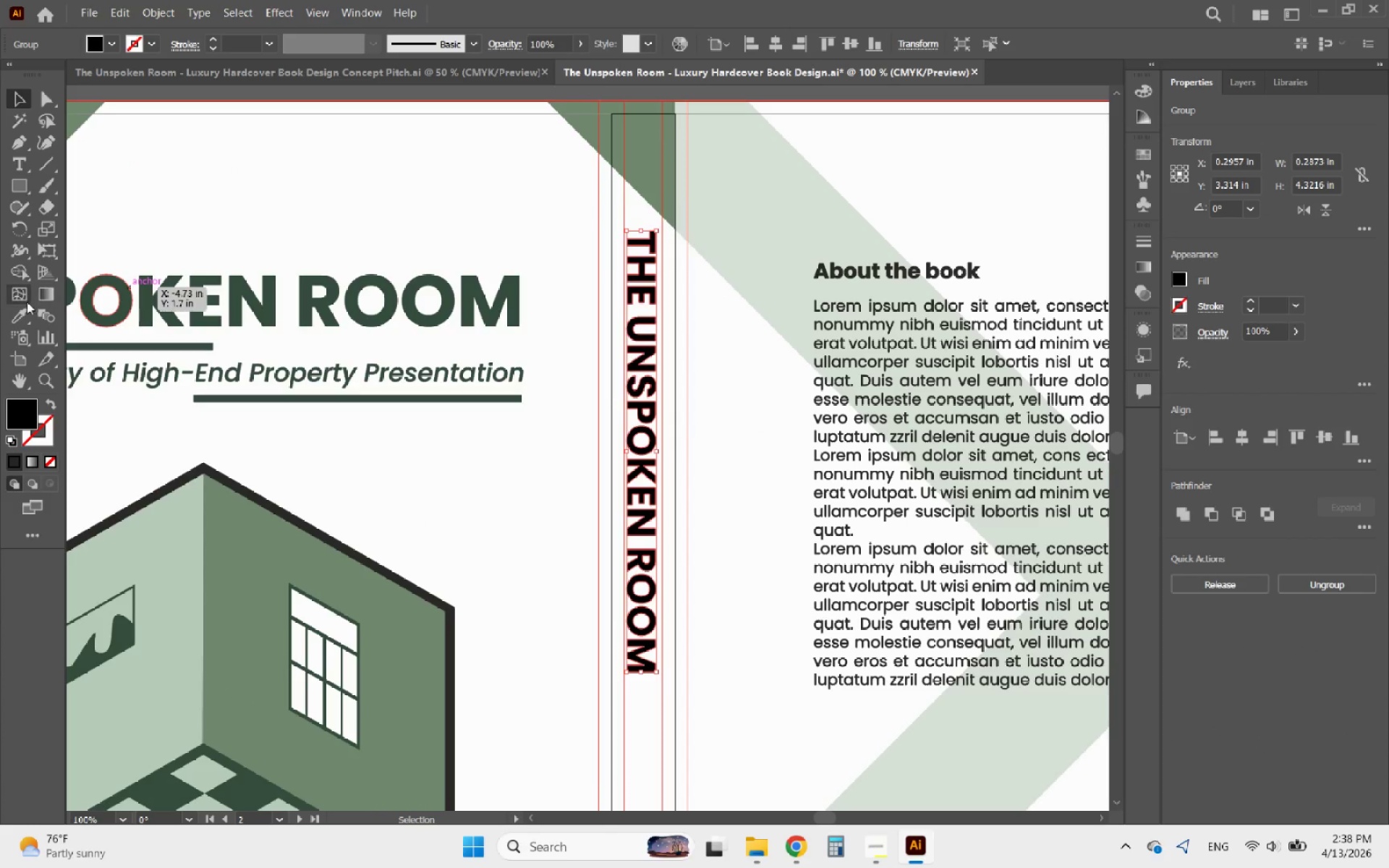 
left_click([17, 311])
 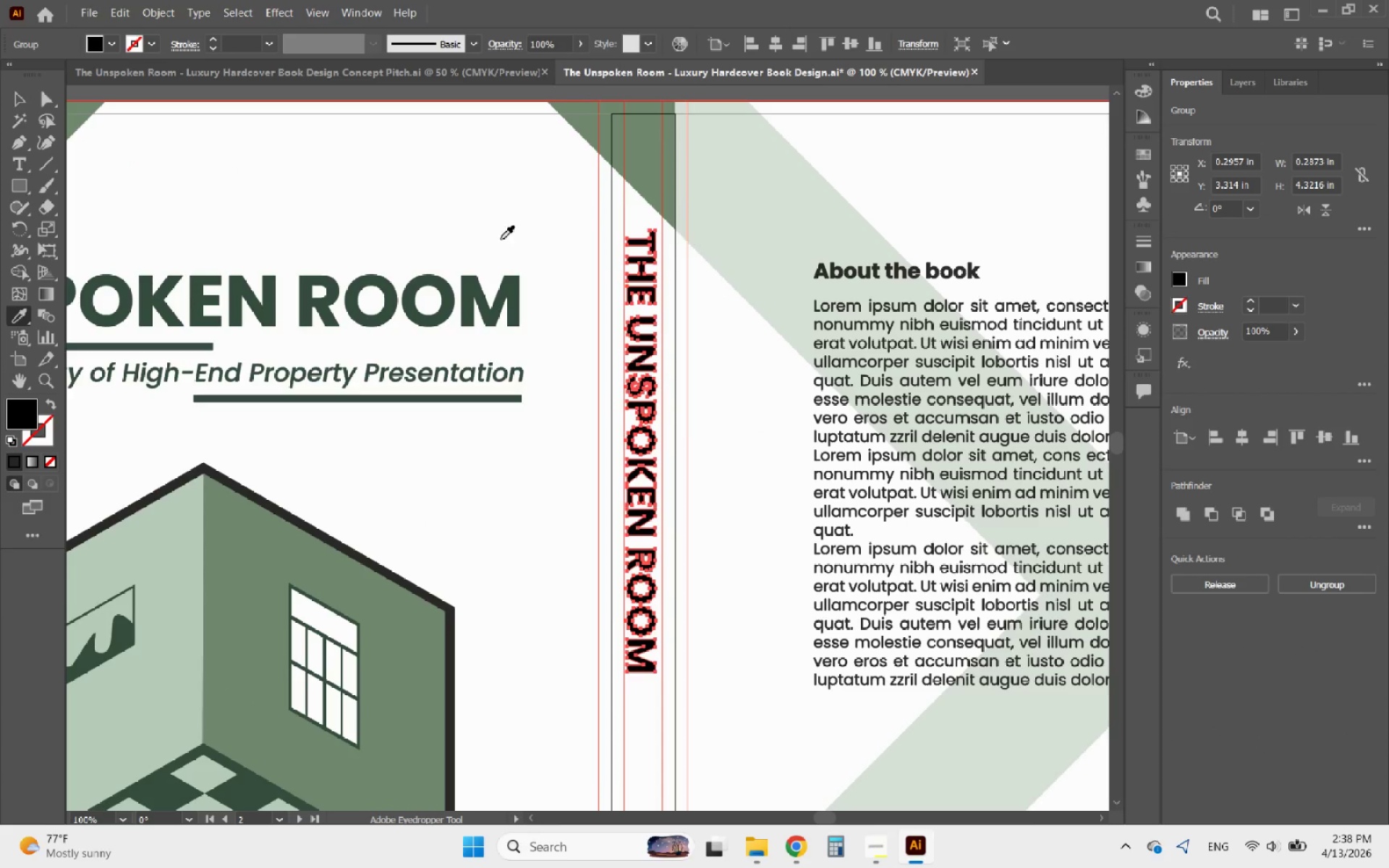 
hold_key(key=AltLeft, duration=0.55)
scroll: coordinate [532, 312], scroll_direction: down, amount: 1.0
 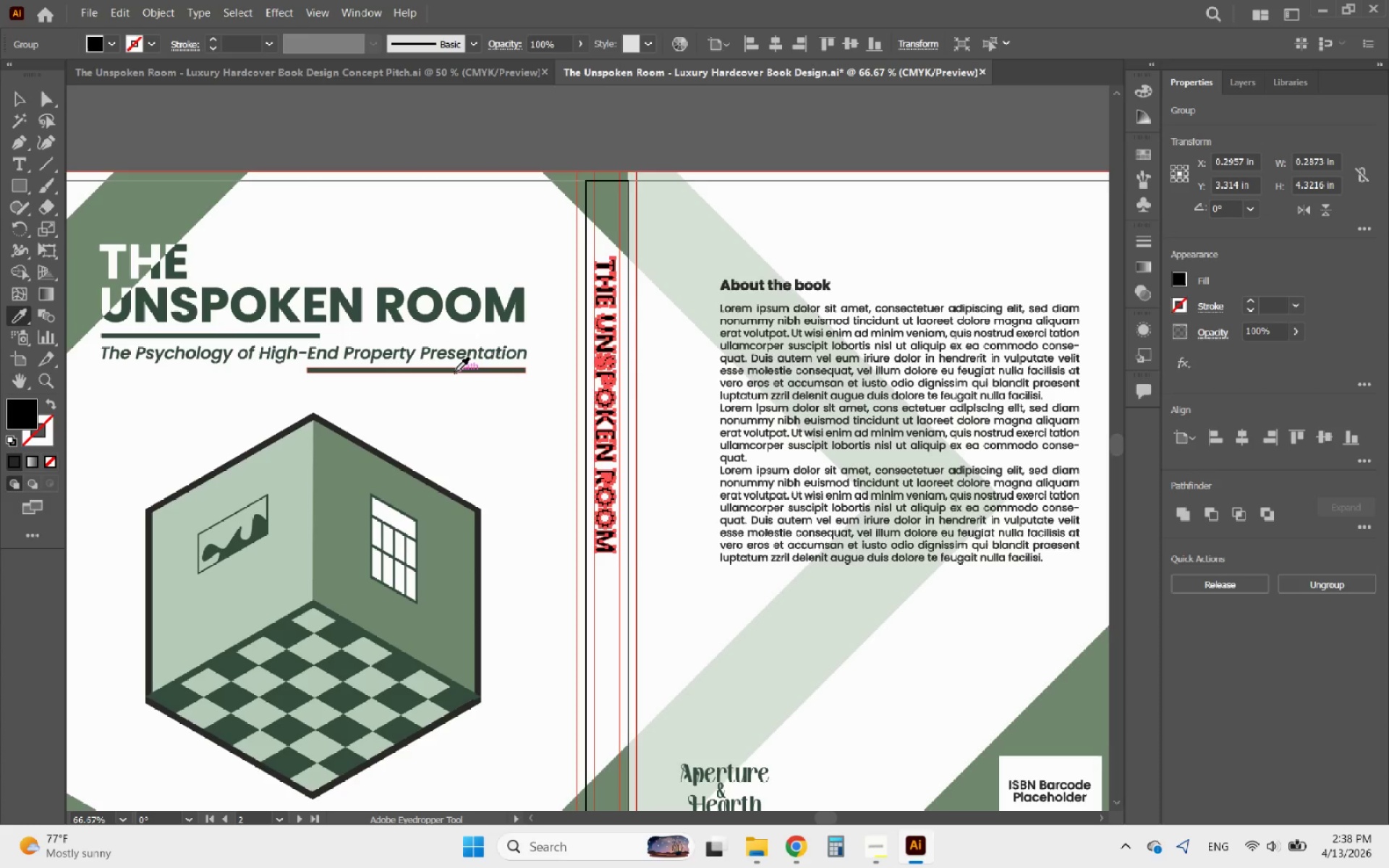 
left_click([456, 371])
 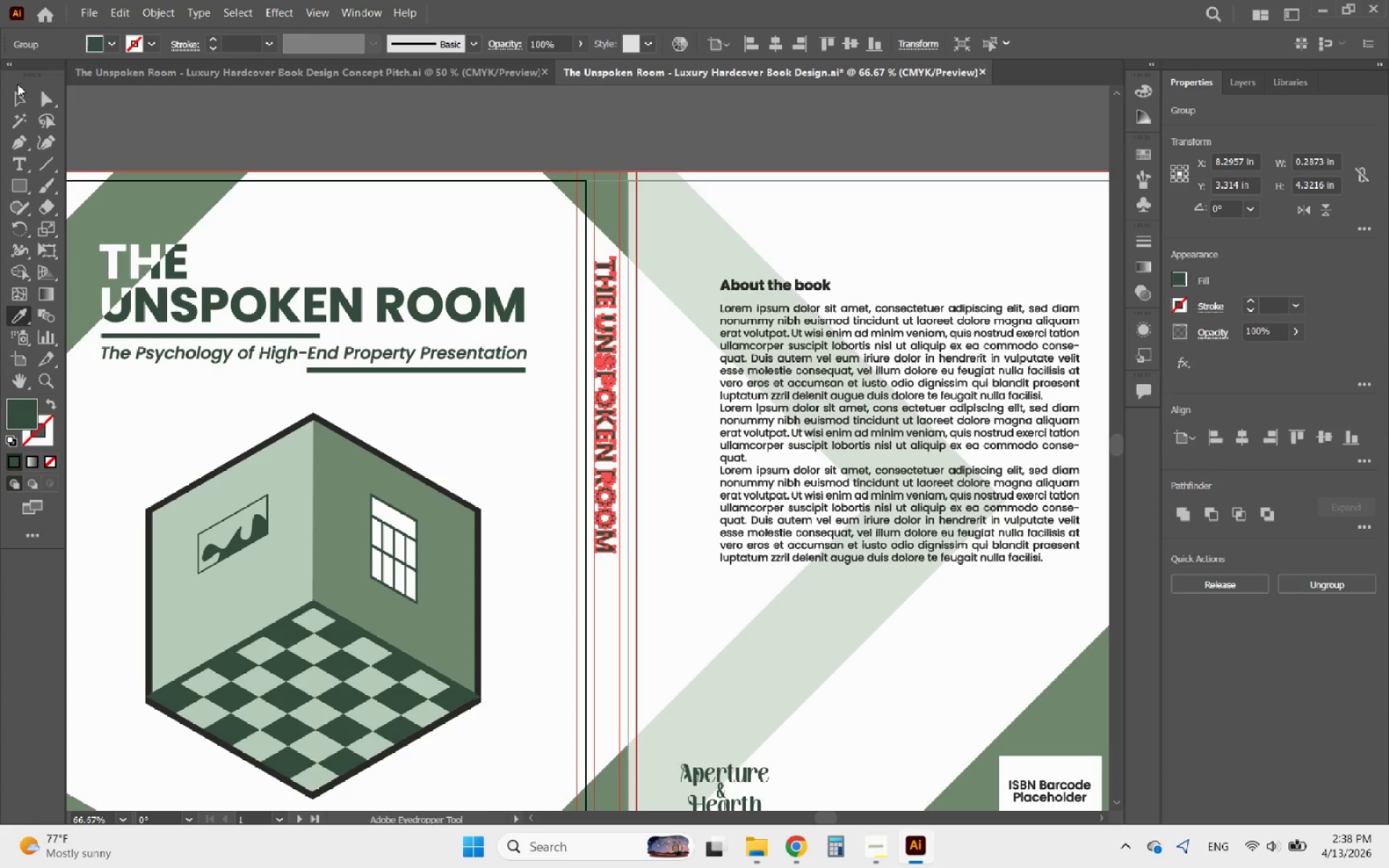 
left_click([20, 94])
 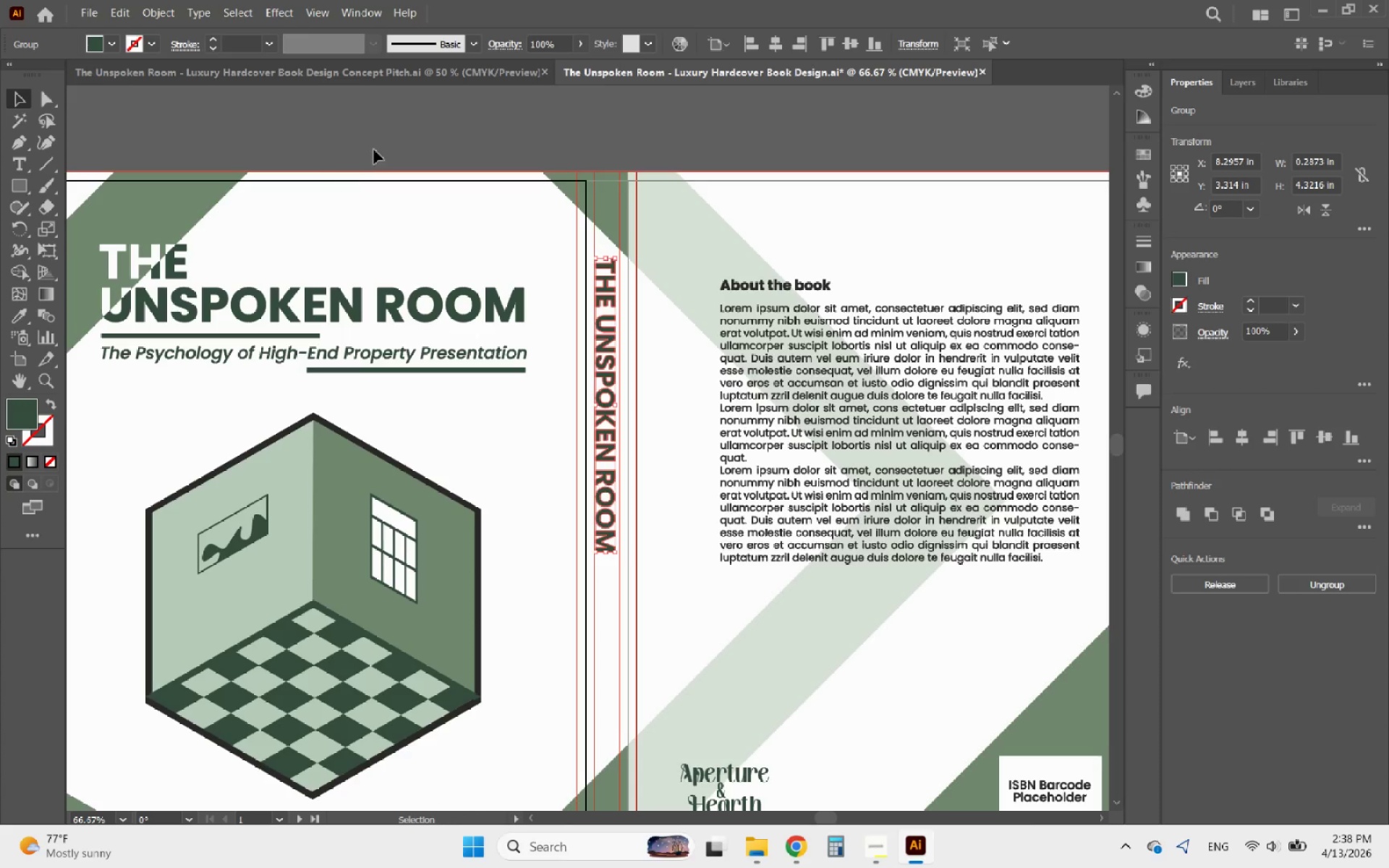 
left_click([374, 150])
 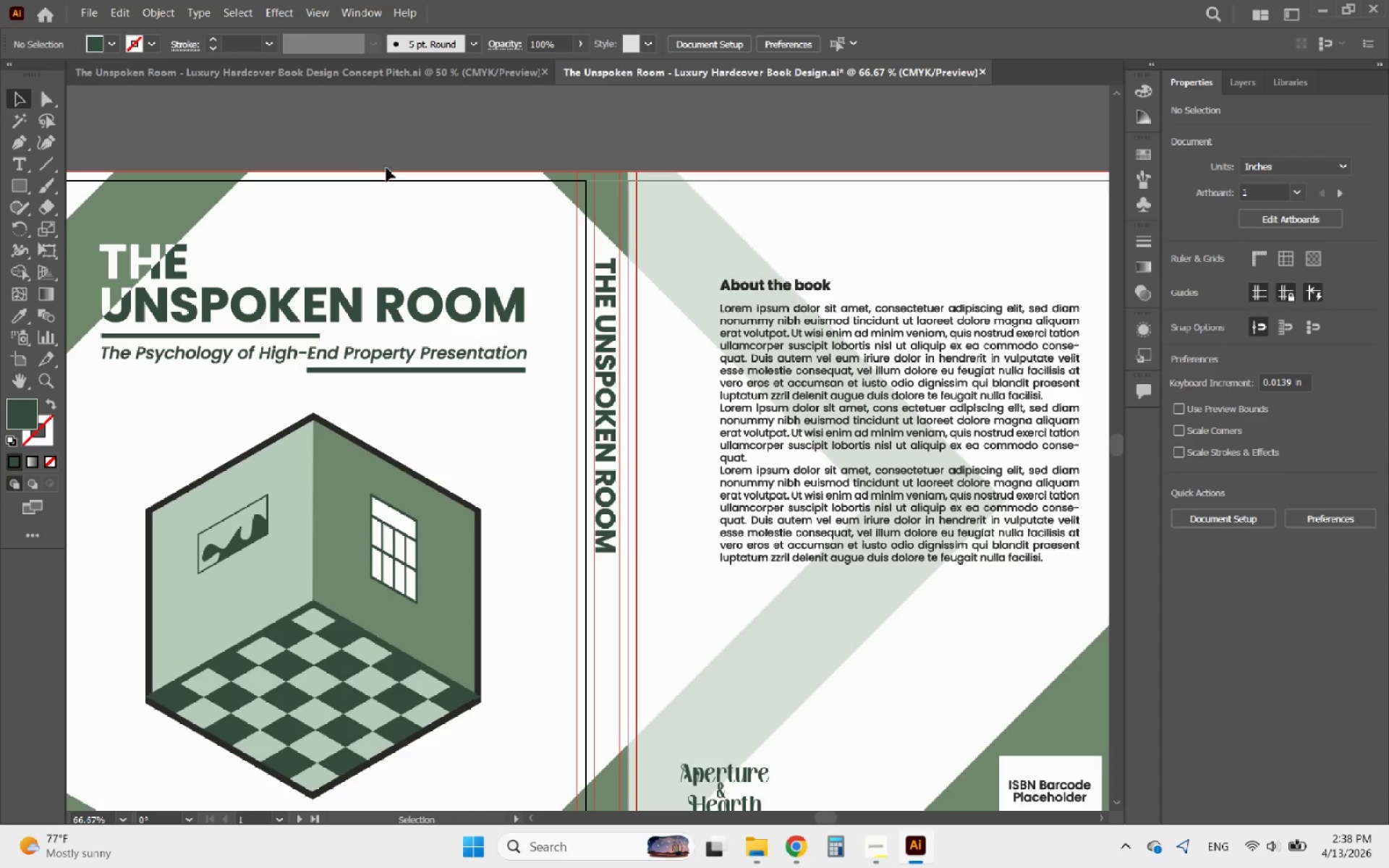 
hold_key(key=AltLeft, duration=1.92)
scroll: coordinate [681, 367], scroll_direction: down, amount: 2.0
 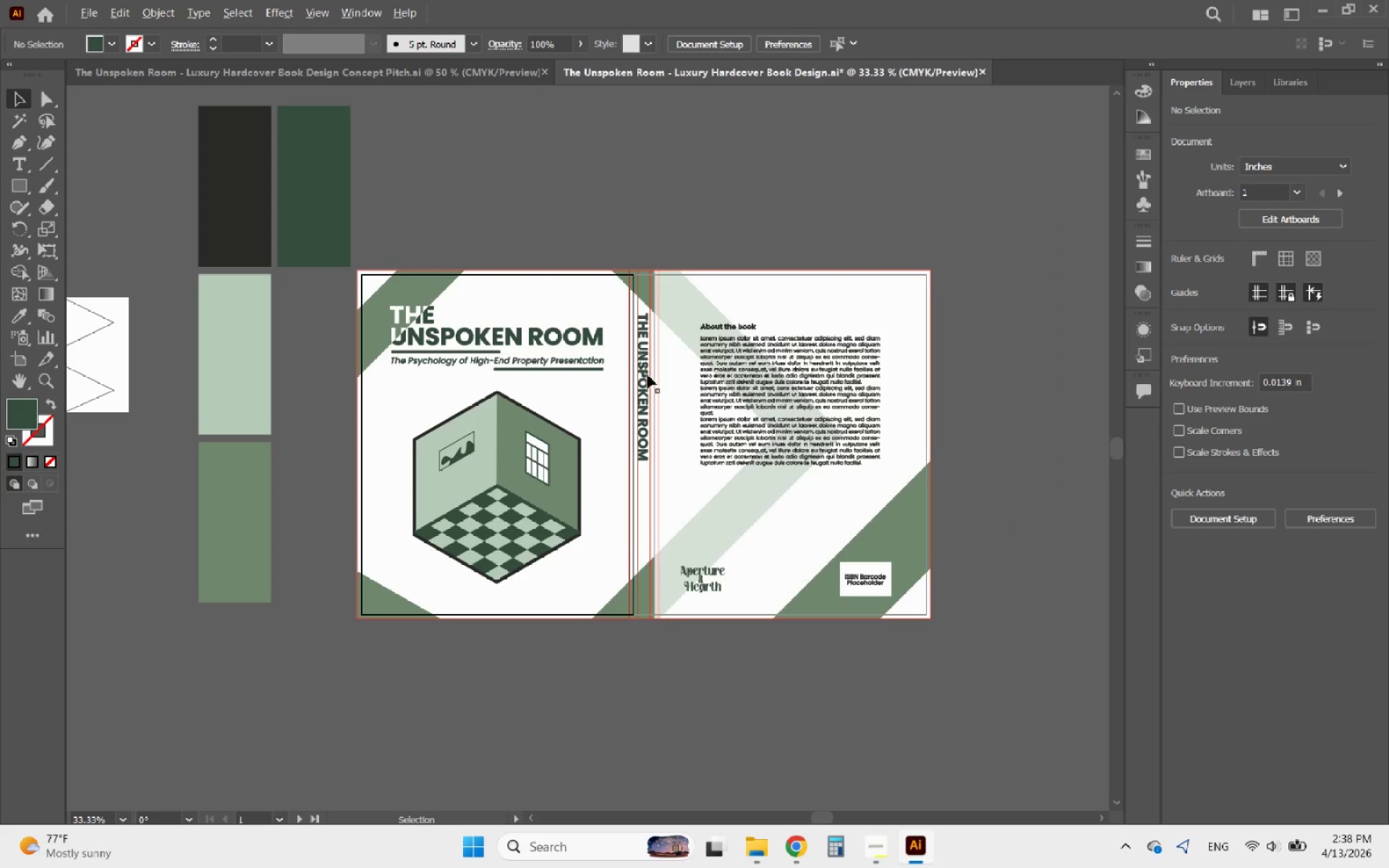 
scroll: coordinate [637, 375], scroll_direction: up, amount: 2.0
 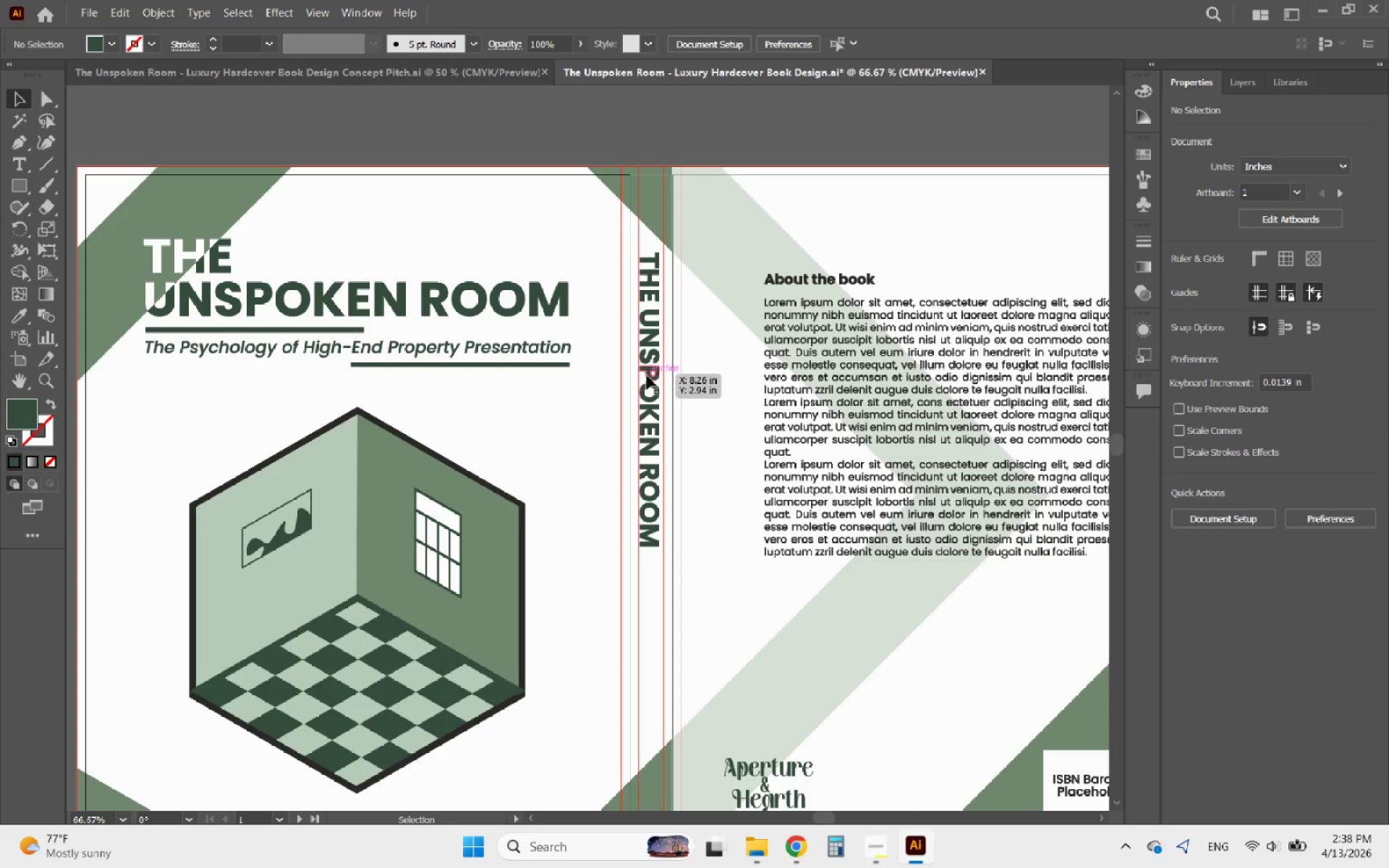 
left_click([647, 375])
 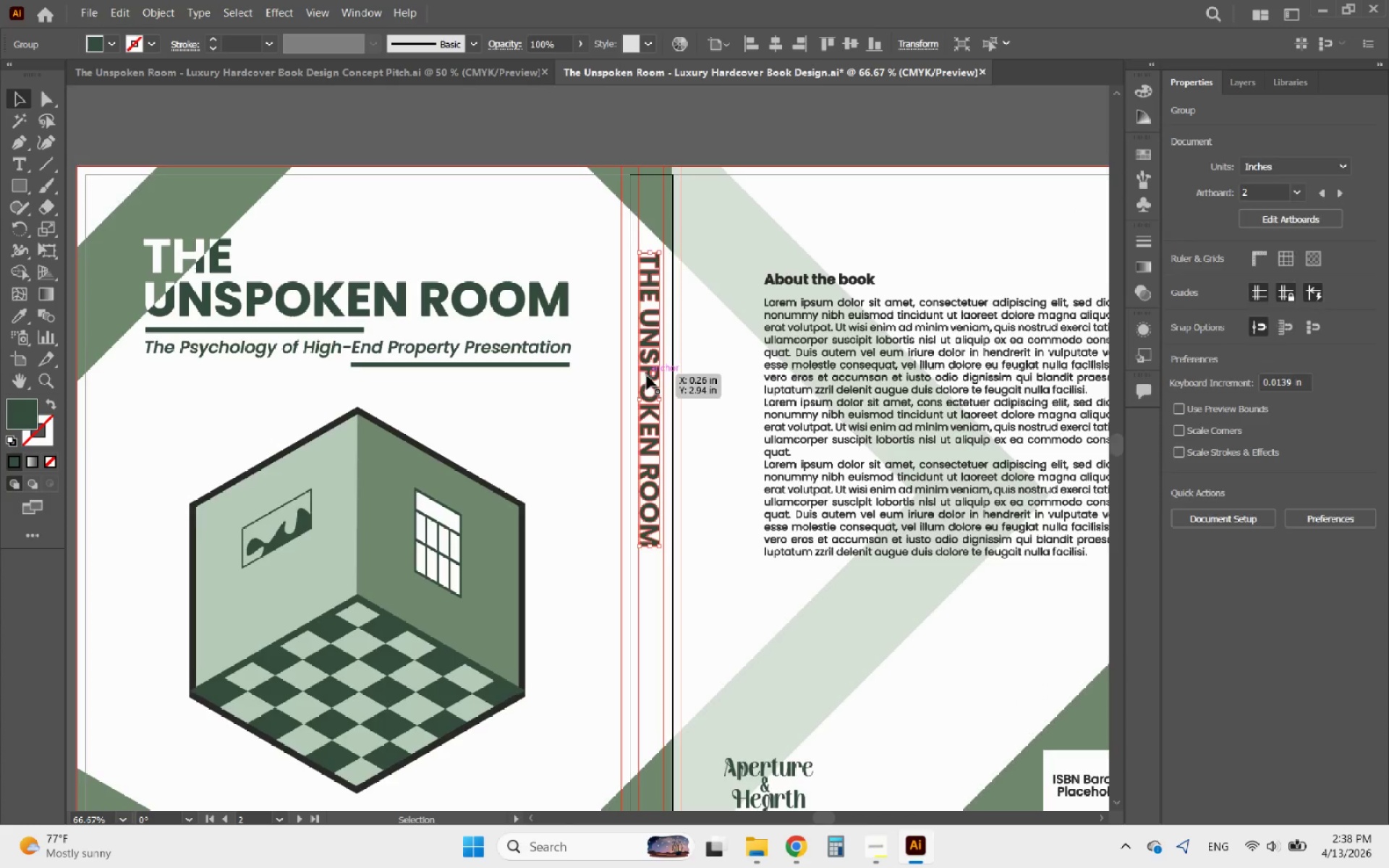 
hold_key(key=AltLeft, duration=0.41)
scroll: coordinate [647, 375], scroll_direction: up, amount: 2.0
 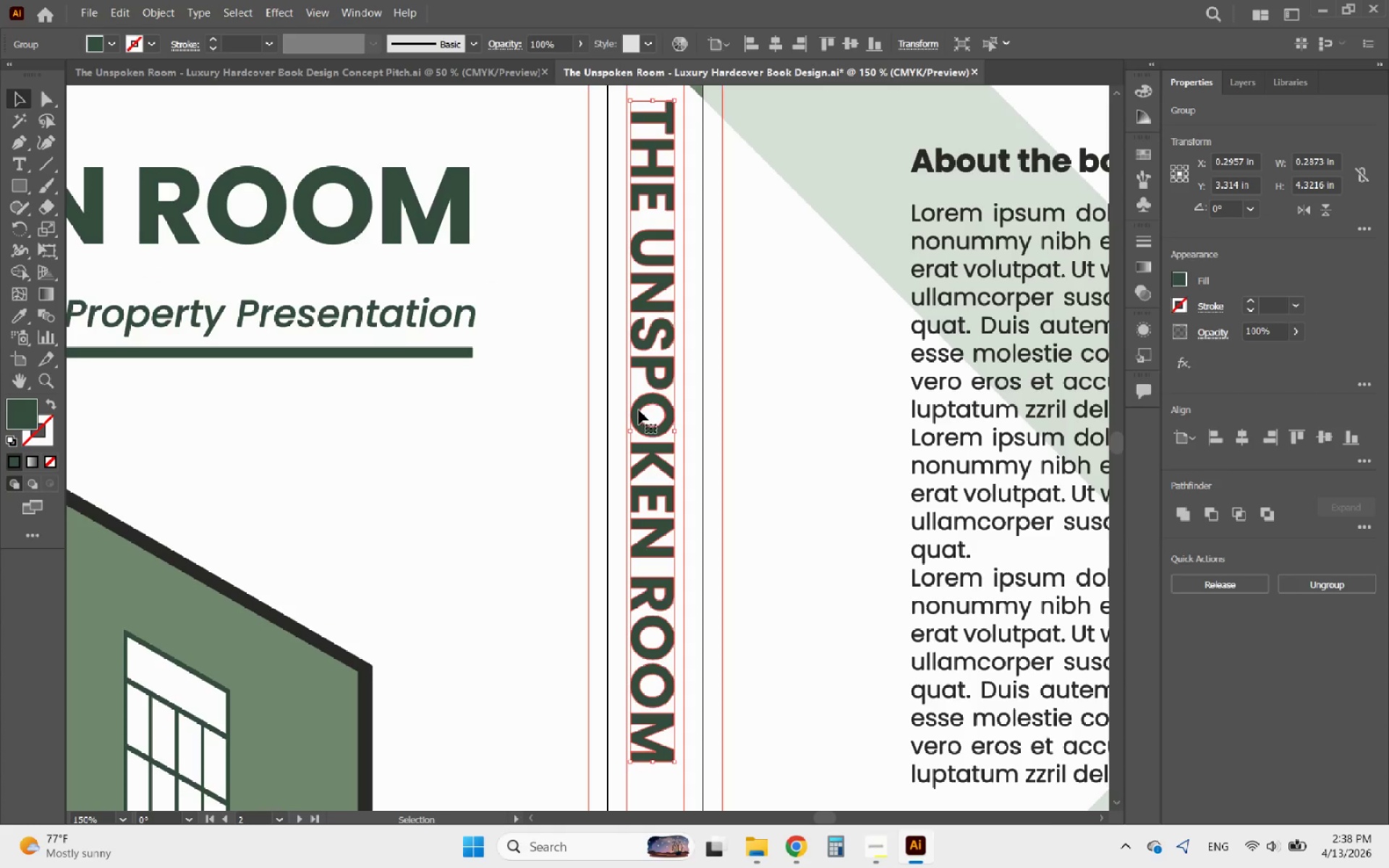 
hold_key(key=AltLeft, duration=1.05)
scroll: coordinate [666, 410], scroll_direction: up, amount: 2.0
 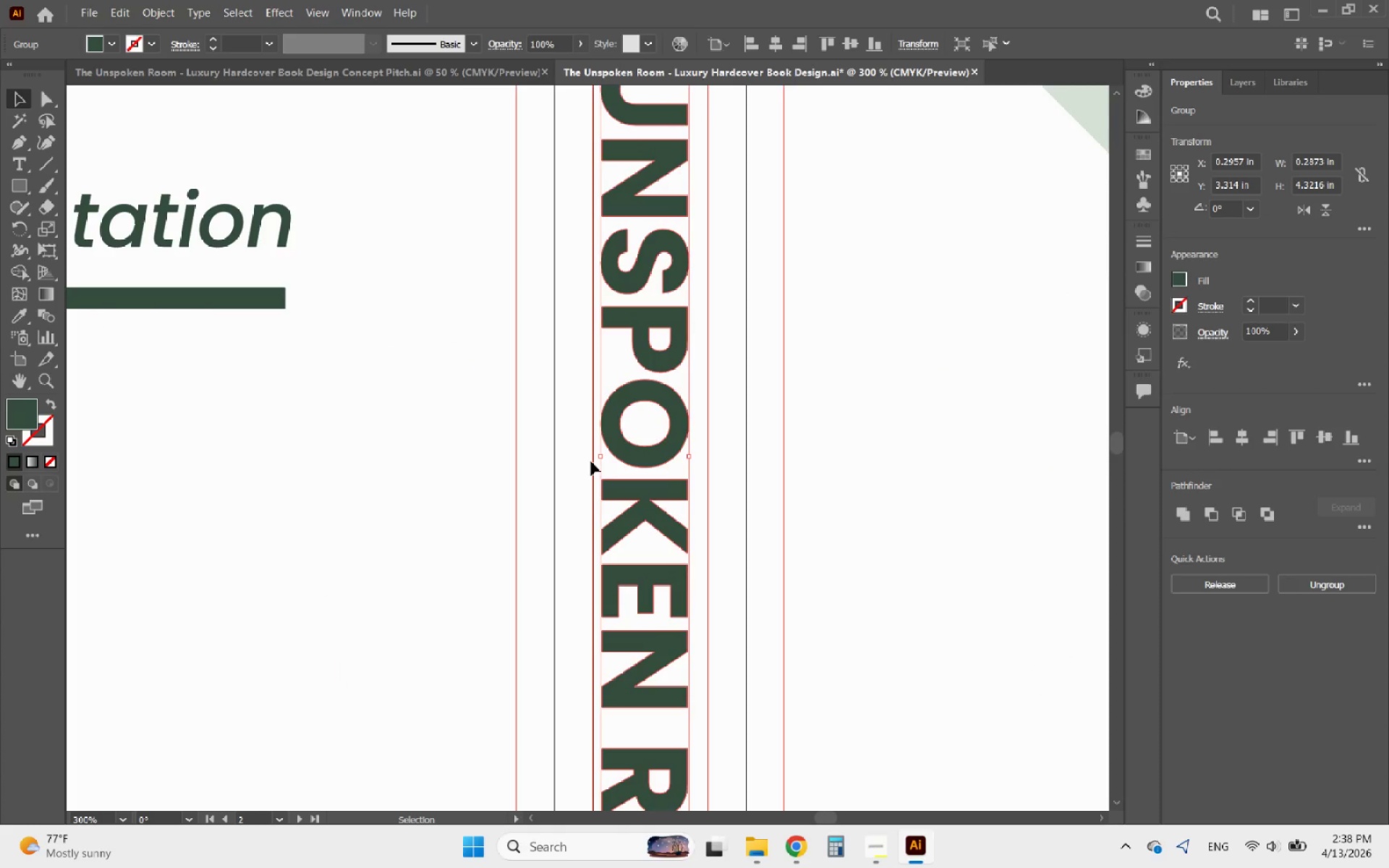 
hold_key(key=ShiftLeft, duration=0.94)
left_click_drag(start_coordinate=[599, 459], to_coordinate=[608, 457])
 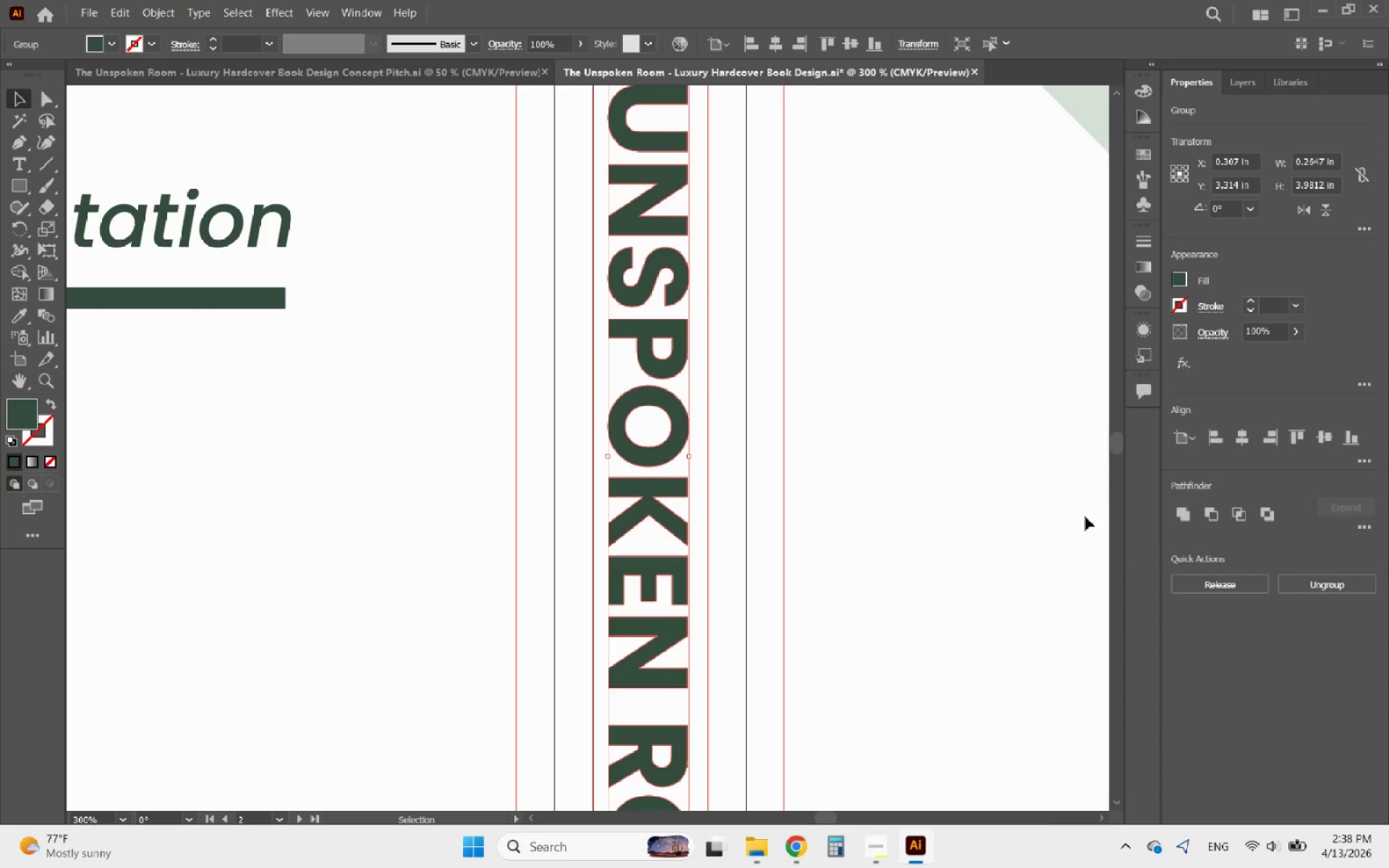 
hold_key(key=AltLeft, duration=0.41)
scroll: coordinate [692, 409], scroll_direction: down, amount: 2.0
 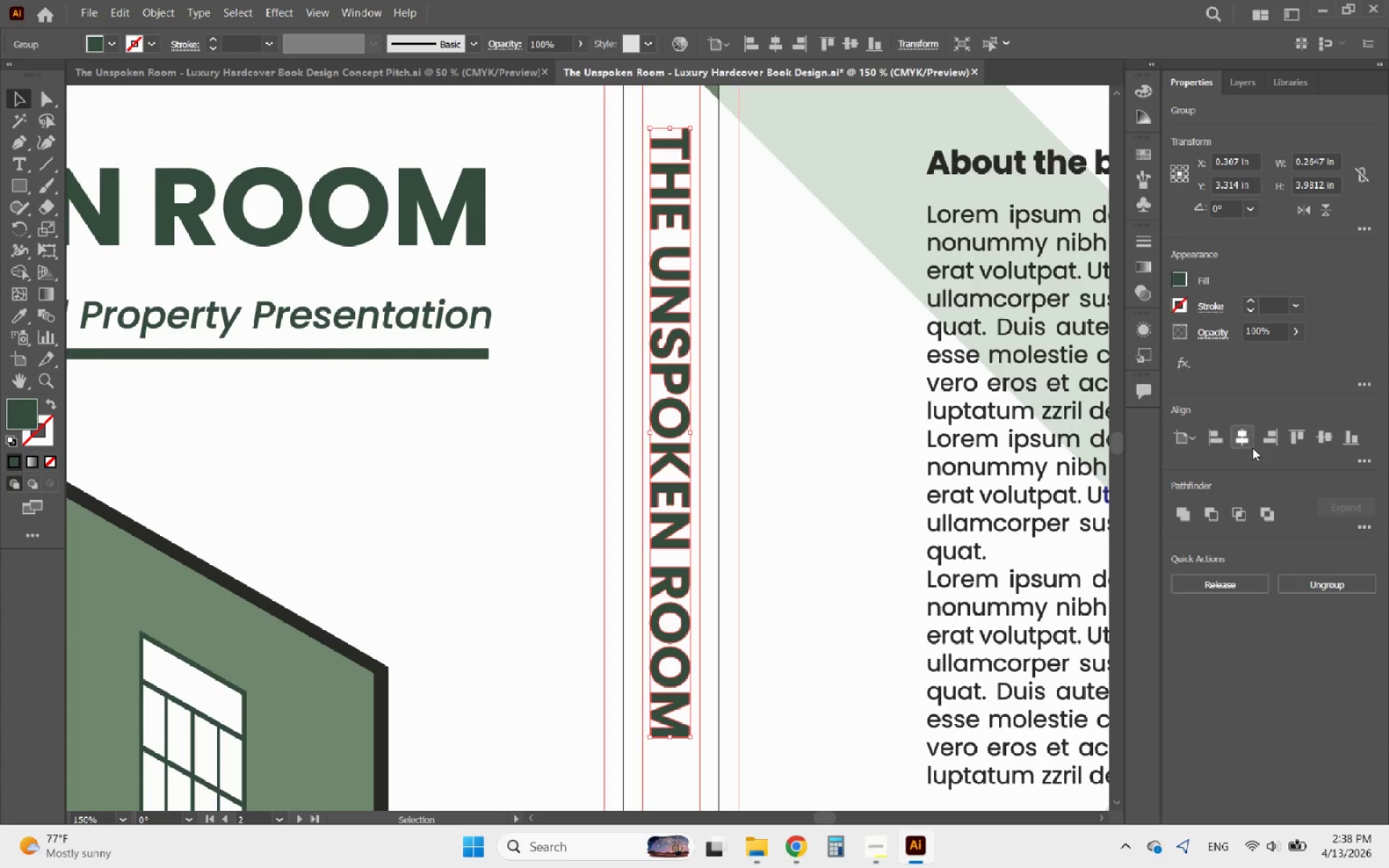 
left_click([1246, 443])
 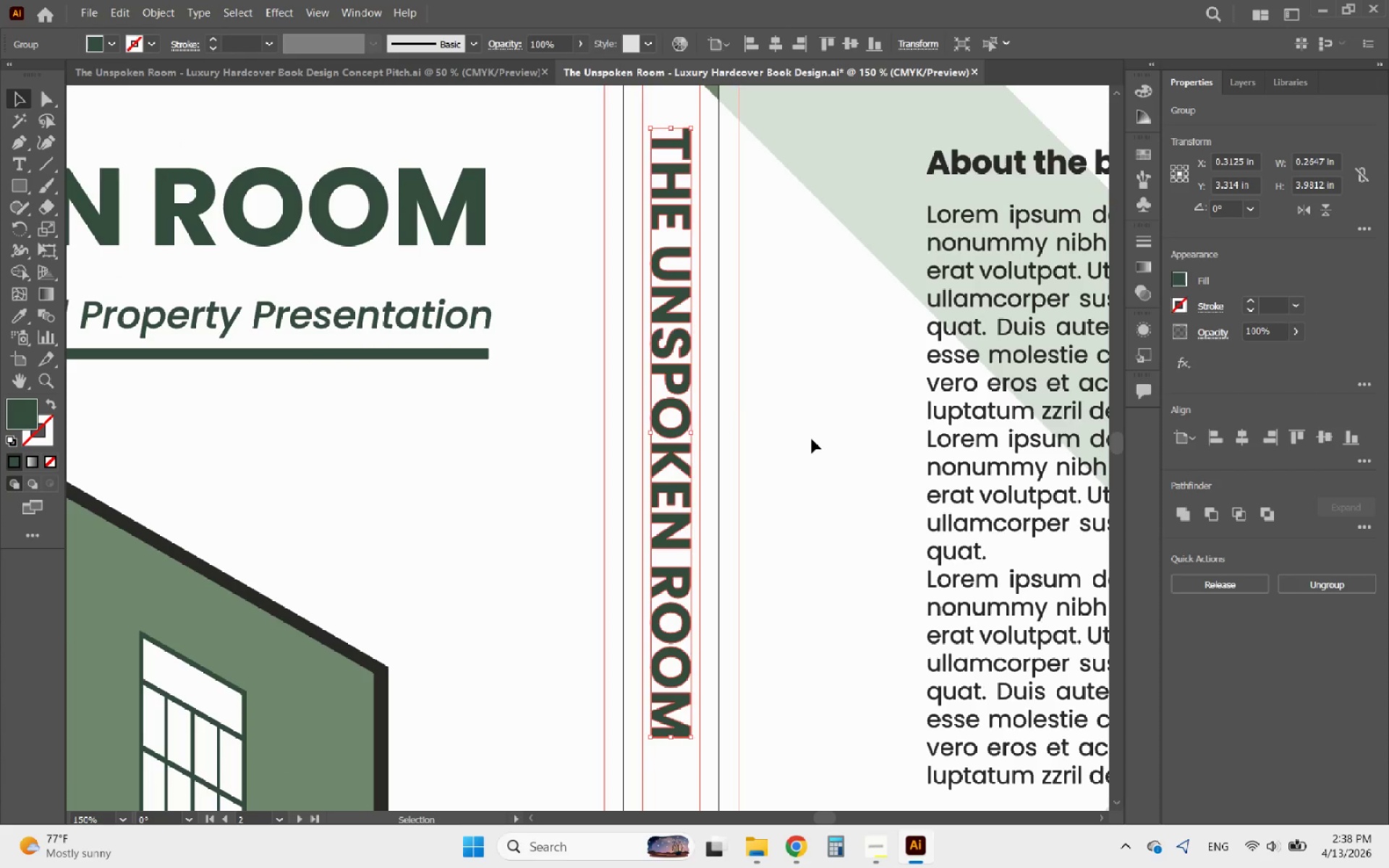 
hold_key(key=AltLeft, duration=0.67)
scroll: coordinate [670, 371], scroll_direction: down, amount: 4.0
 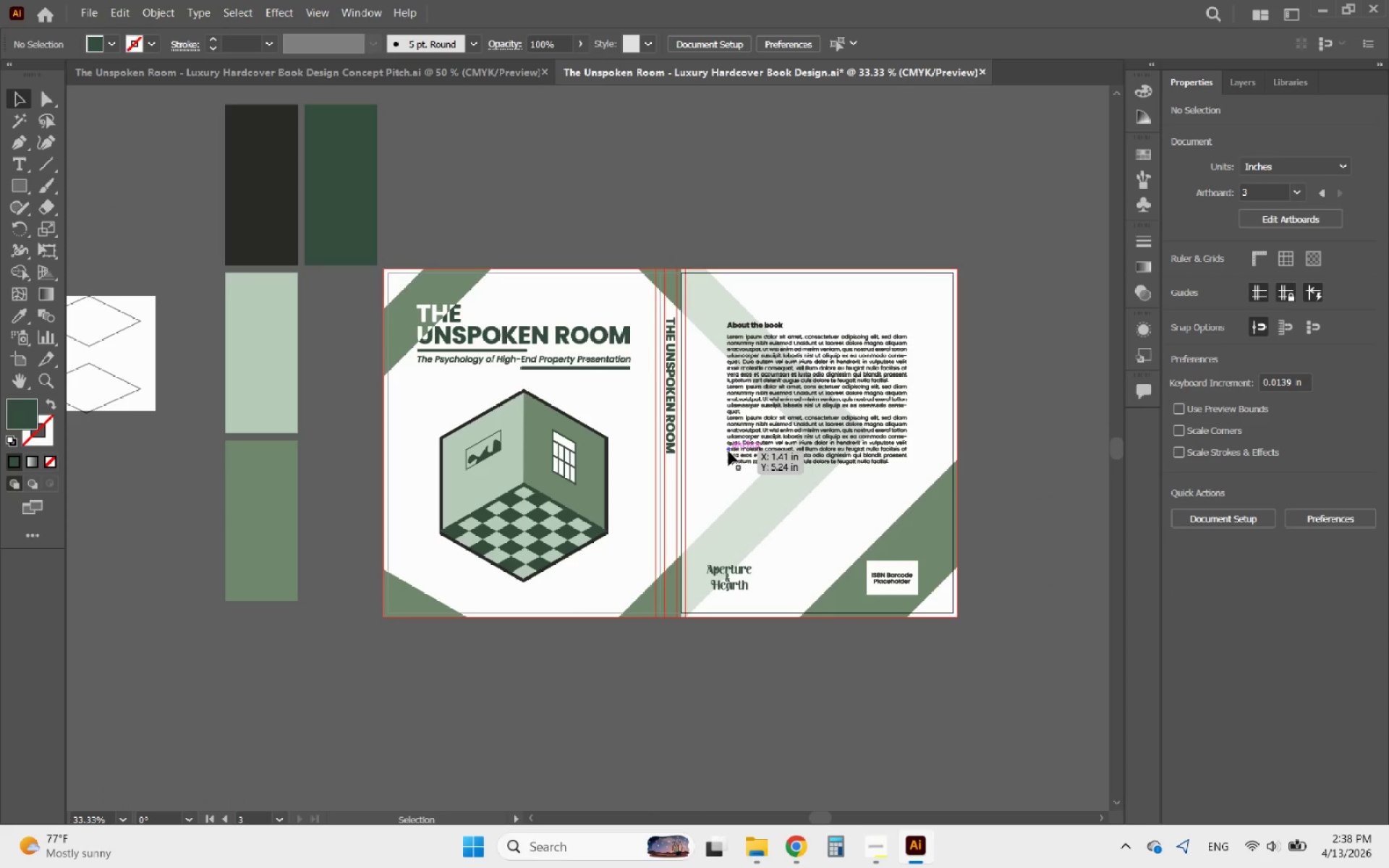 
hold_key(key=AltLeft, duration=0.64)
 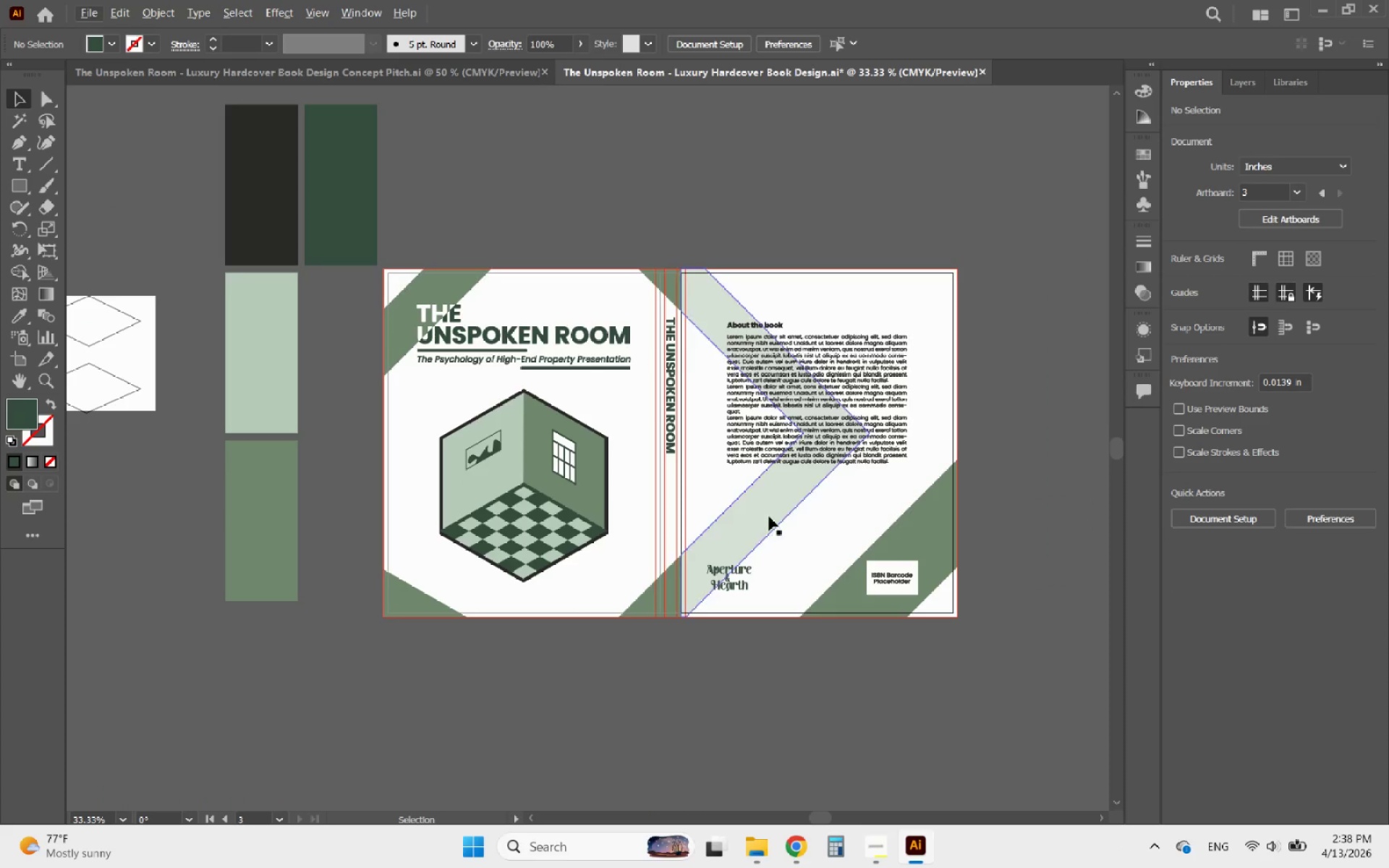 
hold_key(key=AltLeft, duration=0.97)
scroll: coordinate [763, 513], scroll_direction: none, amount: 0.0
 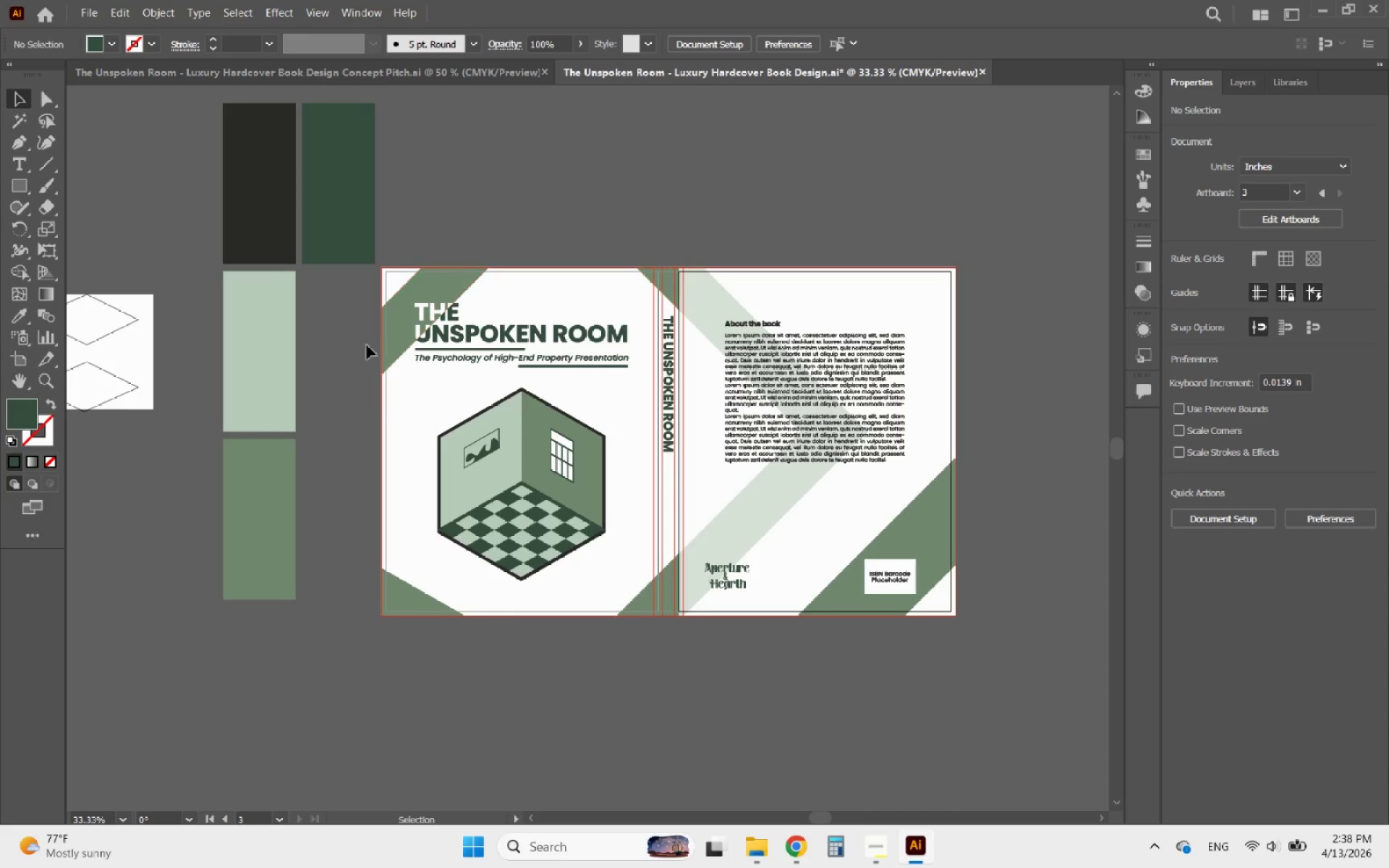 
hold_key(key=AltLeft, duration=0.39)
scroll: coordinate [278, 360], scroll_direction: down, amount: 2.0
 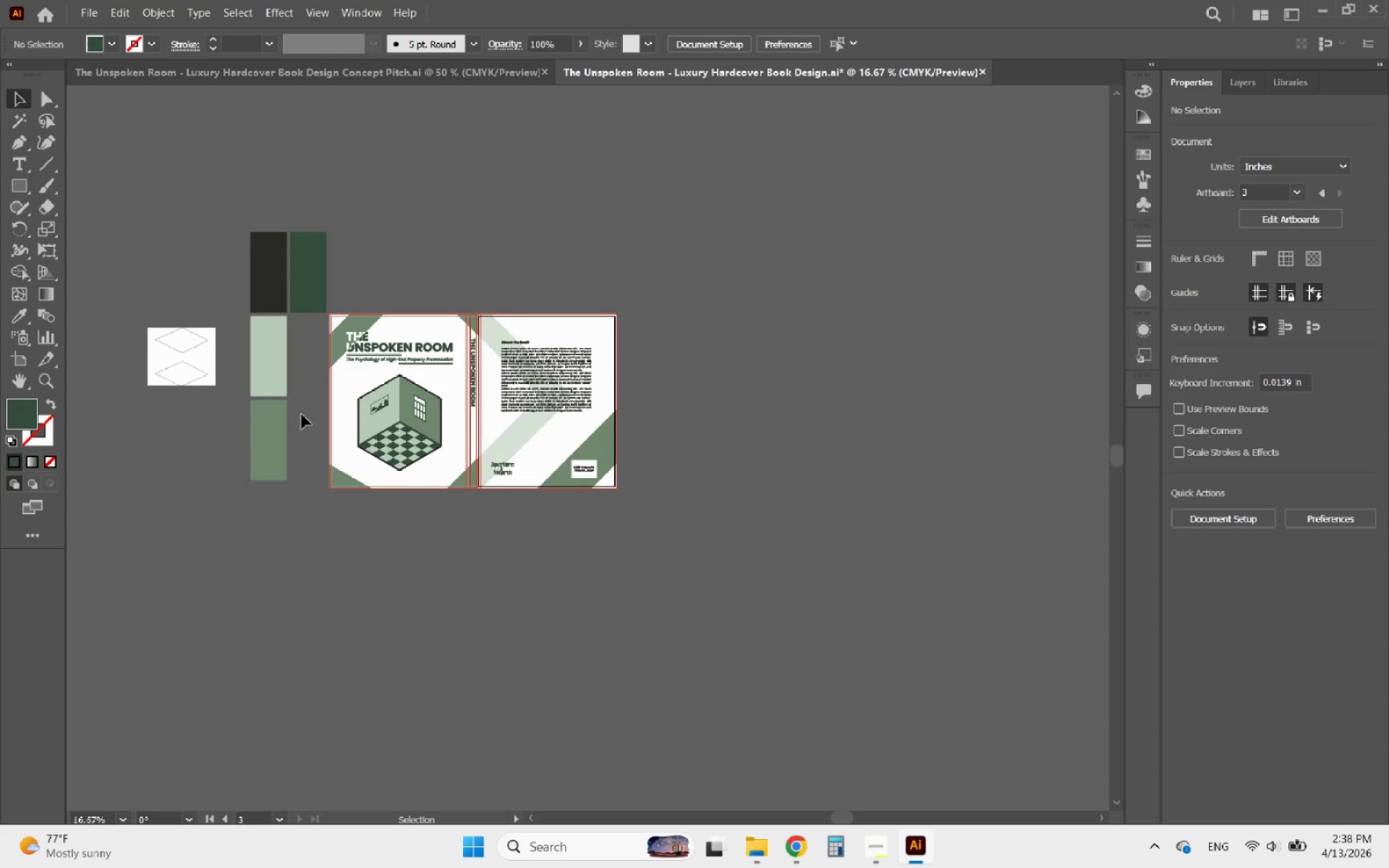 
left_click_drag(start_coordinate=[302, 414], to_coordinate=[166, 224])
 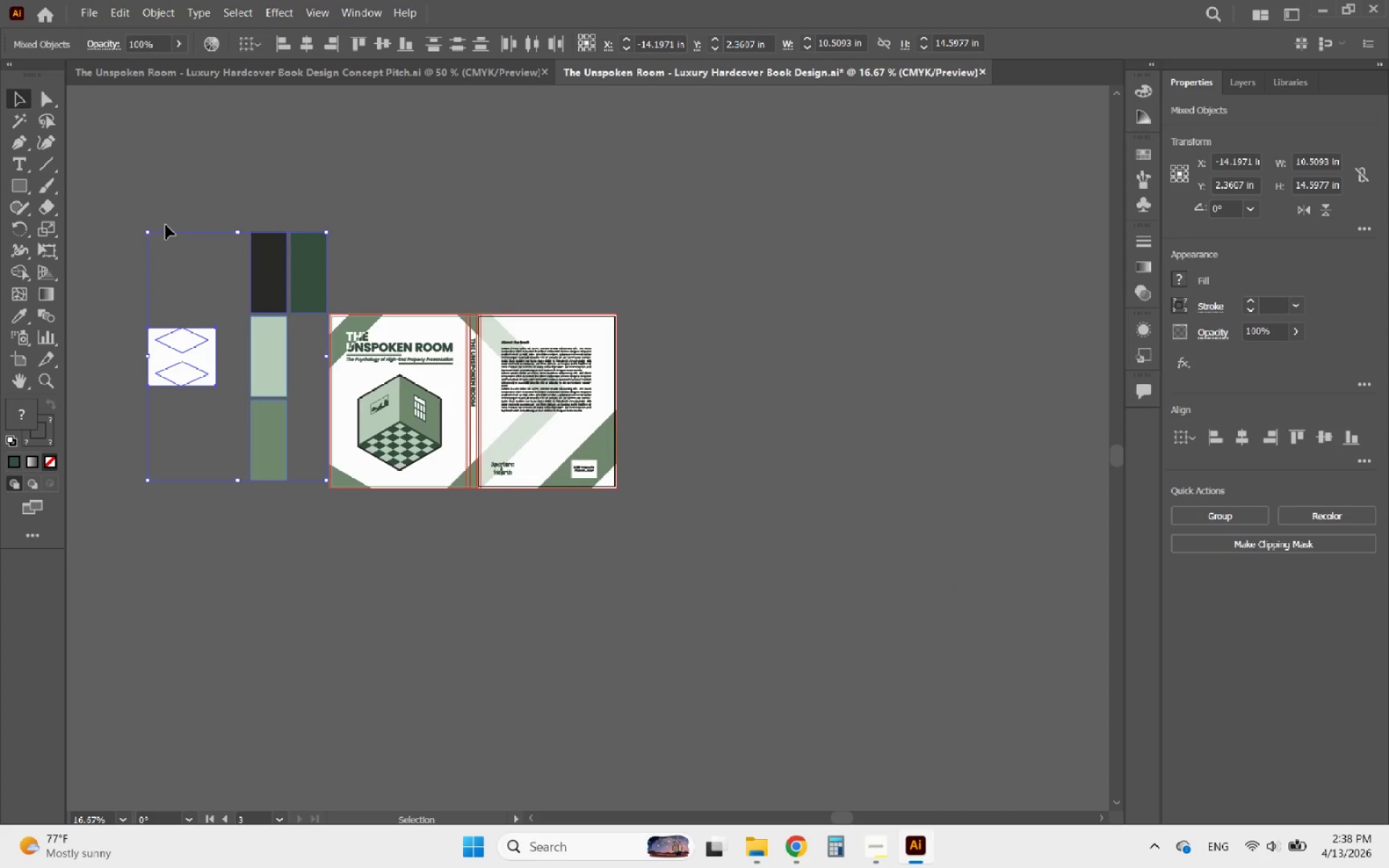 
key(Delete)
 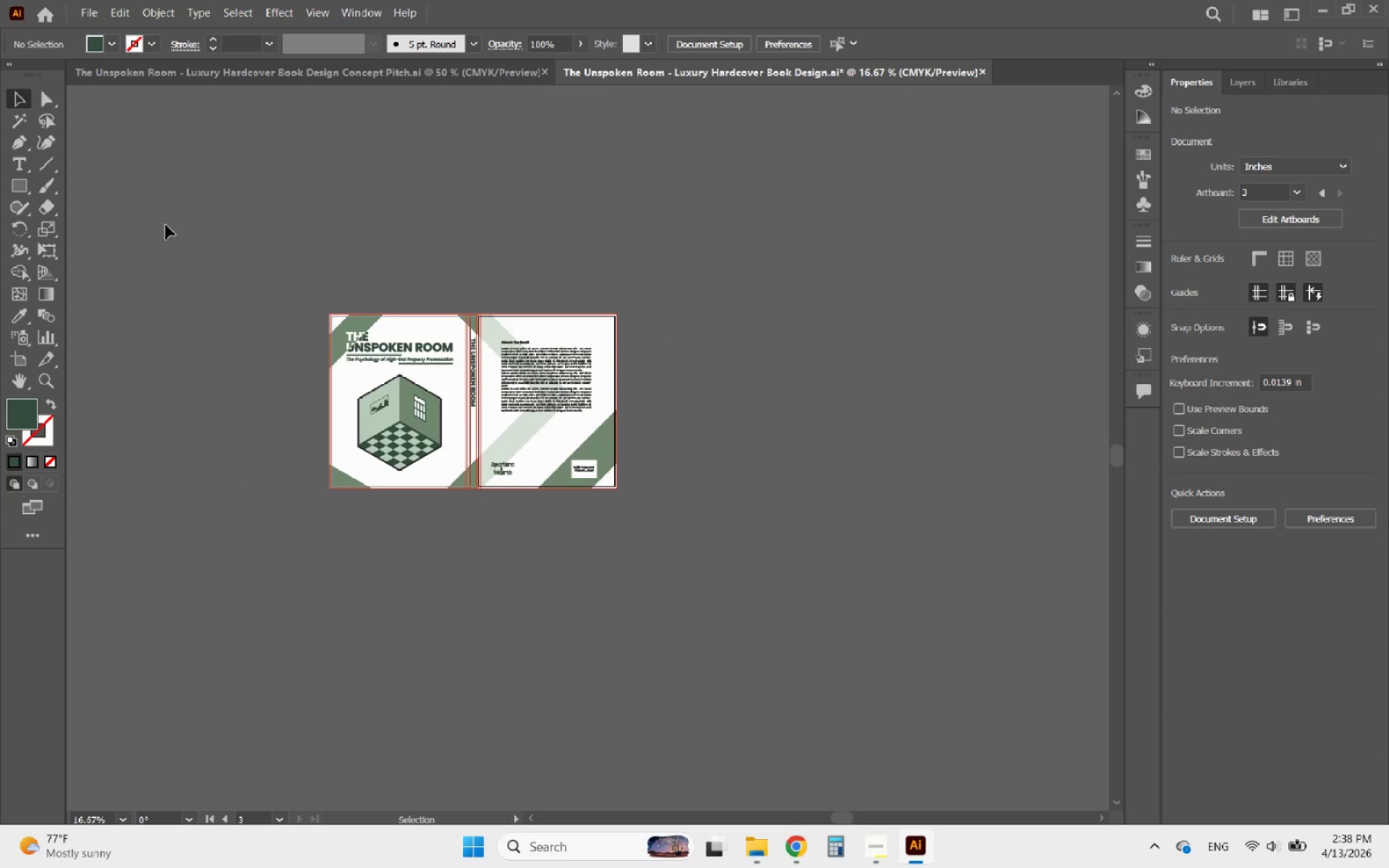 
hold_key(key=AltLeft, duration=0.5)
scroll: coordinate [435, 389], scroll_direction: up, amount: 3.0
 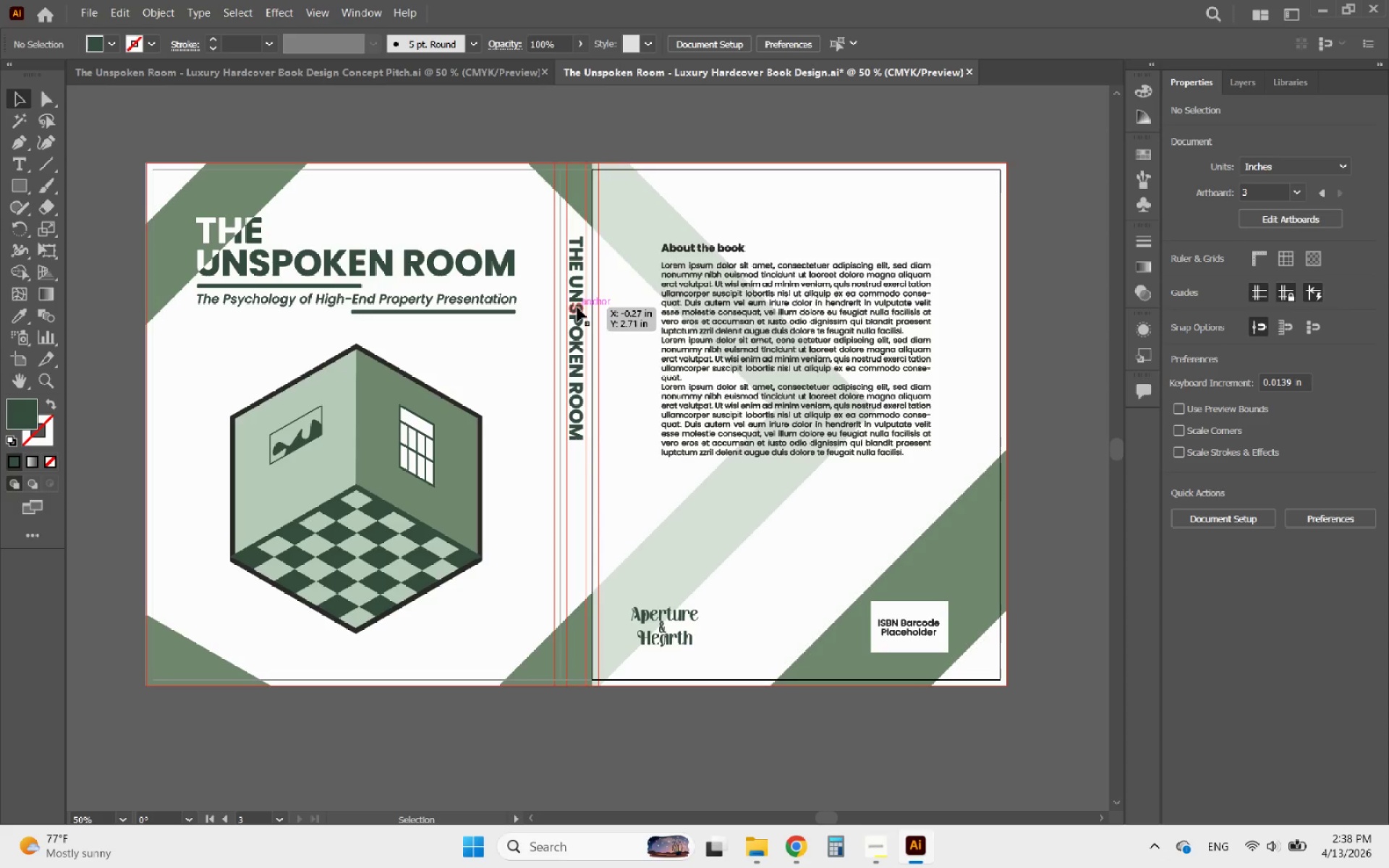 
left_click([577, 307])
 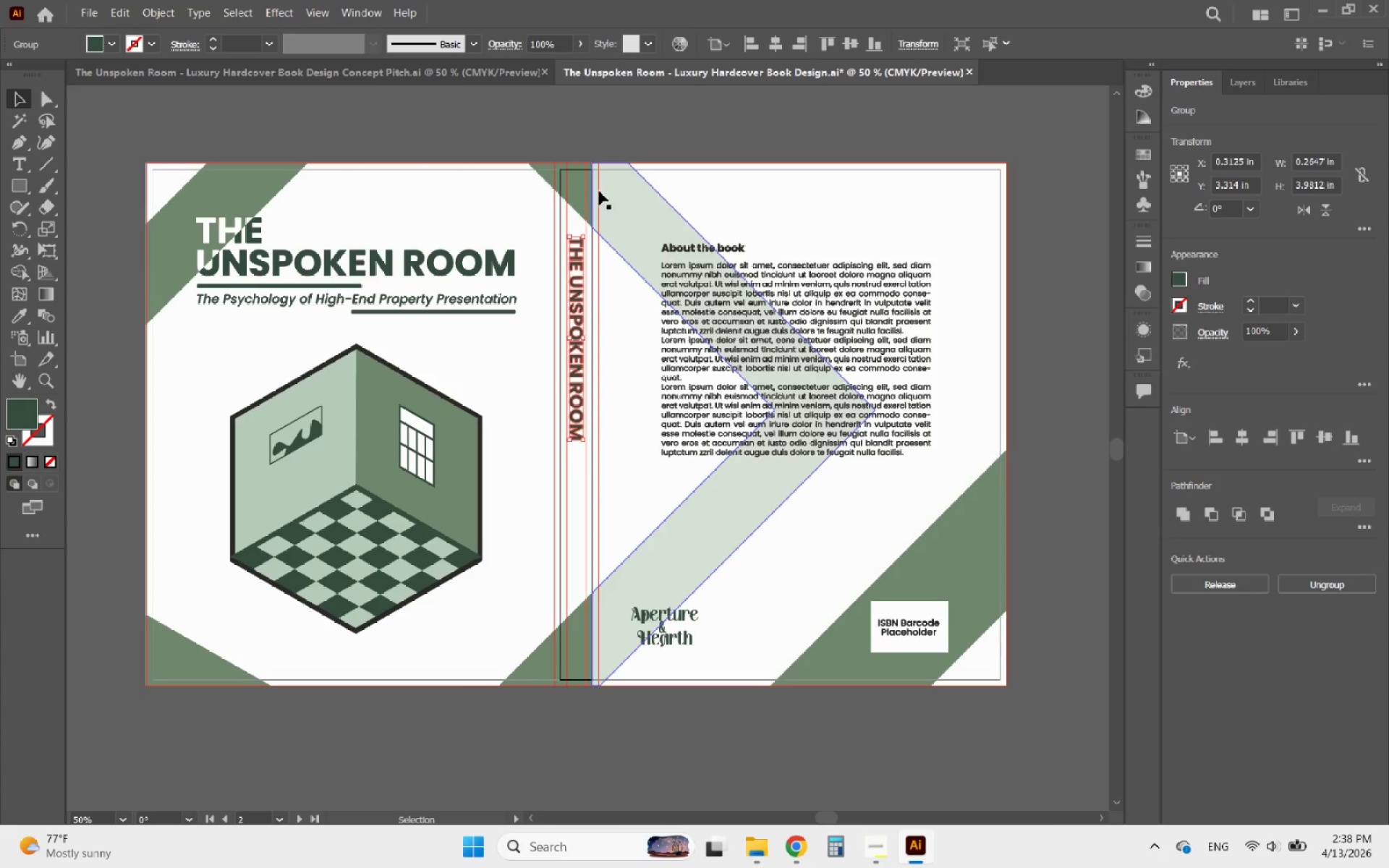 
hold_key(key=ShiftLeft, duration=0.72)
 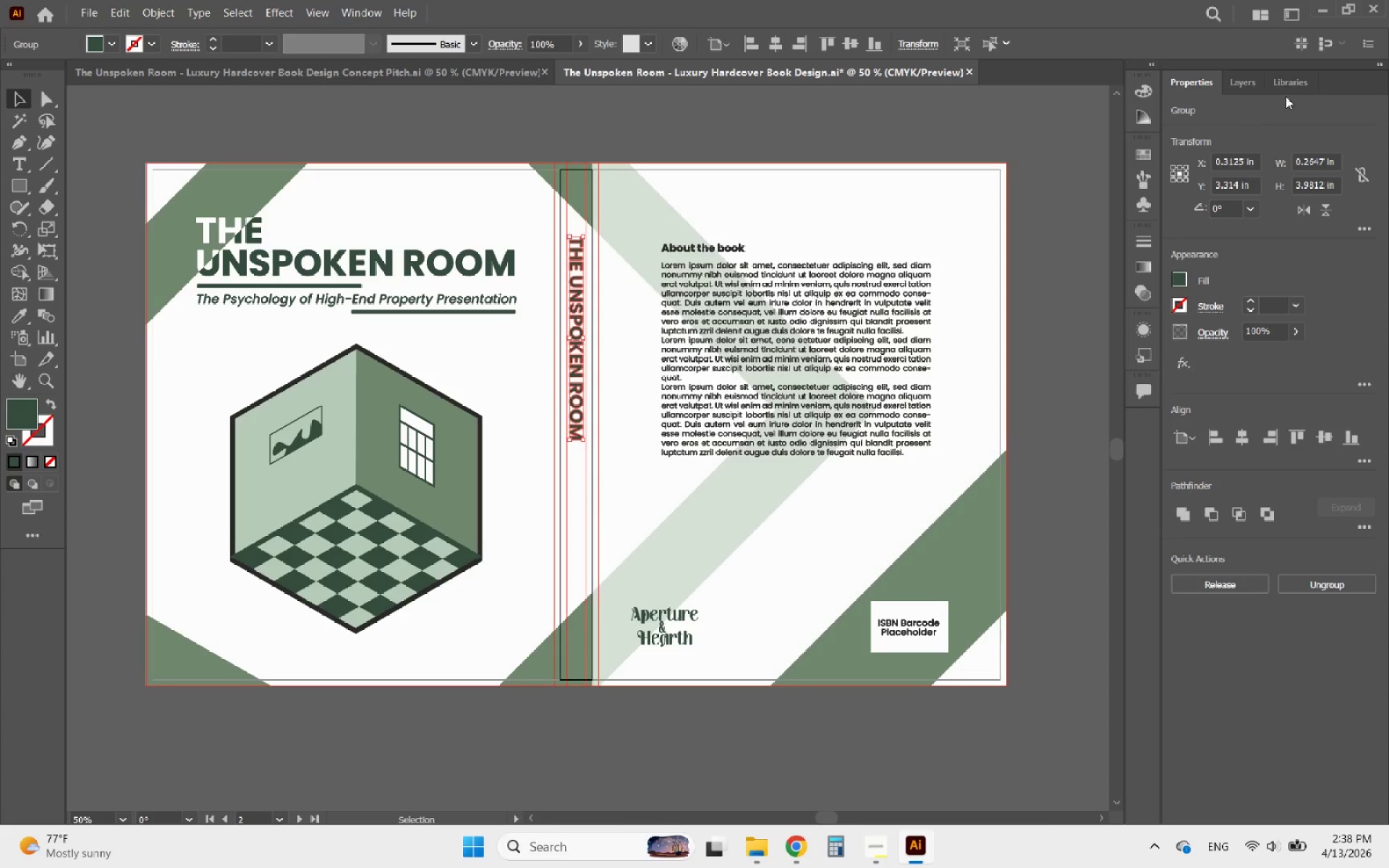 
left_click([1252, 94])
 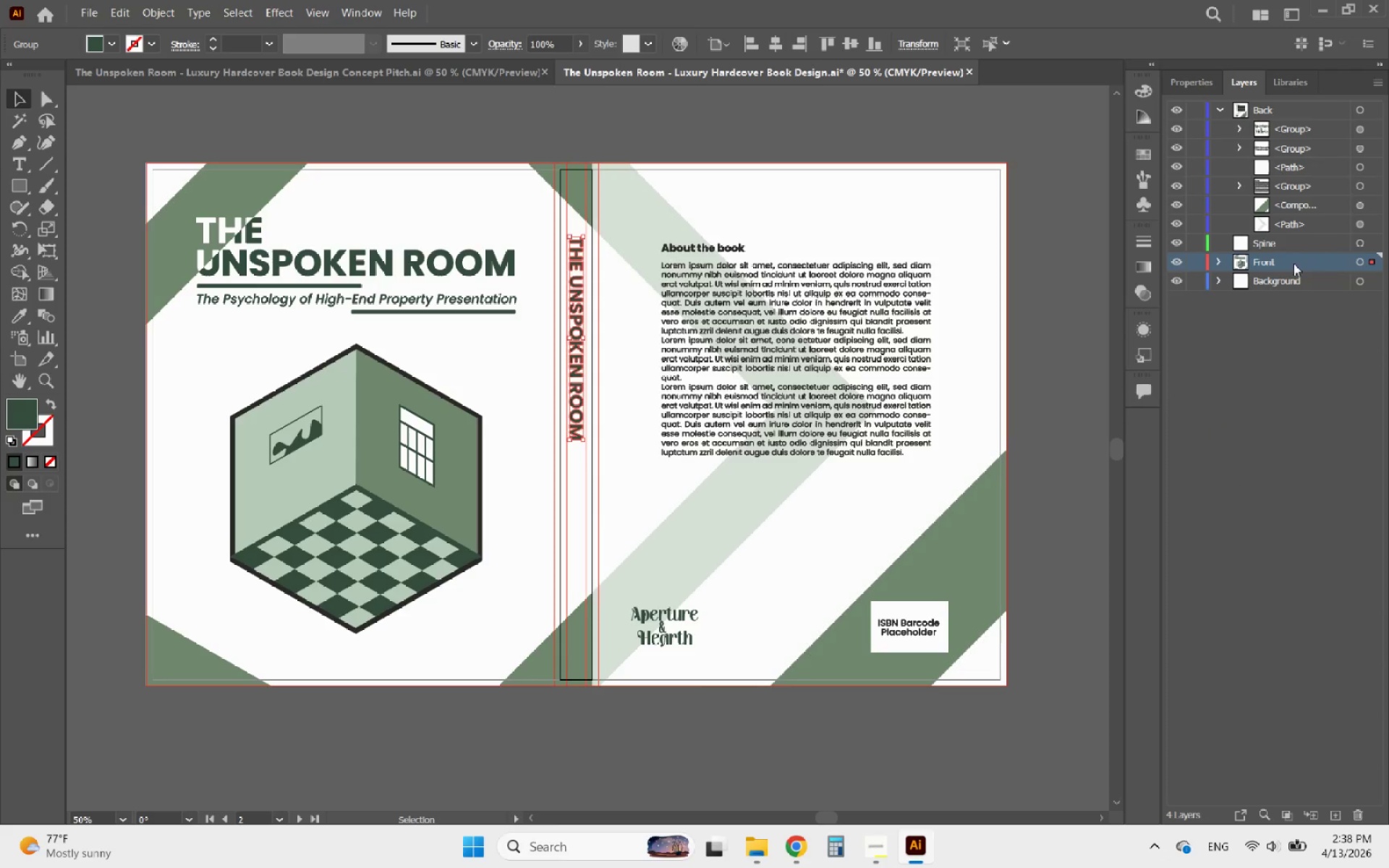 
left_click([1220, 262])
 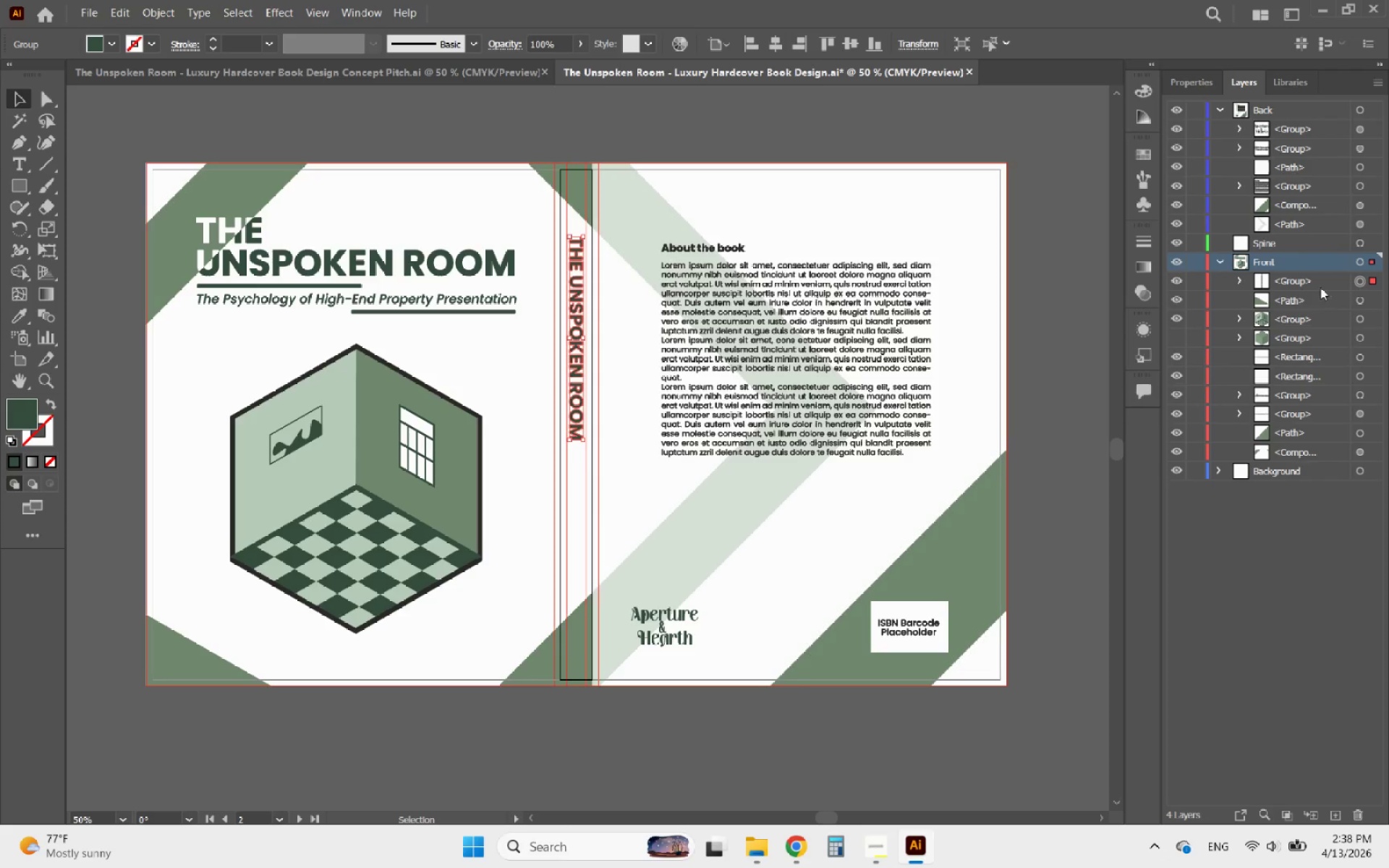 
left_click_drag(start_coordinate=[1322, 283], to_coordinate=[1299, 241])
 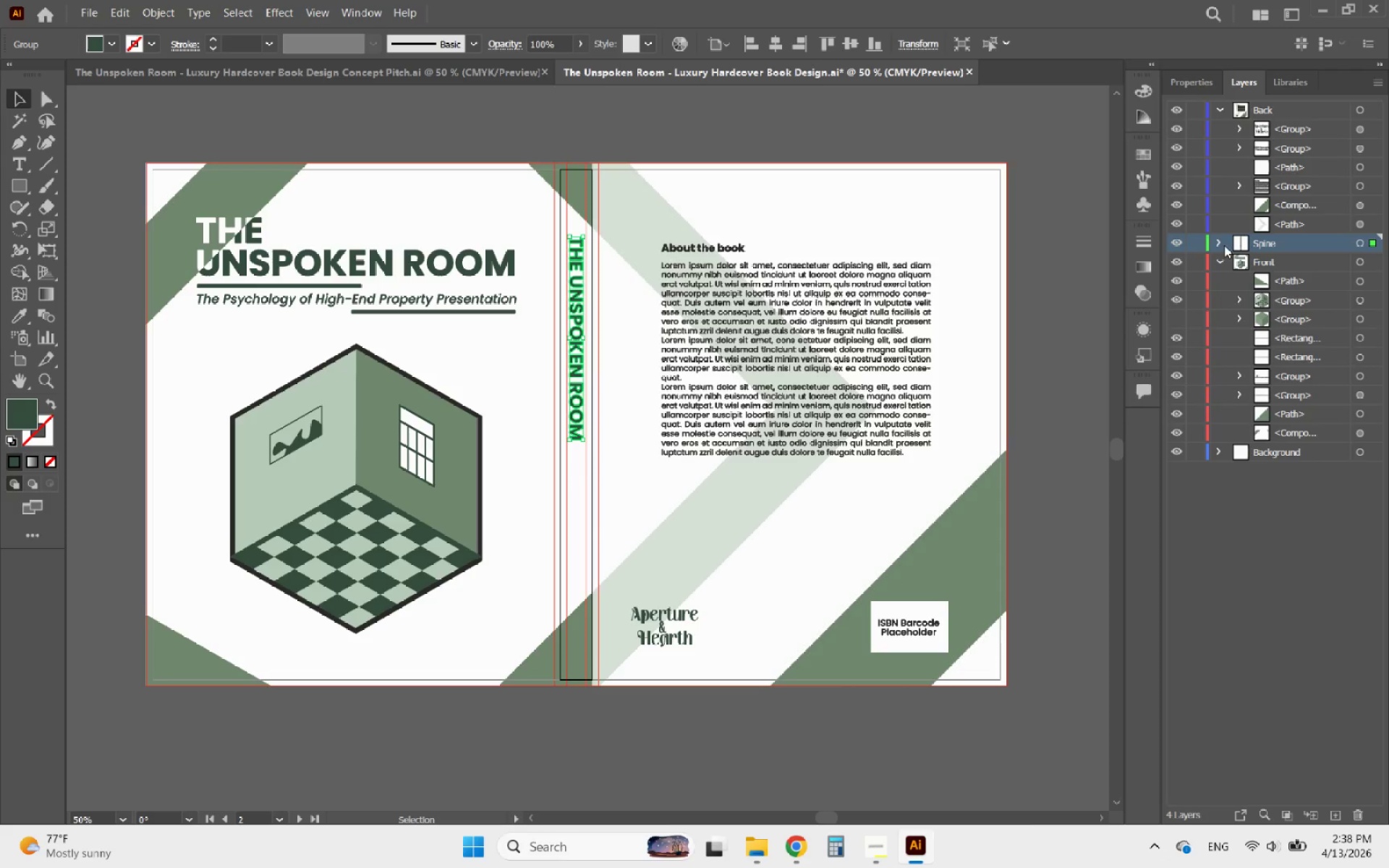 
left_click([1215, 242])
 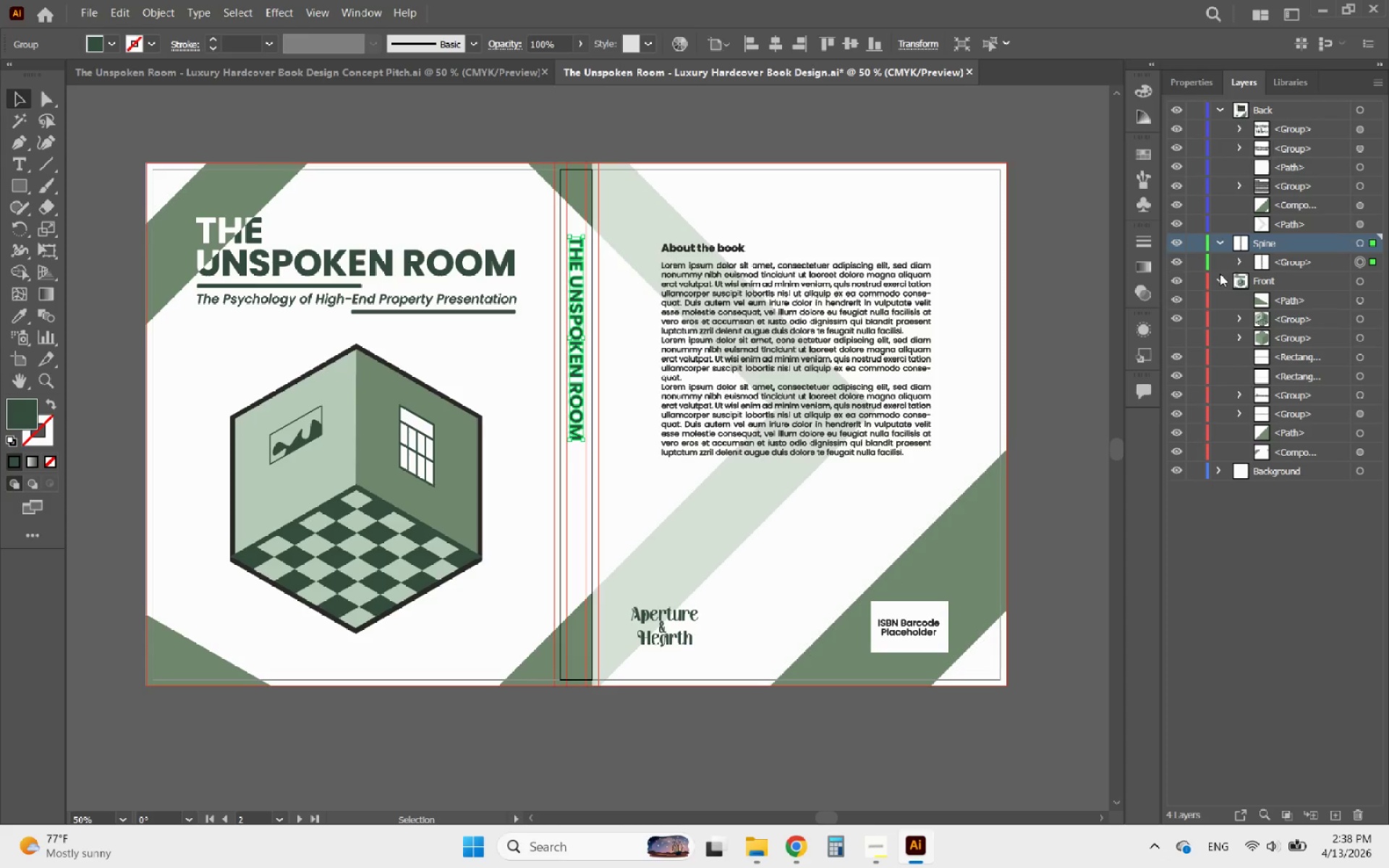 
left_click([1218, 281])
 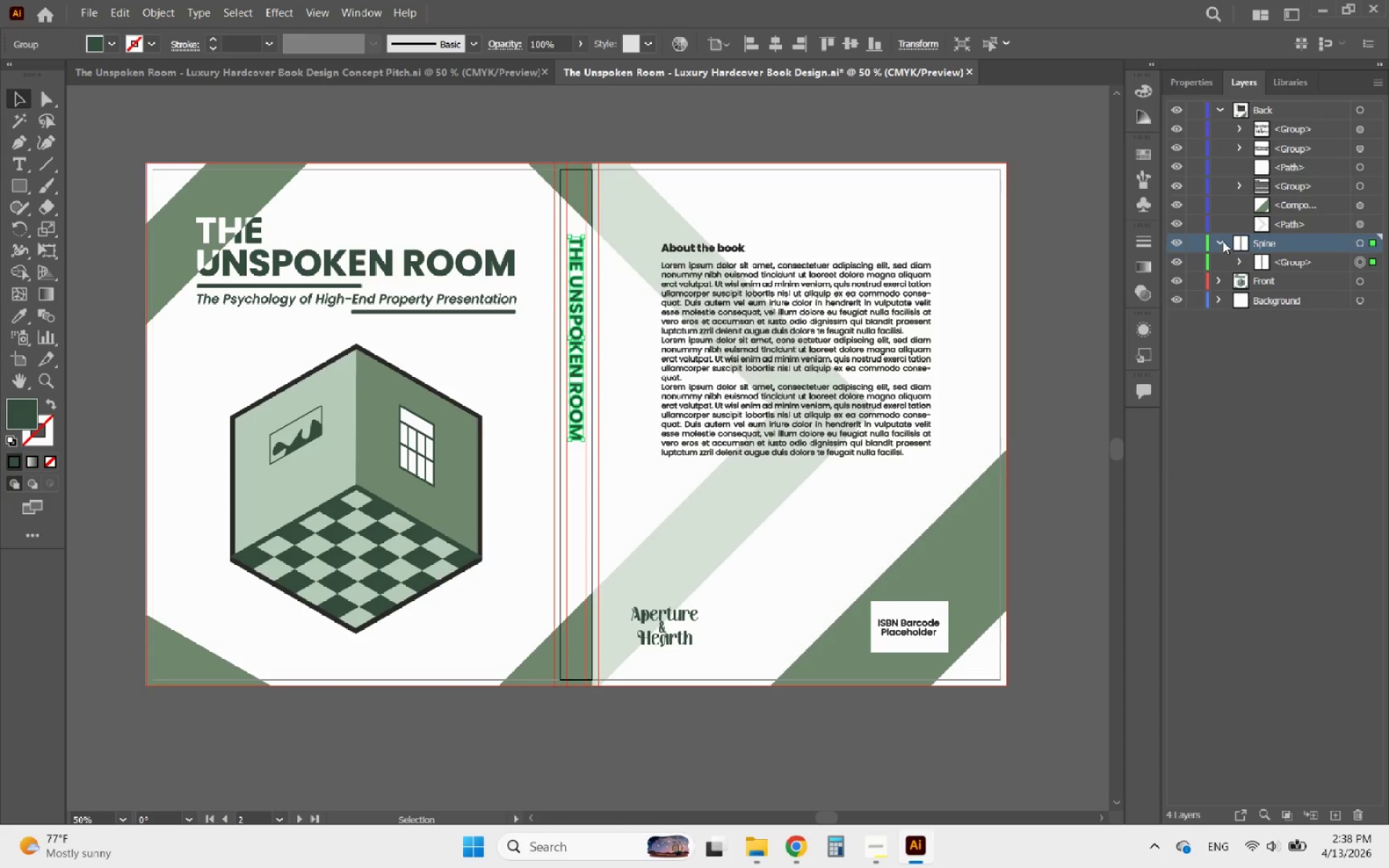 
left_click([1223, 240])
 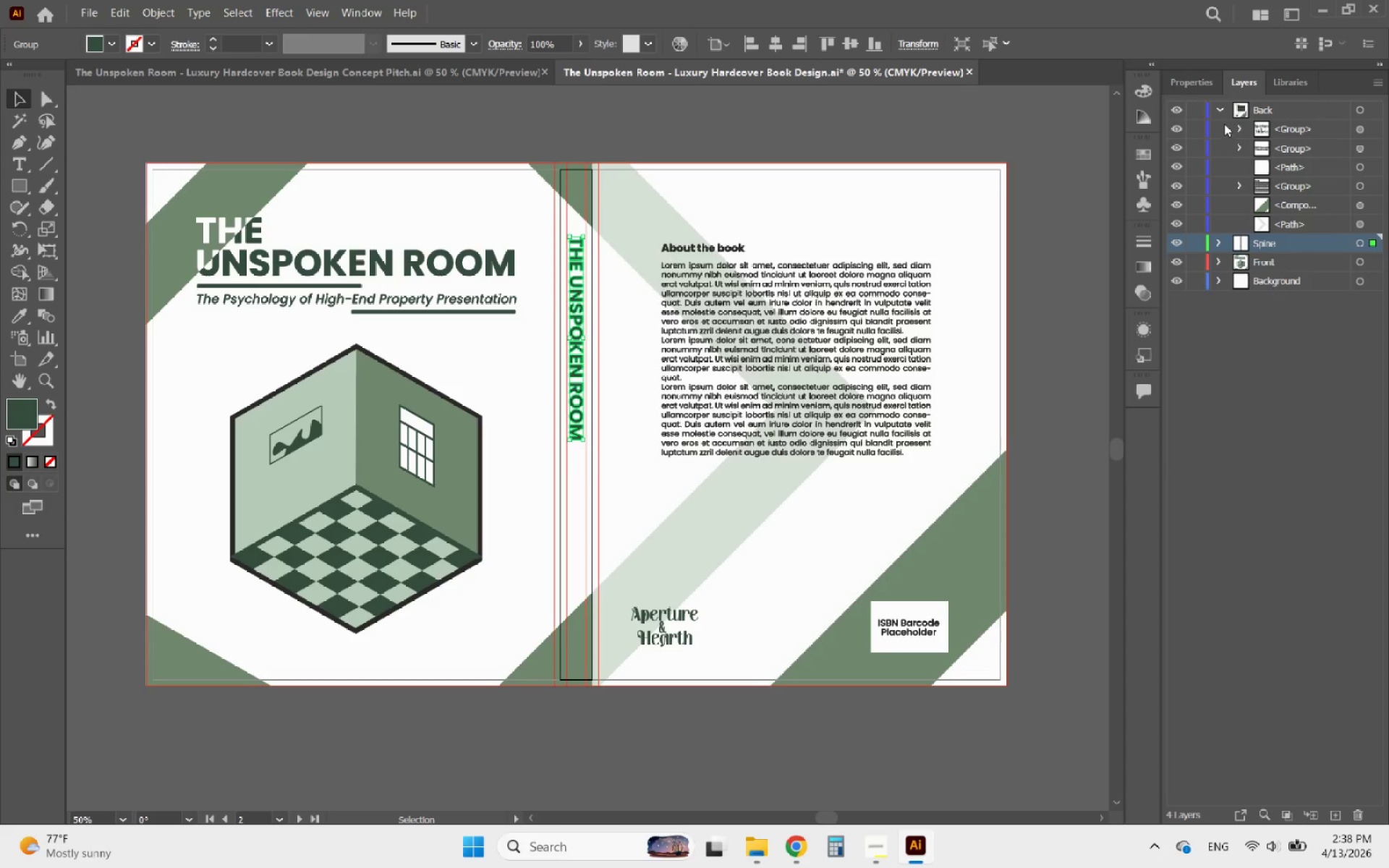 
left_click([1224, 115])
 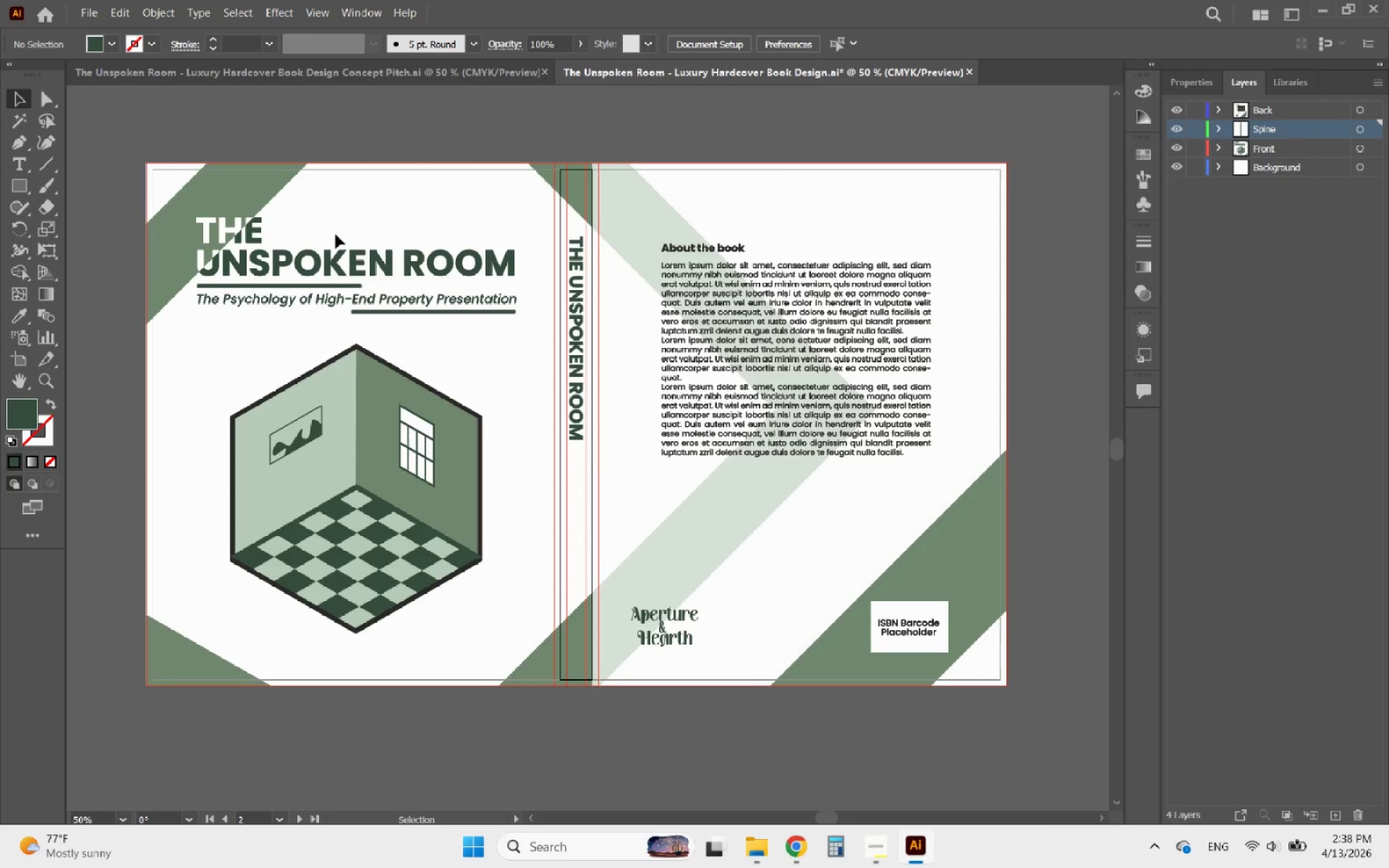 
left_click([812, 340])
 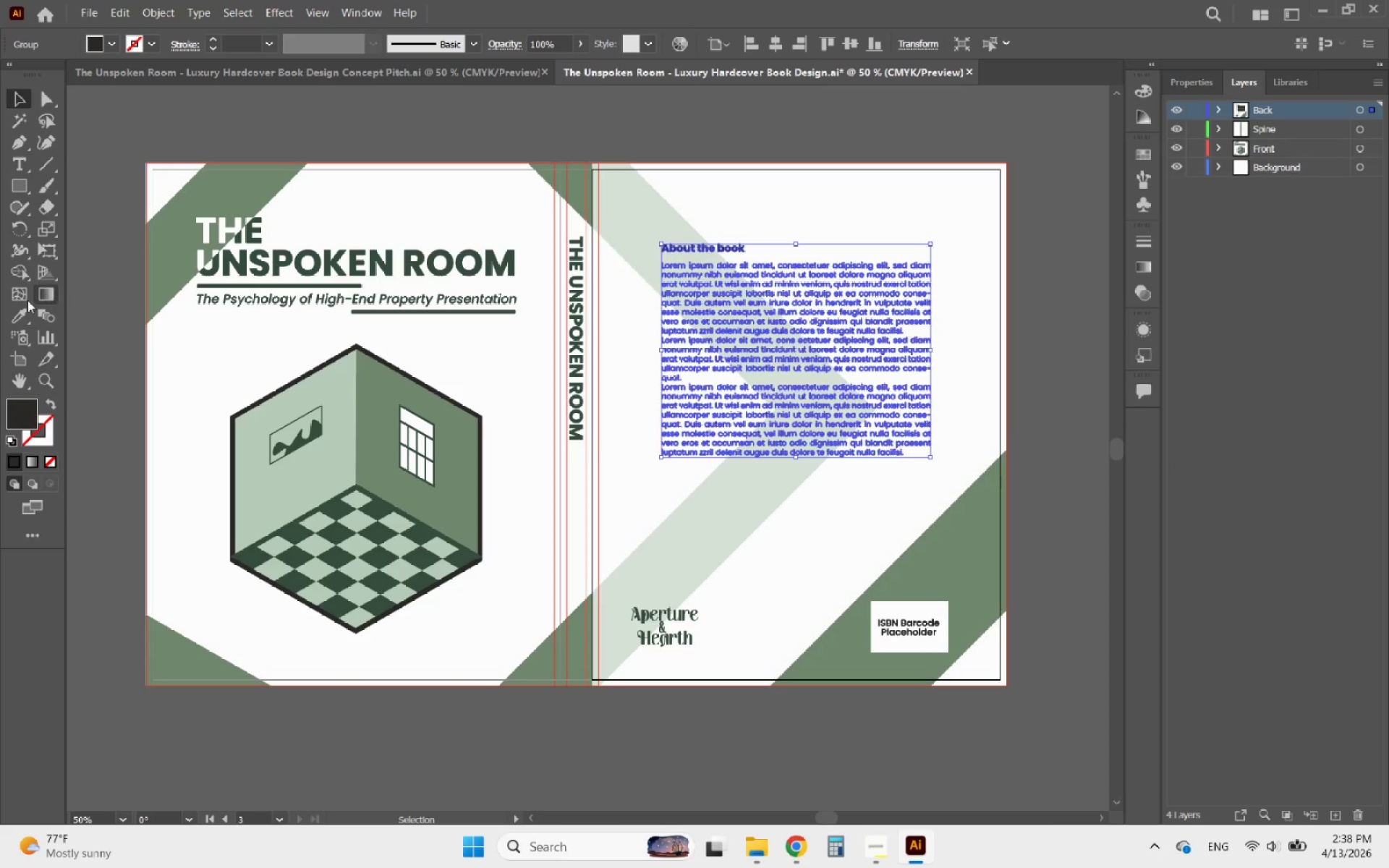 
left_click([14, 312])
 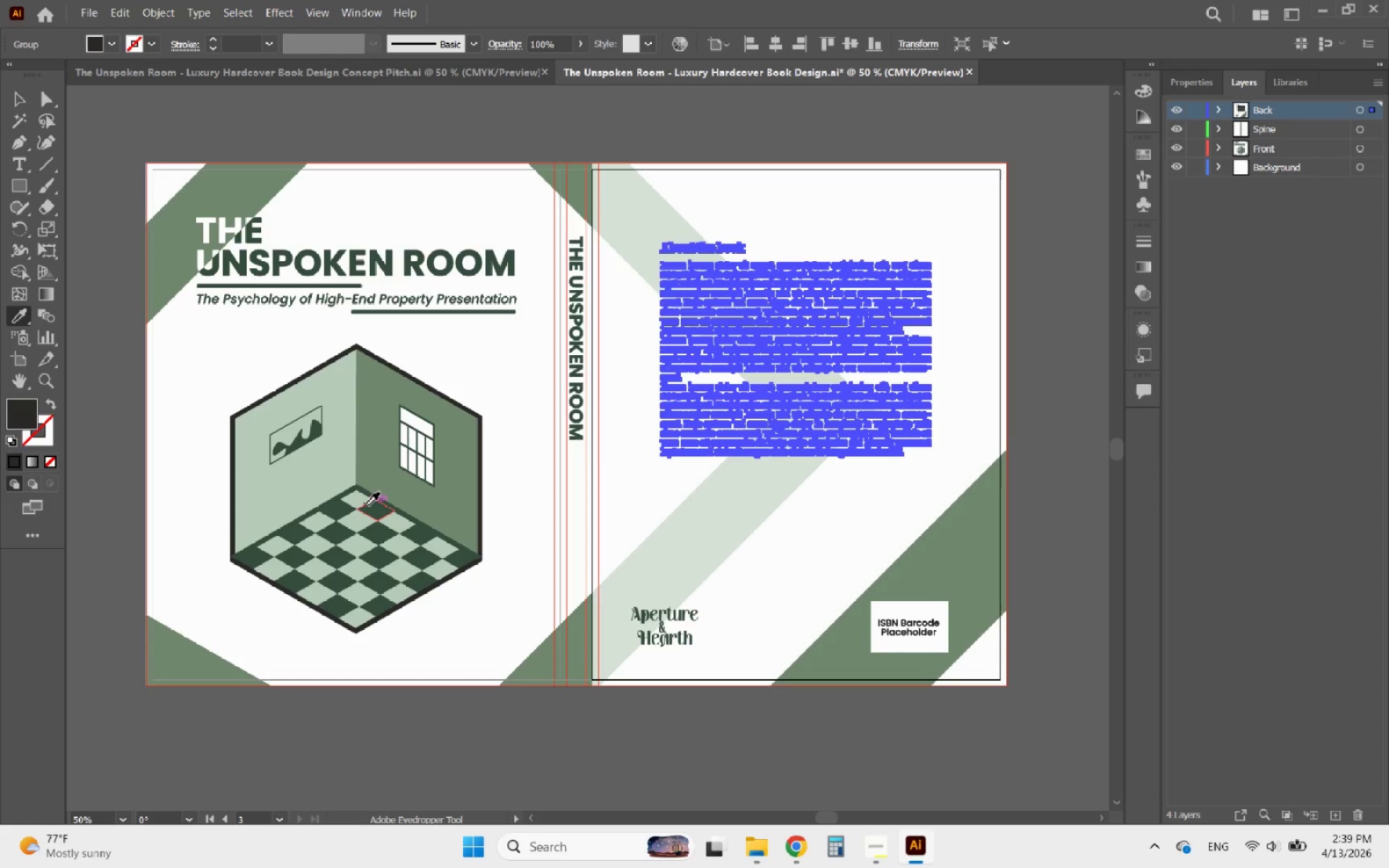 
left_click([379, 512])
 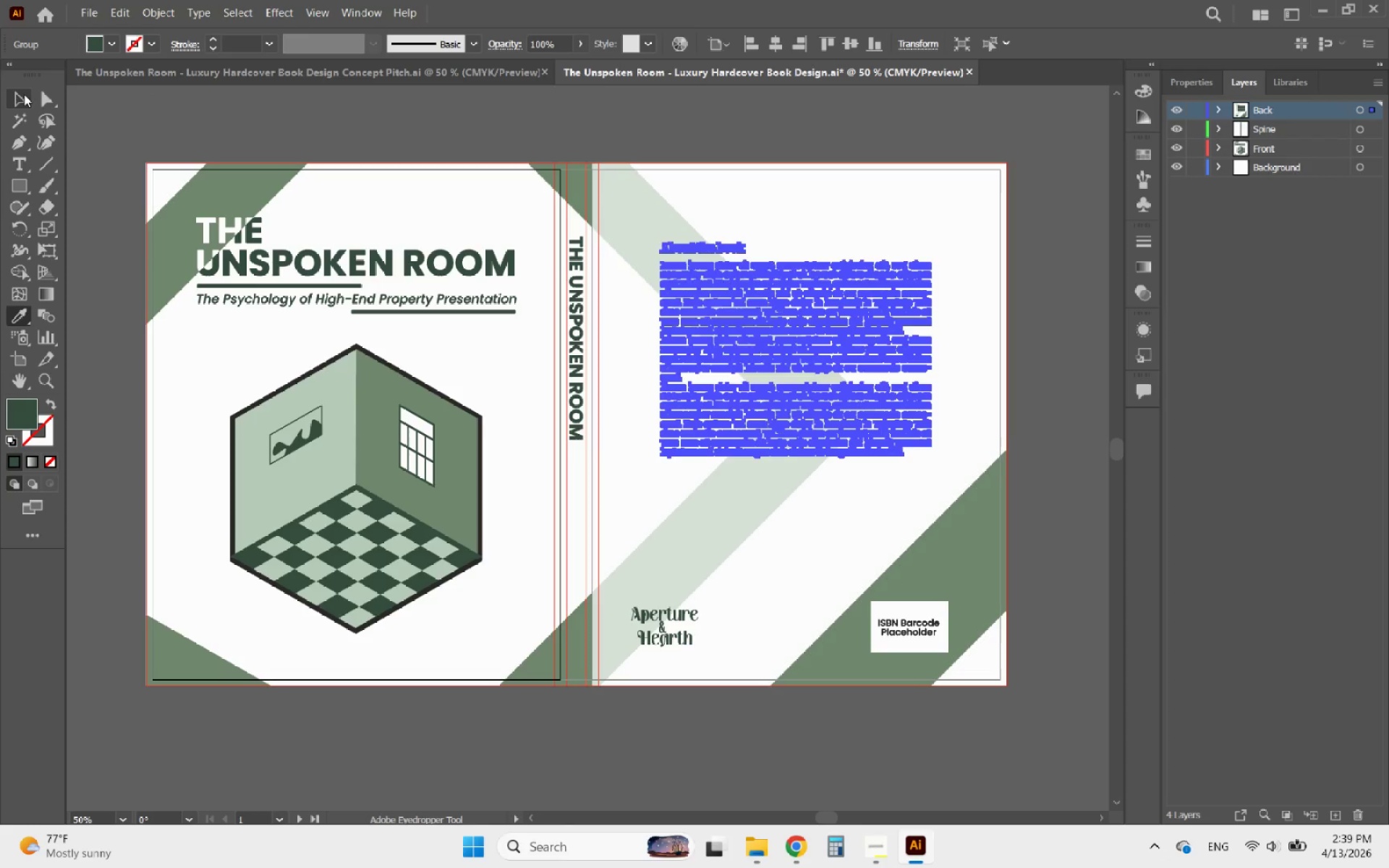 
double_click([247, 120])
 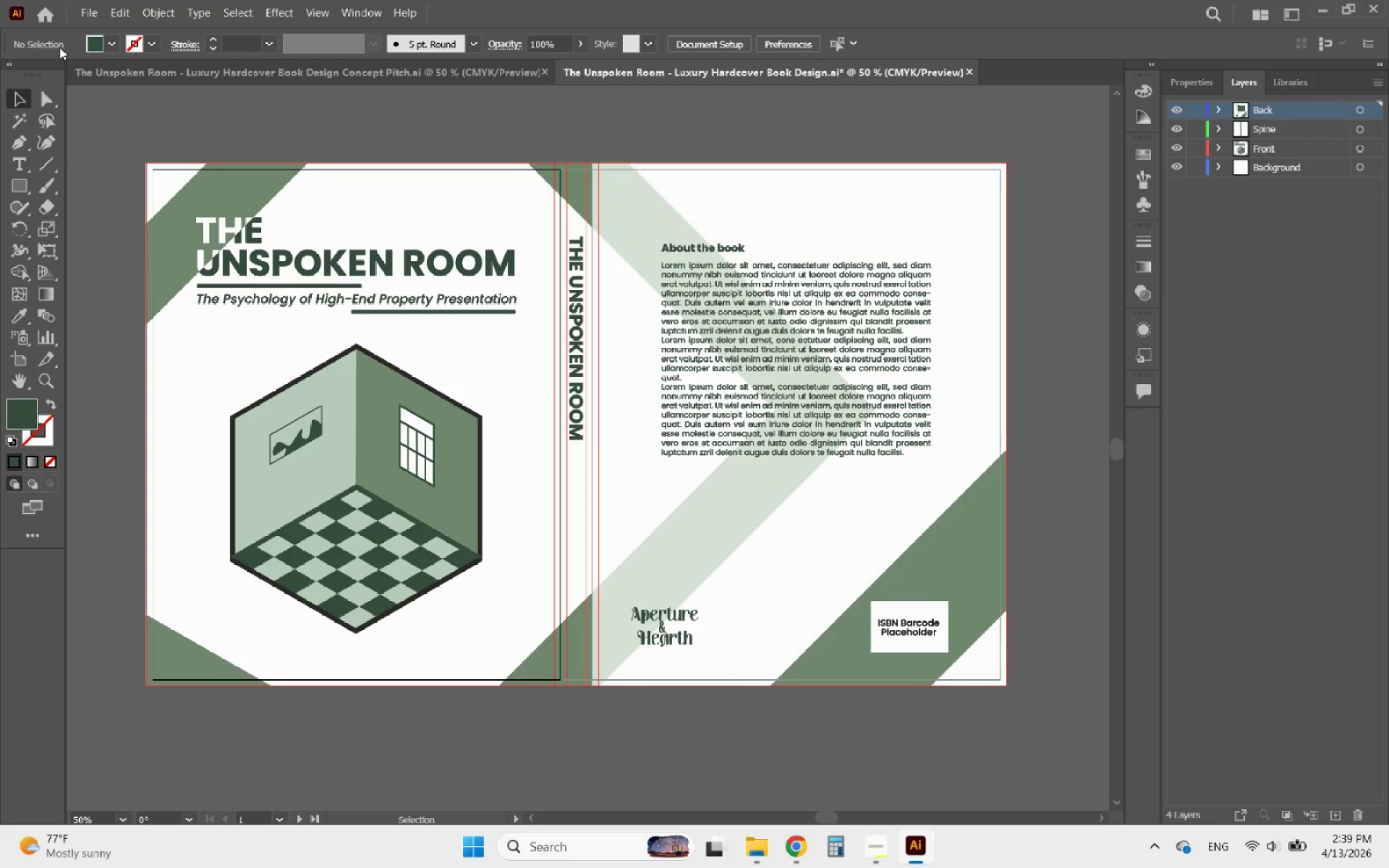 
left_click([78, 12])
 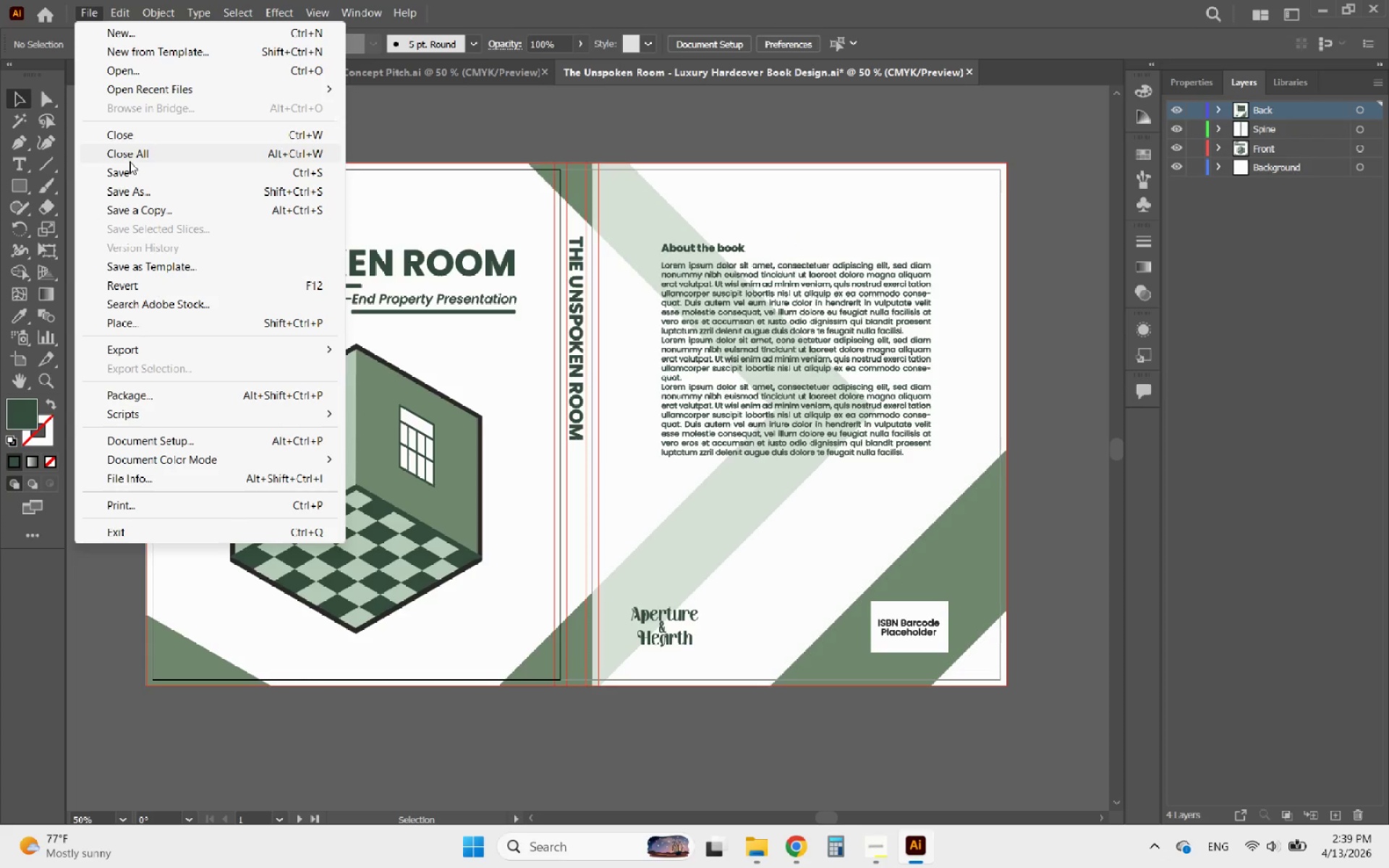 
left_click([122, 181])
 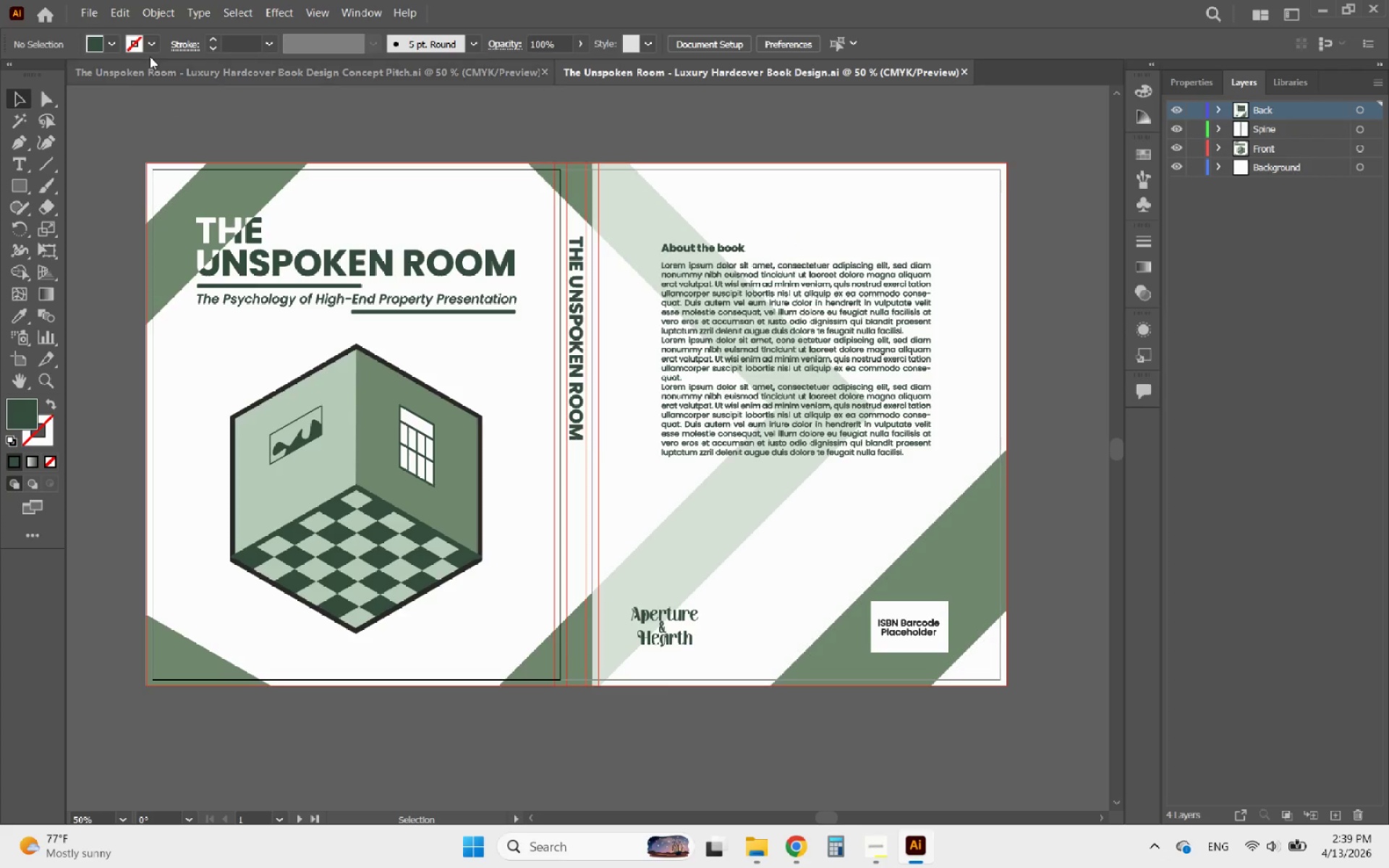 
left_click([92, 11])
 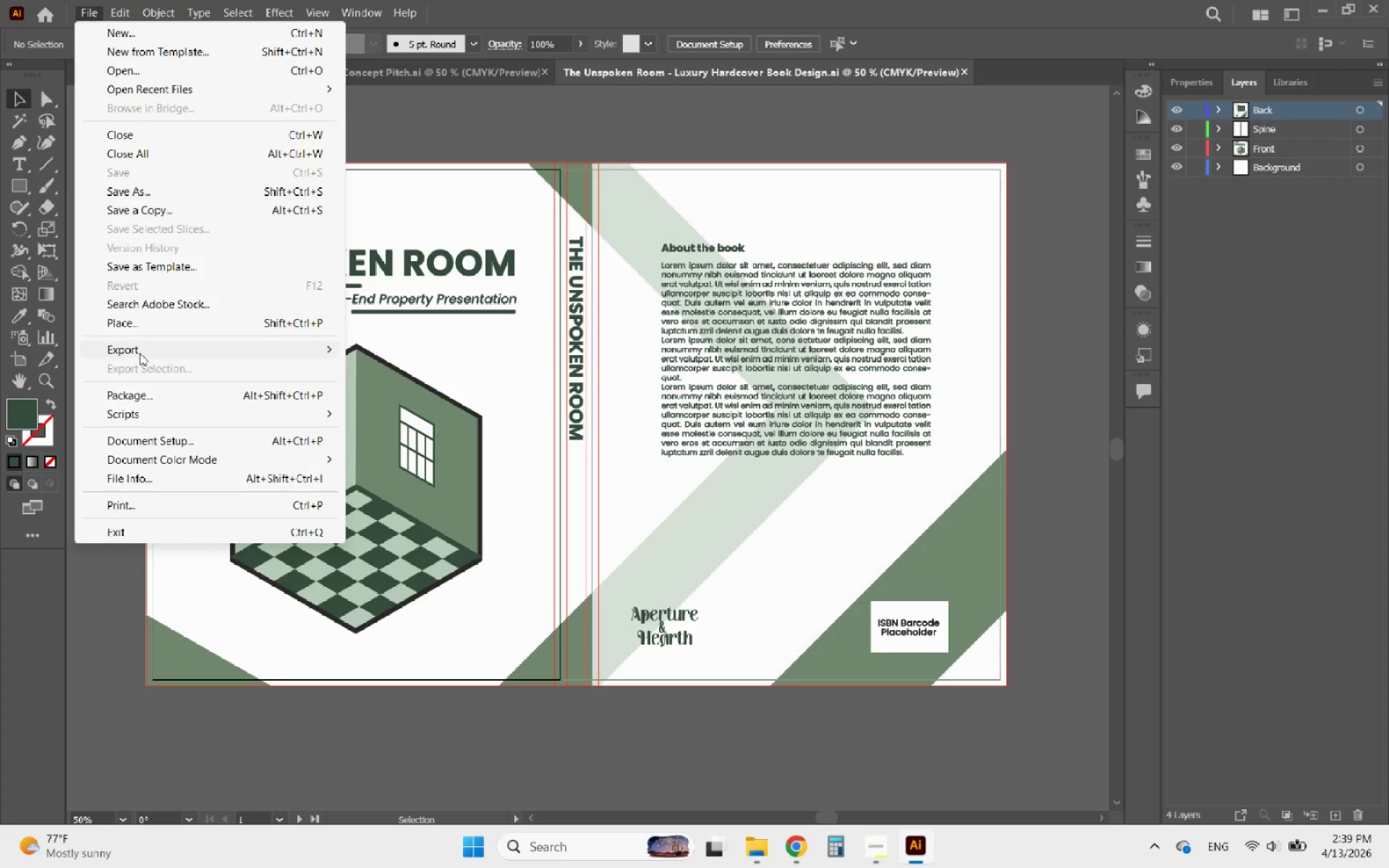 
left_click([140, 353])
 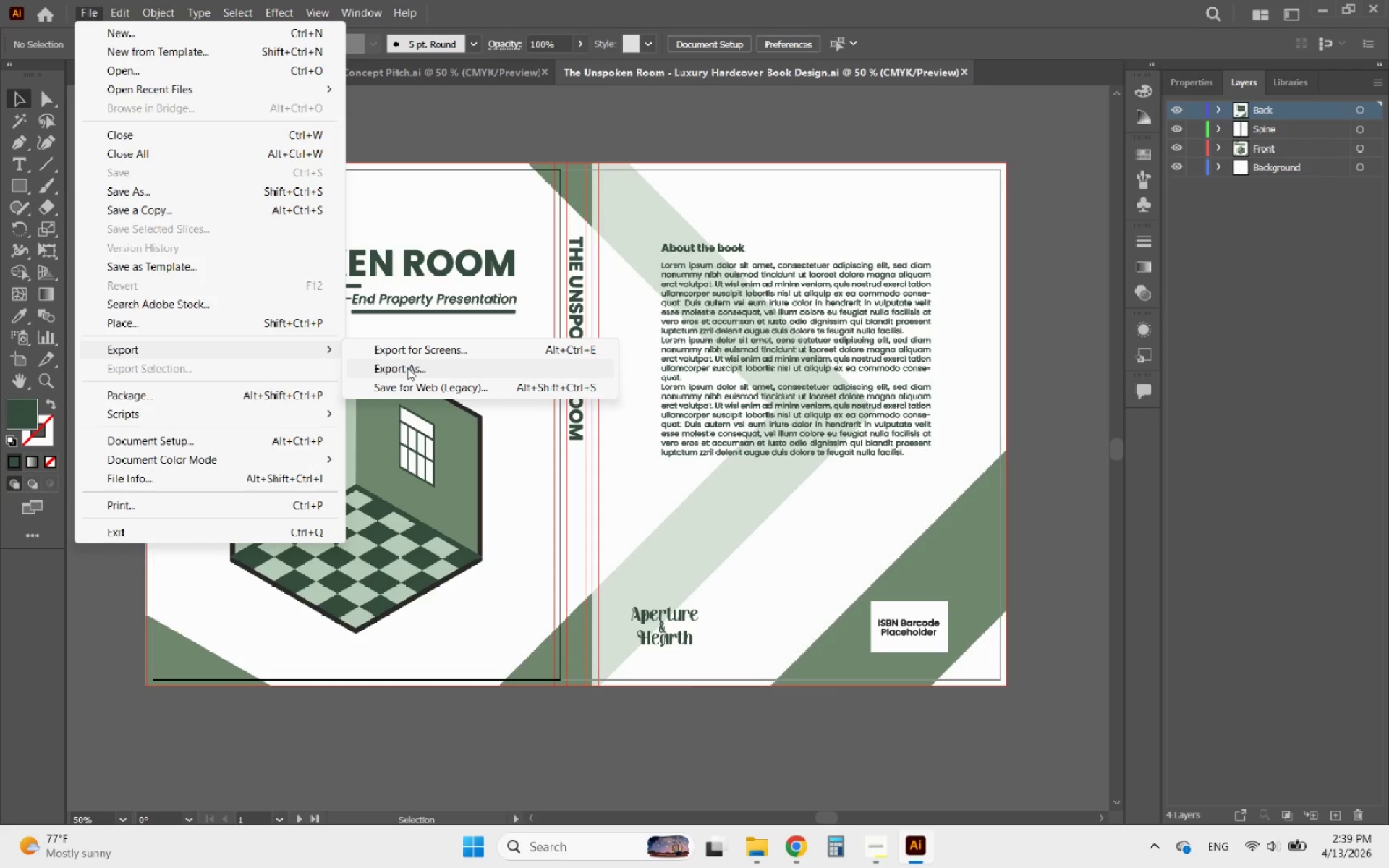 
wait(5.3)
 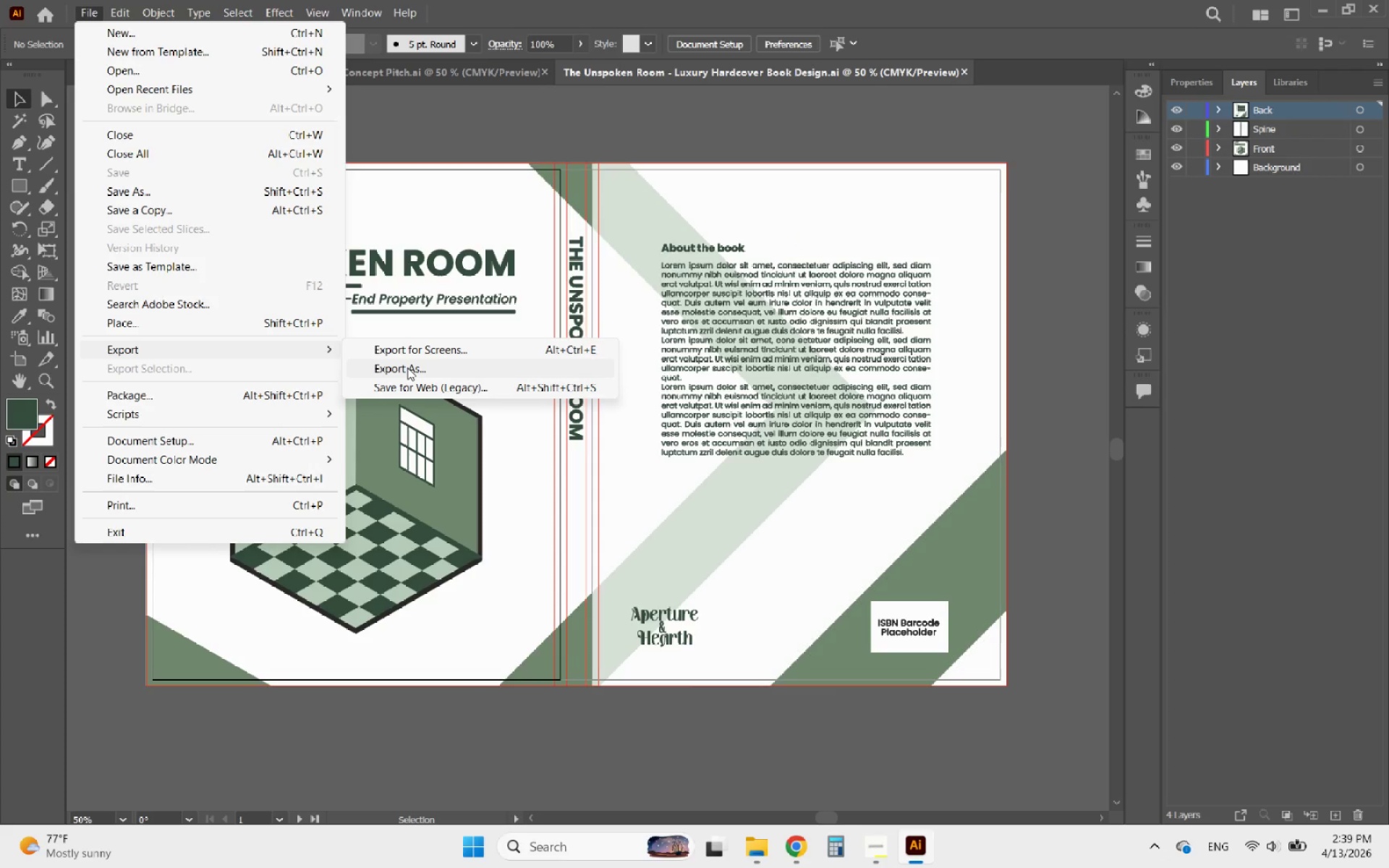 
hold_key(key=AltLeft, duration=0.53)
scroll: coordinate [559, 141], scroll_direction: down, amount: 2.0
 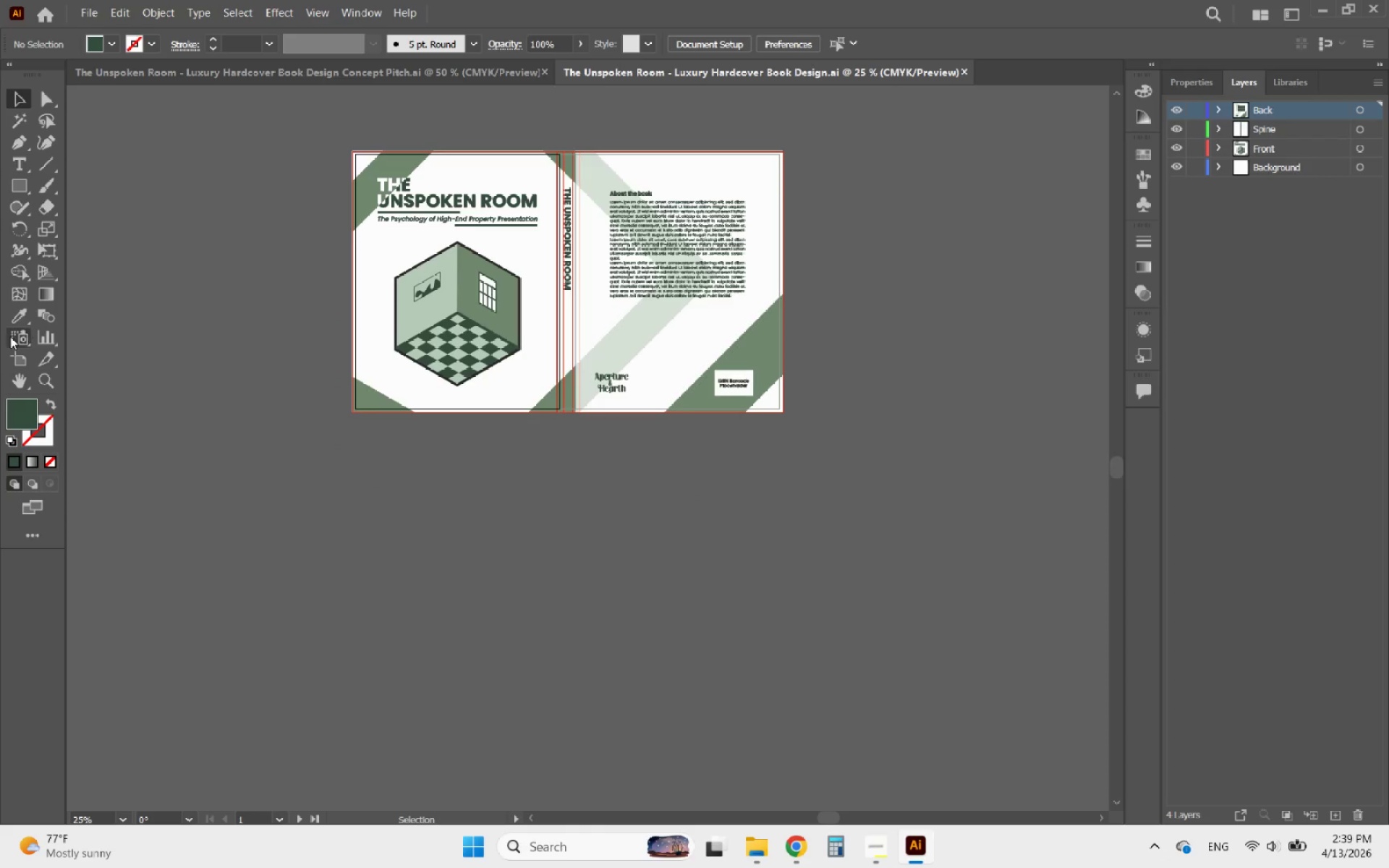 
left_click([10, 359])
 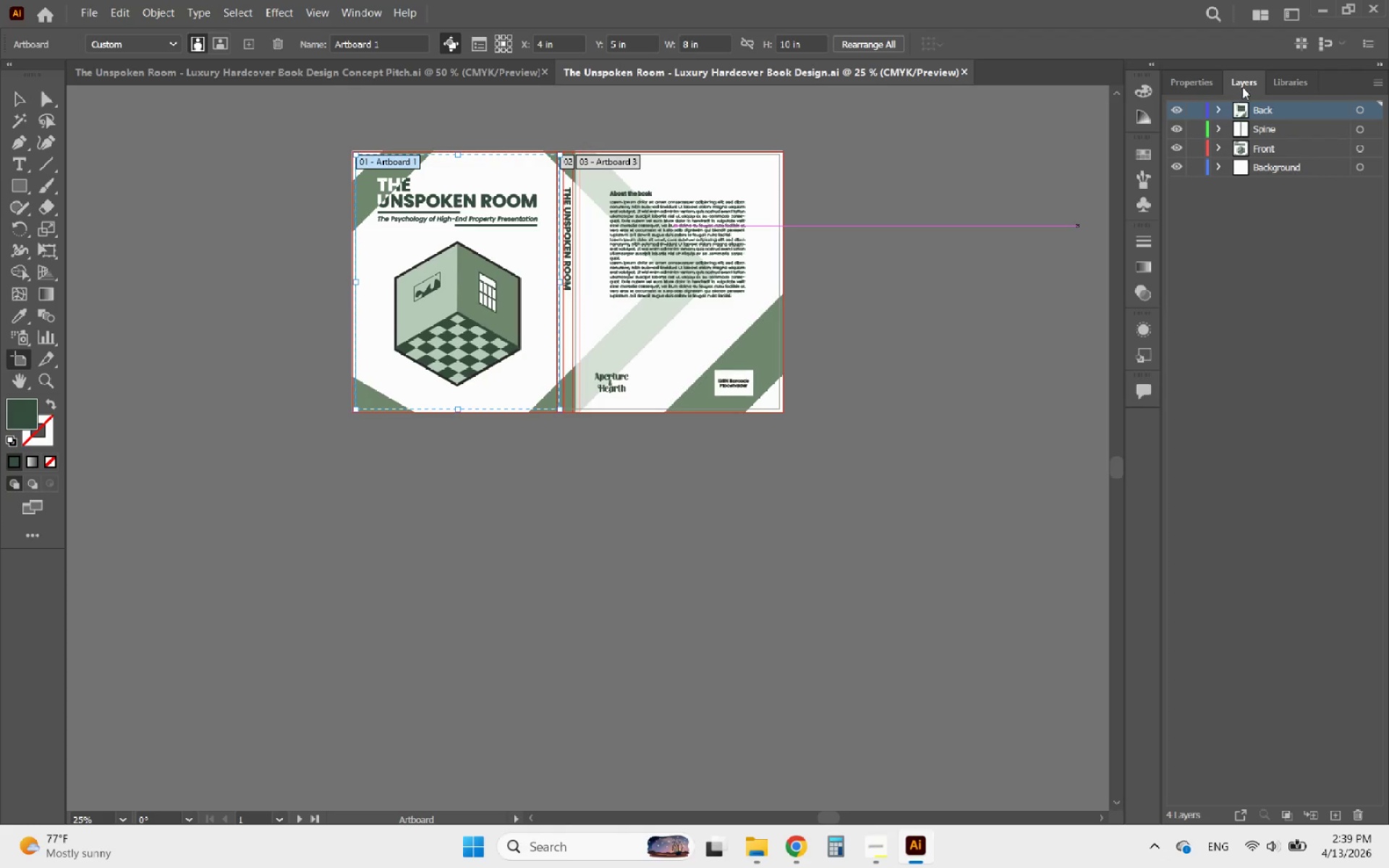 
left_click([1189, 81])
 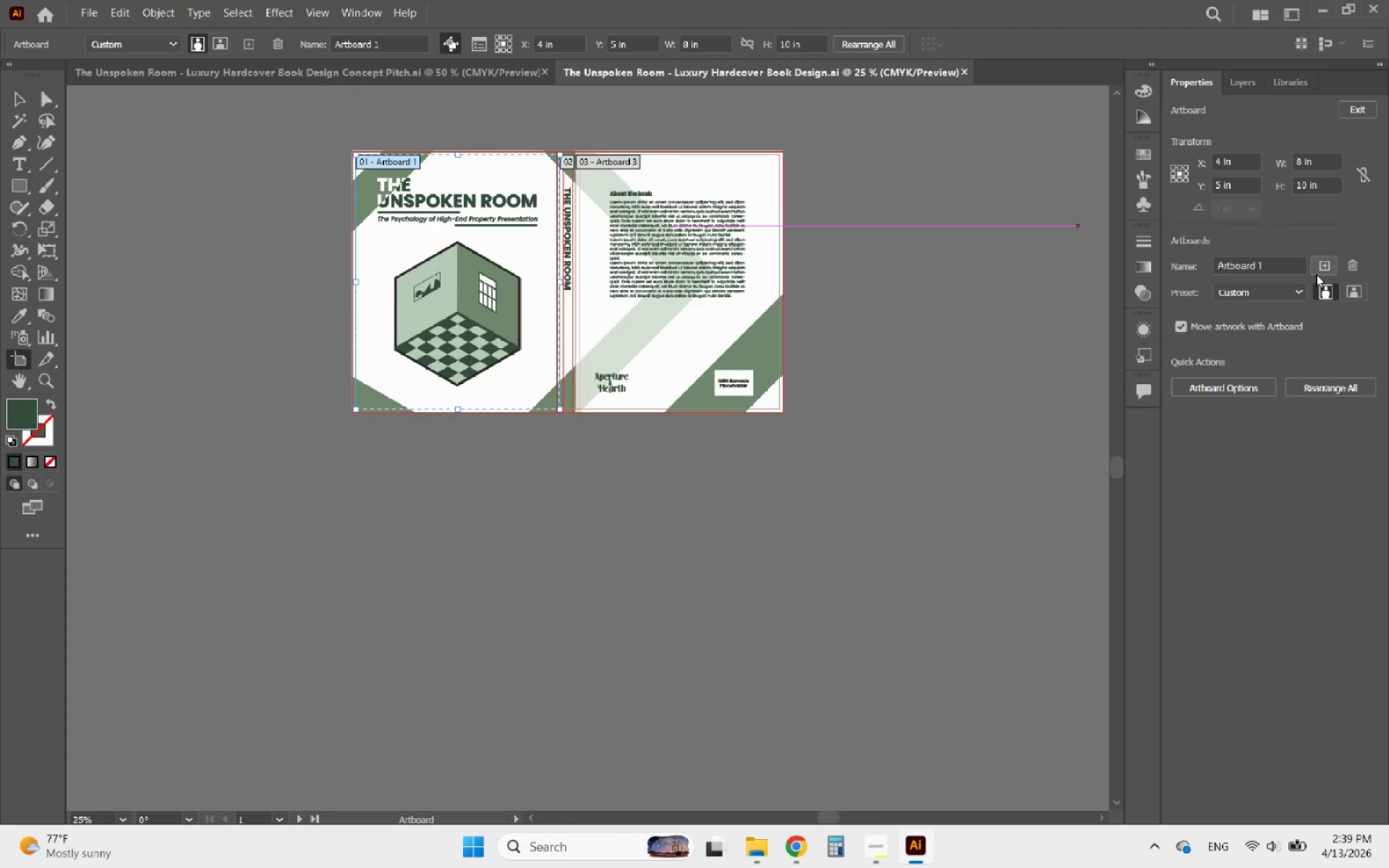 
left_click([1322, 270])
 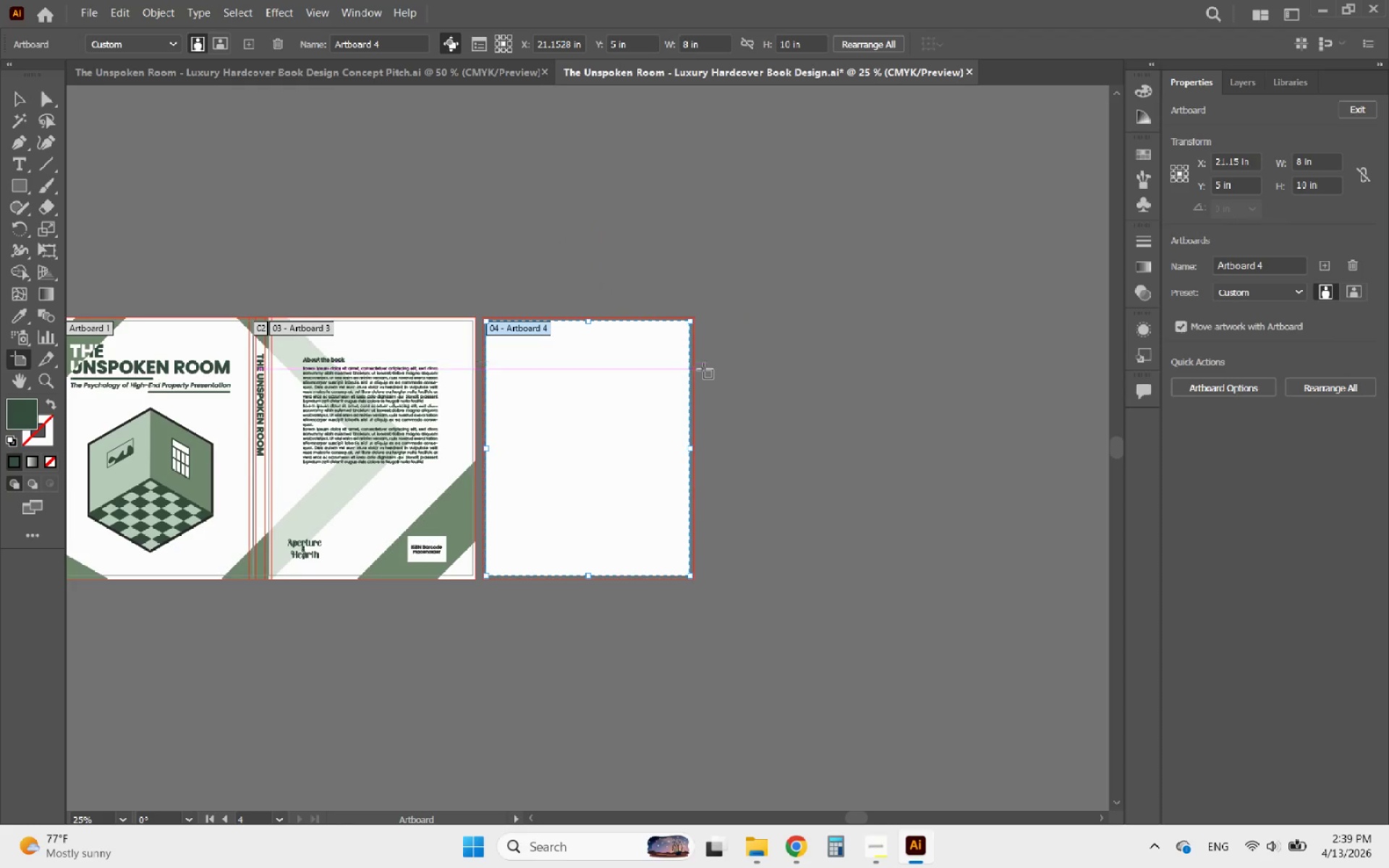 
hold_key(key=AltLeft, duration=0.38)
scroll: coordinate [931, 279], scroll_direction: down, amount: 2.0
 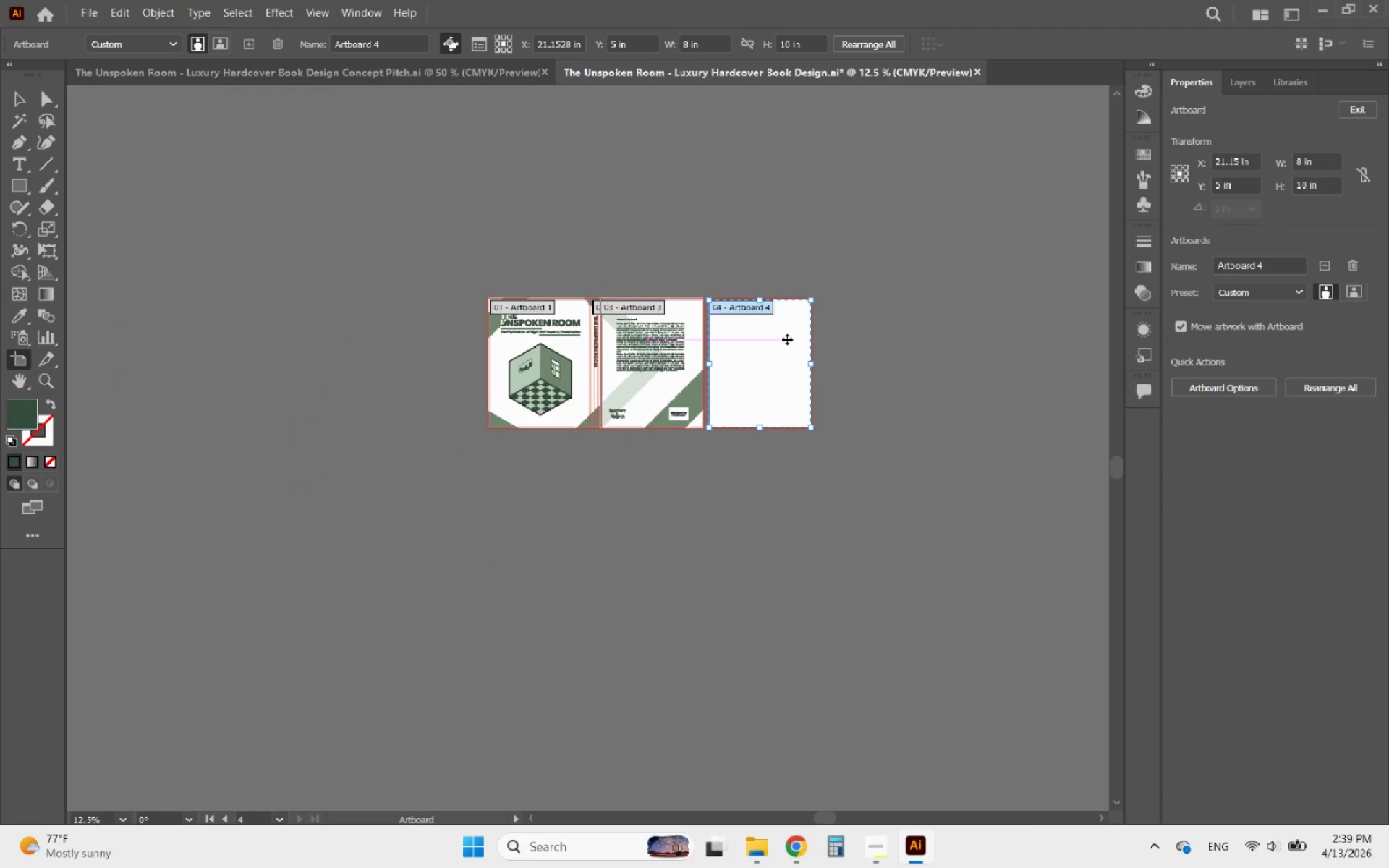 
left_click_drag(start_coordinate=[777, 339], to_coordinate=[555, 477])
 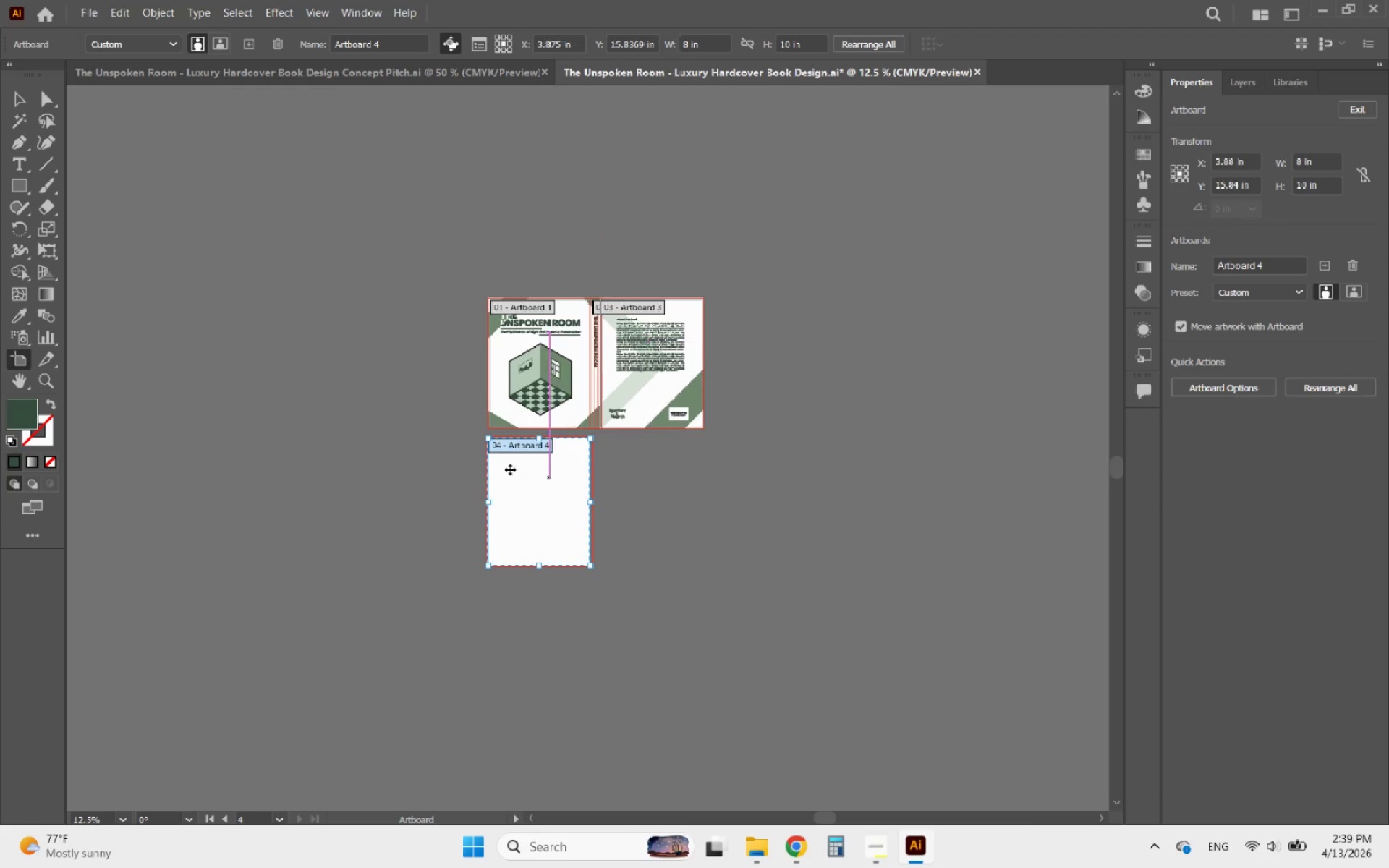 
hold_key(key=AltLeft, duration=0.48)
 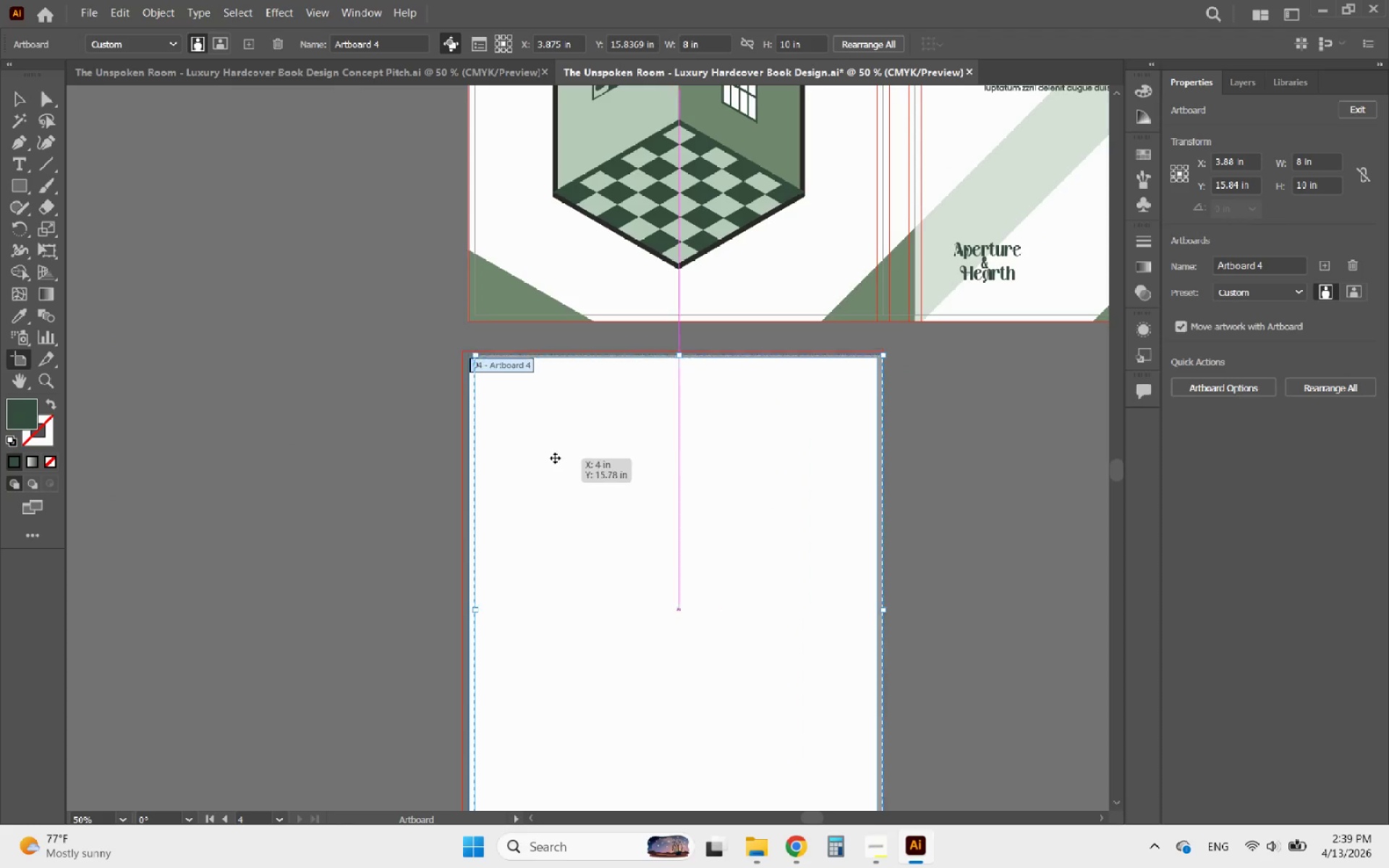 
left_click_drag(start_coordinate=[546, 461], to_coordinate=[551, 437])
 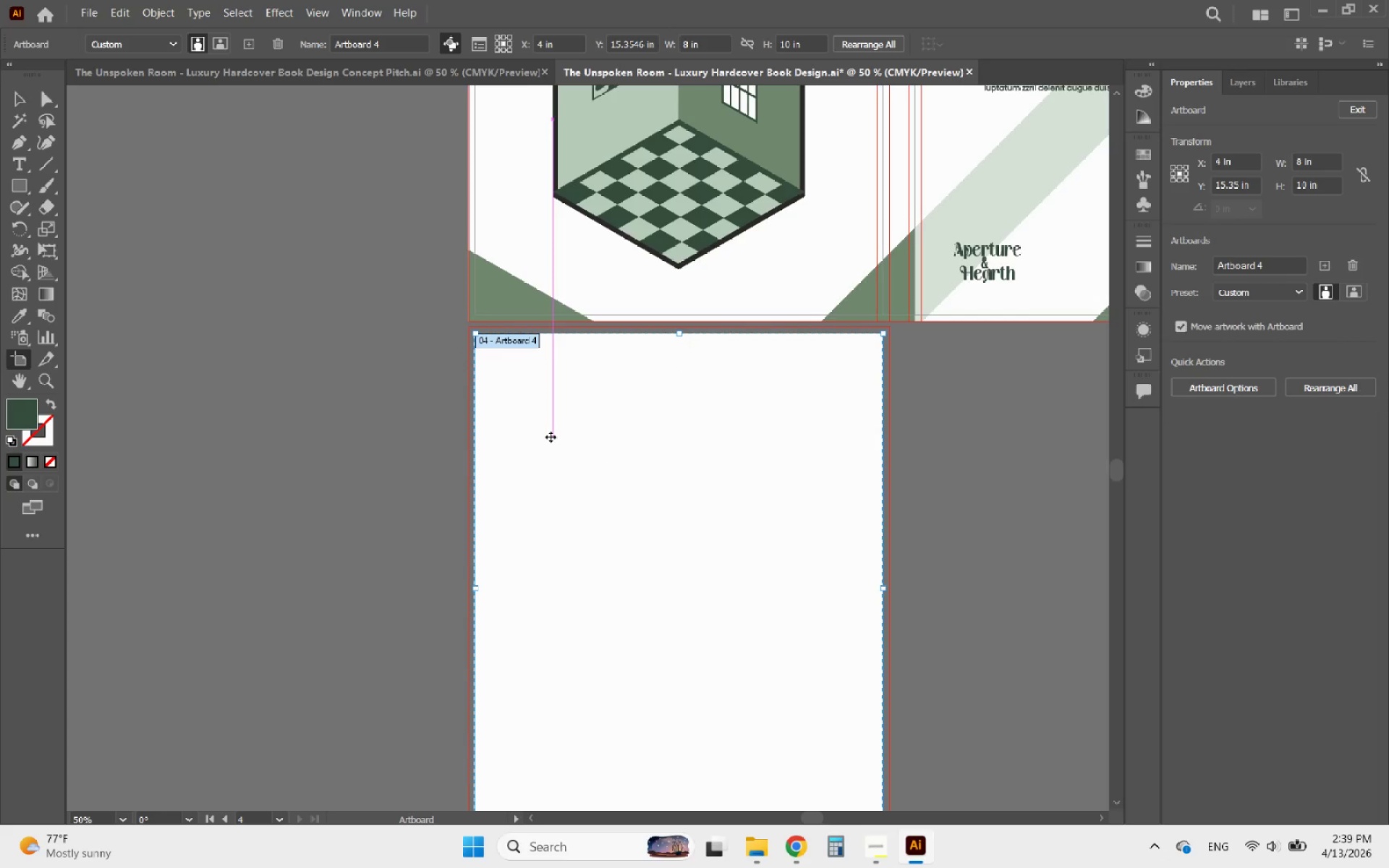 
scroll: coordinate [494, 465], scroll_direction: up, amount: 4.0
 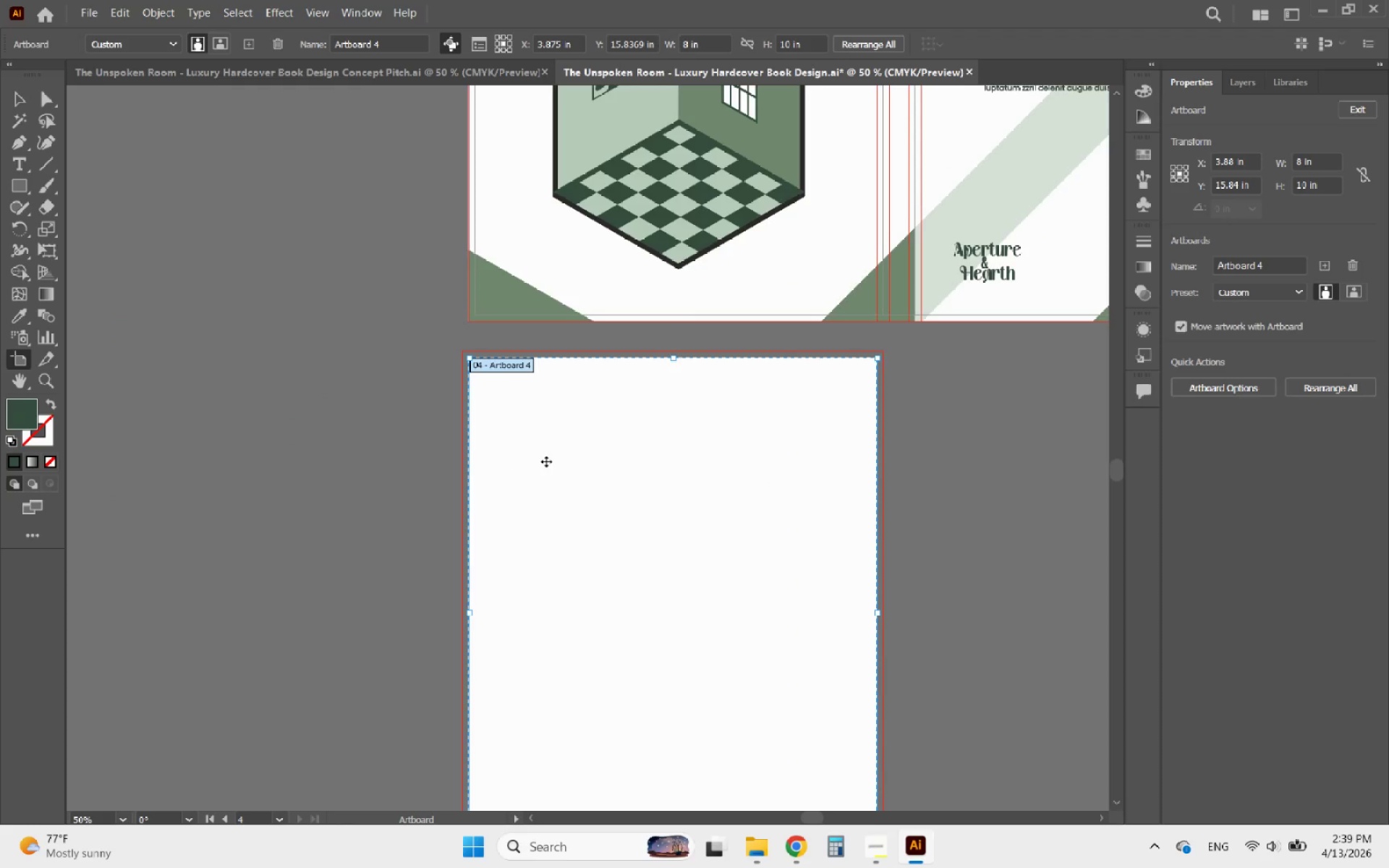 
hold_key(key=AltLeft, duration=1.03)
scroll: coordinate [603, 490], scroll_direction: down, amount: 1.0
 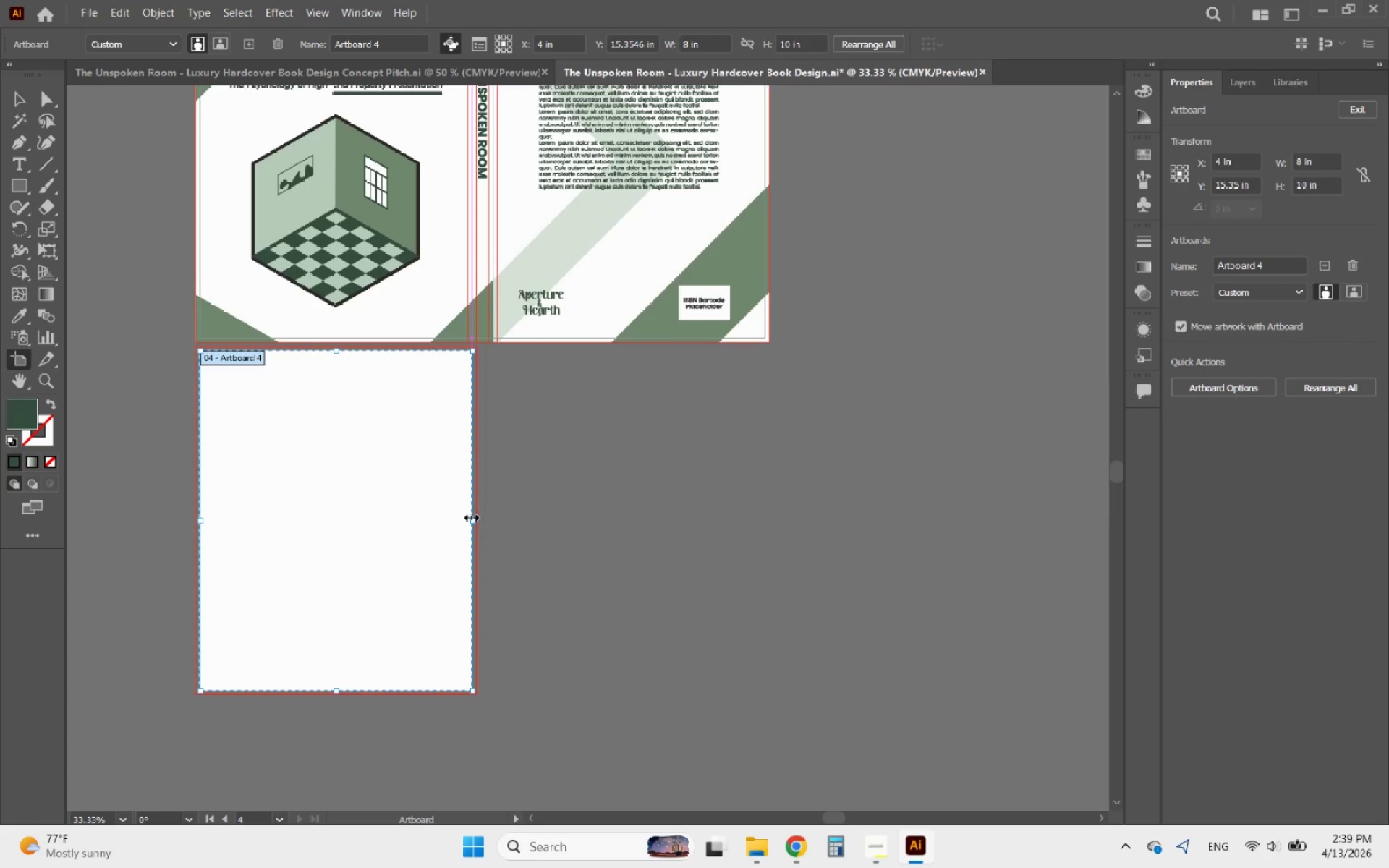 
left_click_drag(start_coordinate=[470, 516], to_coordinate=[763, 514])
 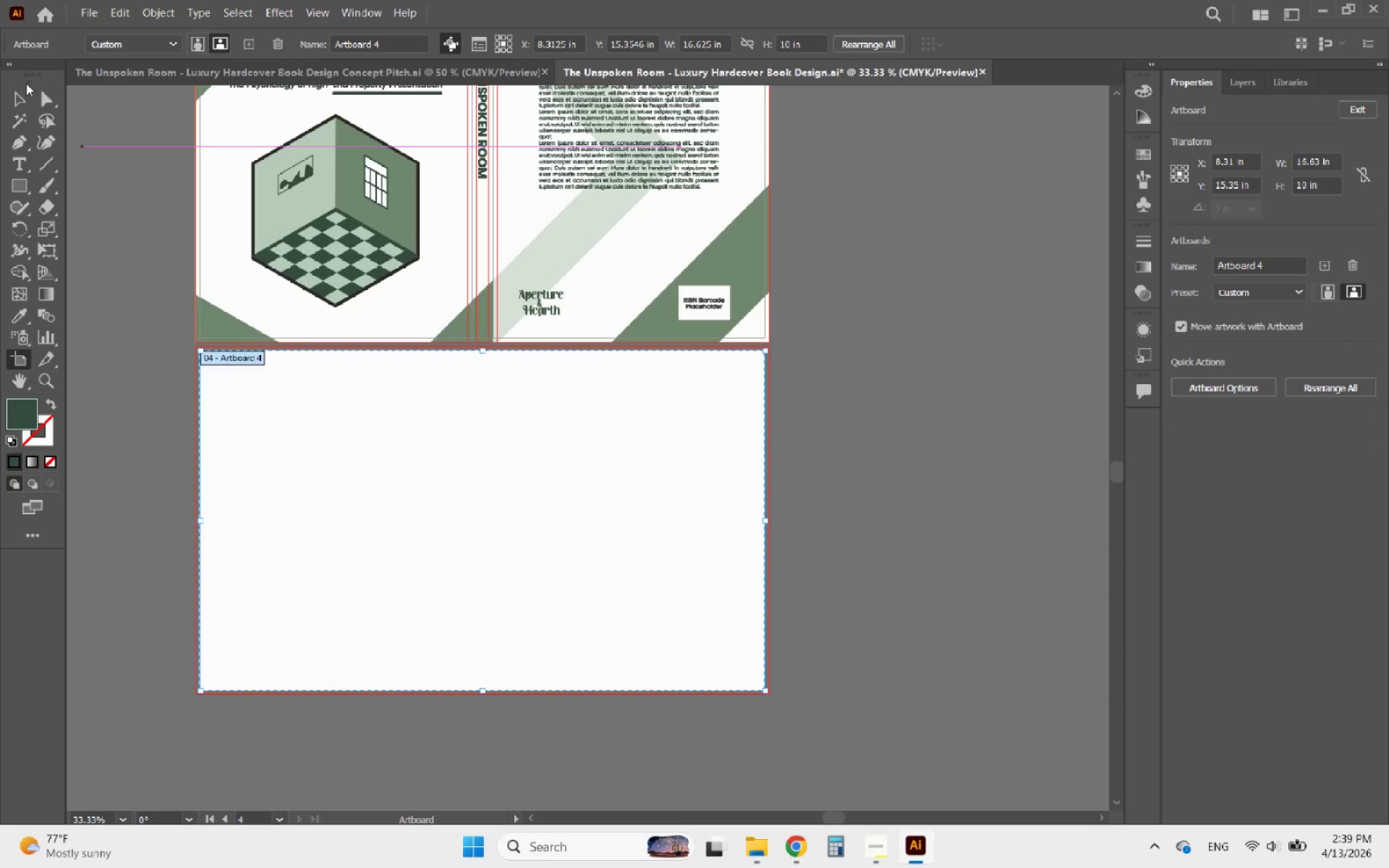 
left_click([24, 96])
 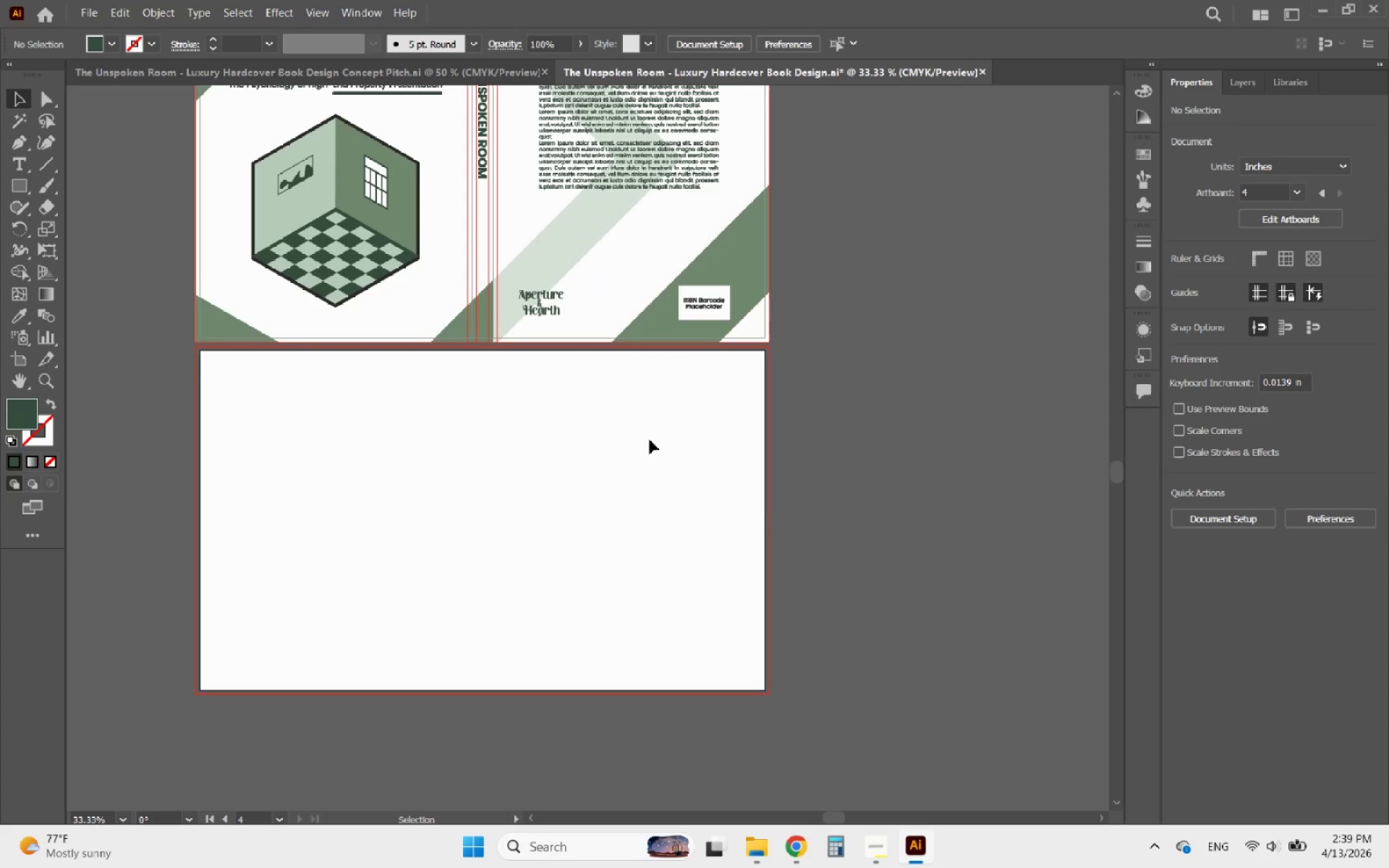 
hold_key(key=AltLeft, duration=1.05)
scroll: coordinate [770, 523], scroll_direction: down, amount: 2.0
 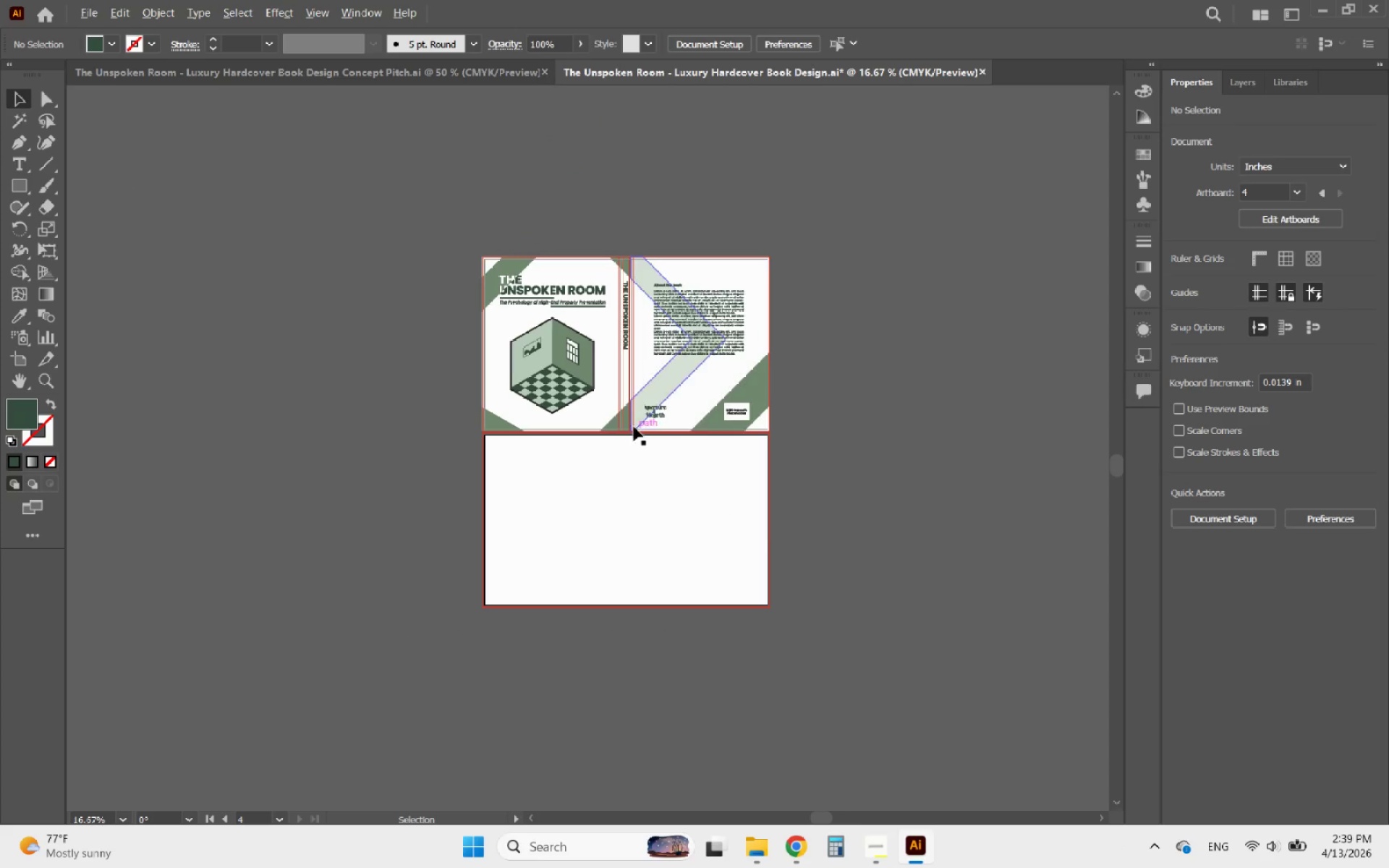 
scroll: coordinate [630, 420], scroll_direction: up, amount: 1.0
 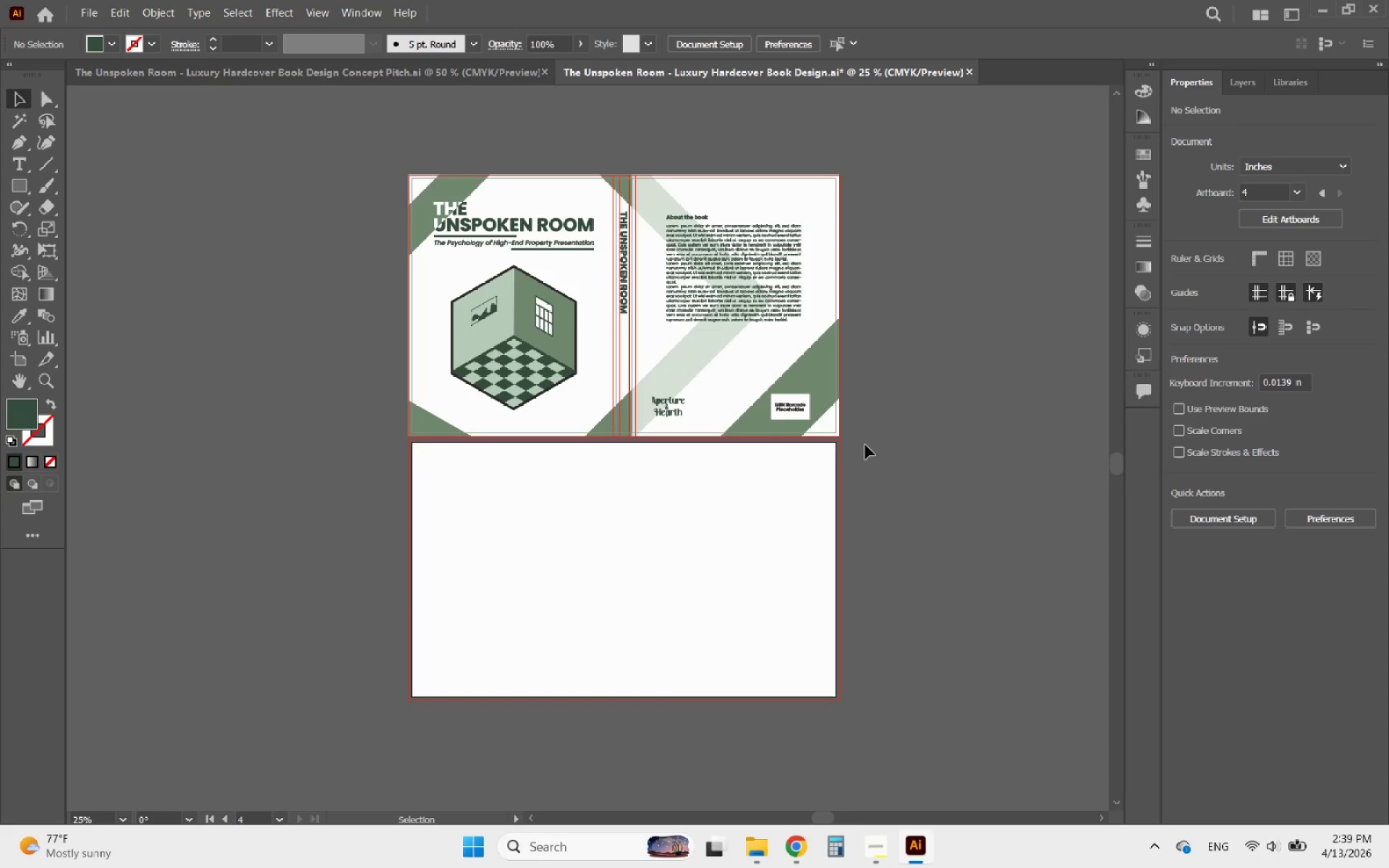 
left_click_drag(start_coordinate=[862, 443], to_coordinate=[360, 140])
 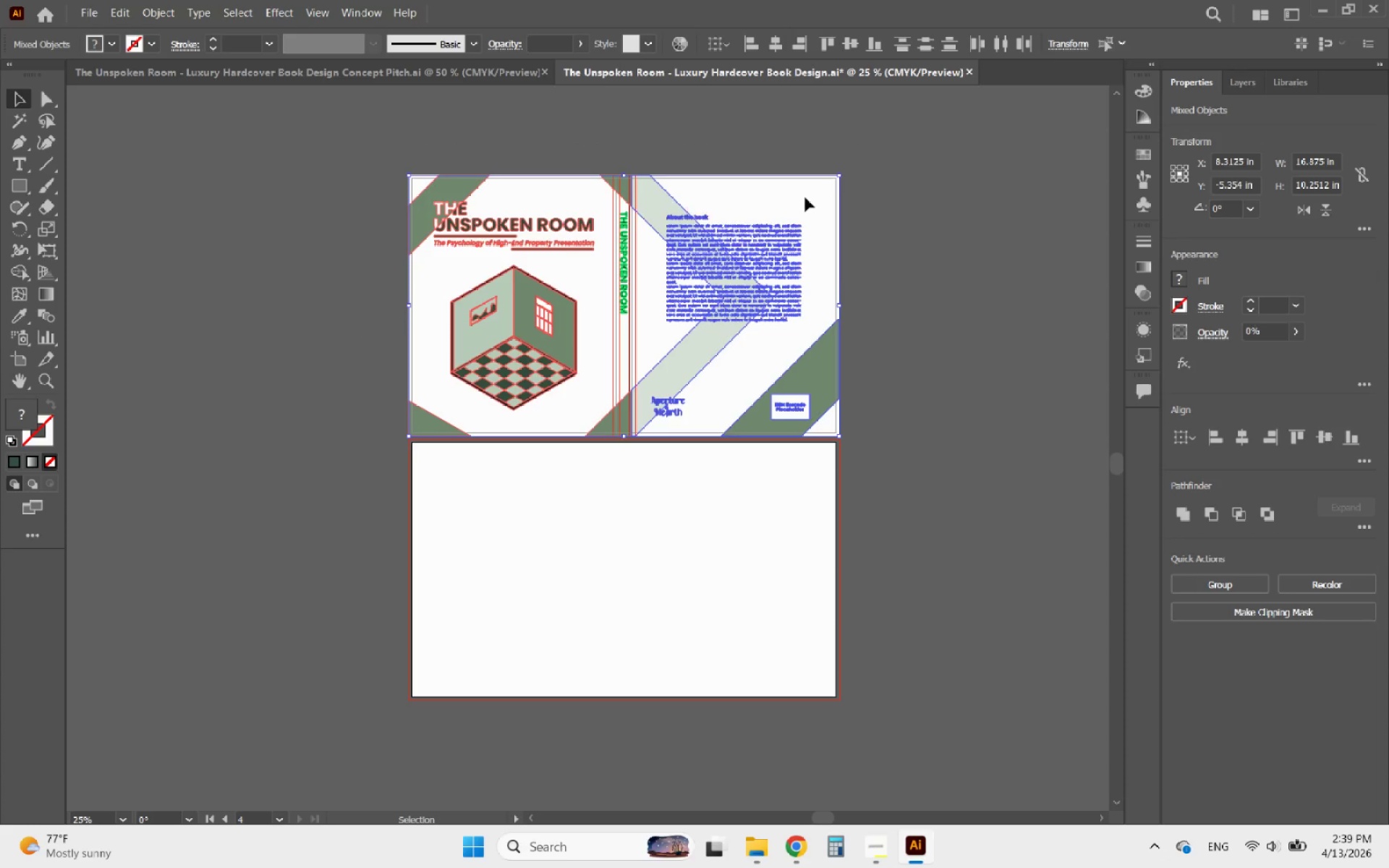 
left_click([927, 199])
 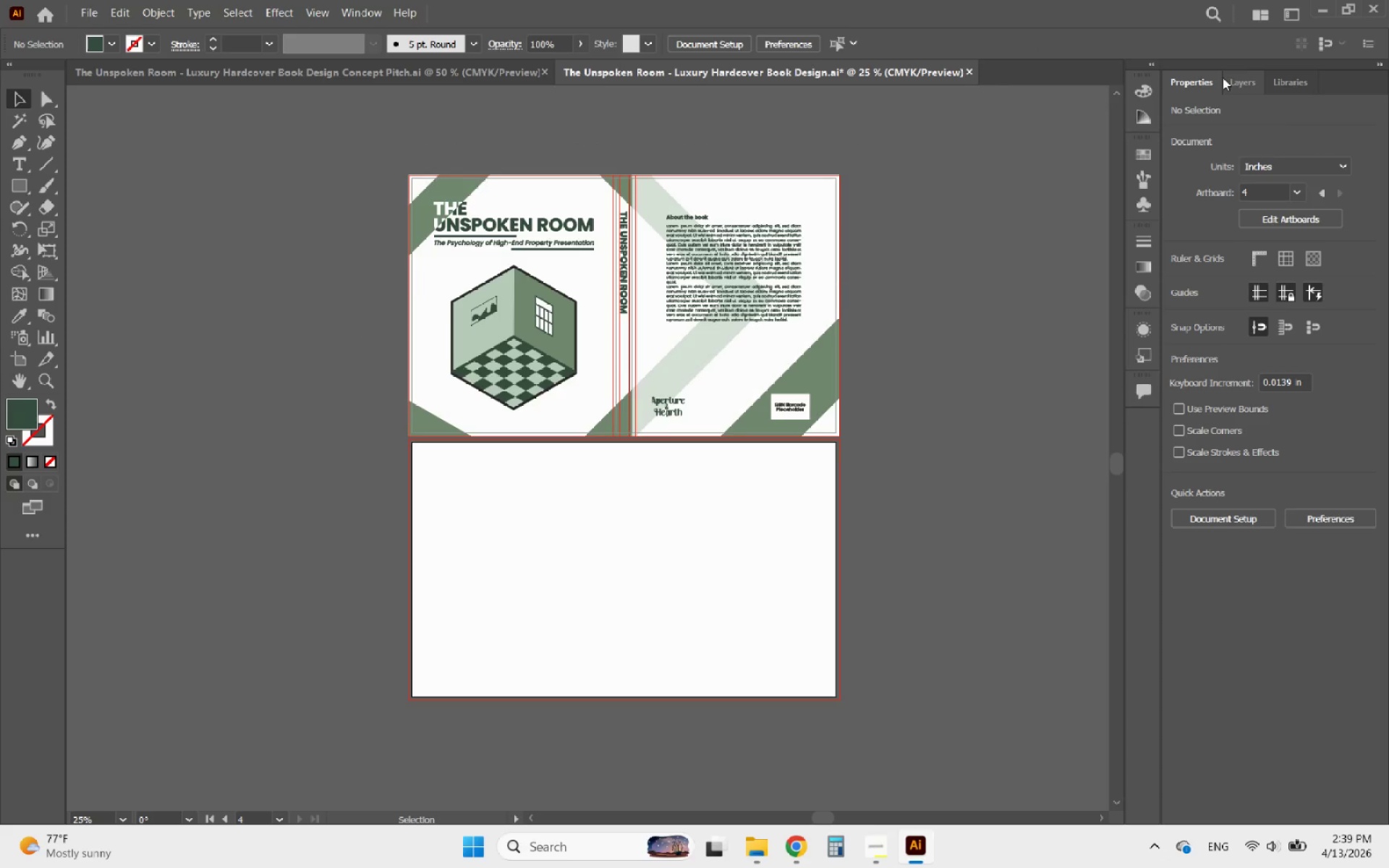 
left_click([1237, 77])
 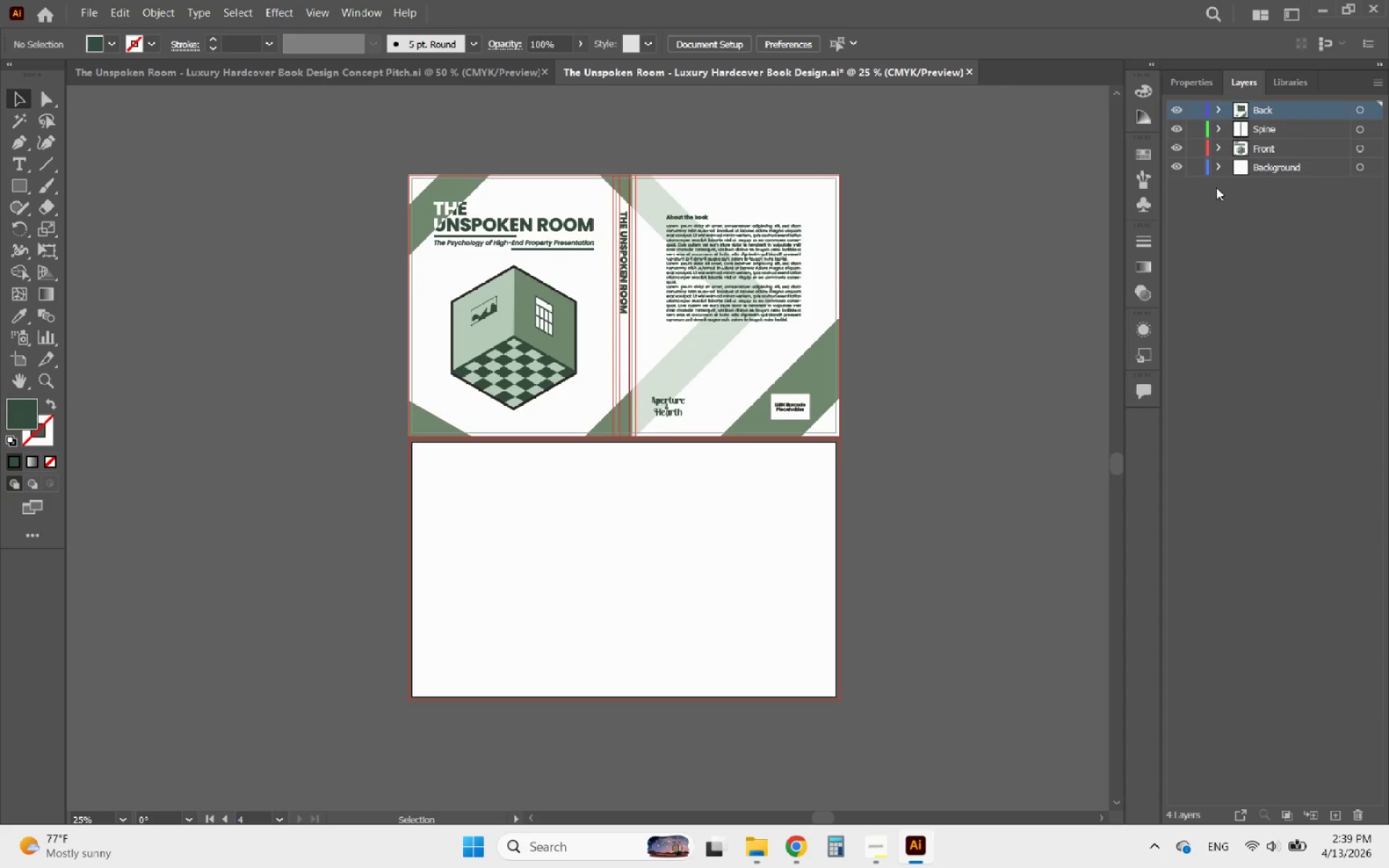 
left_click([1219, 168])
 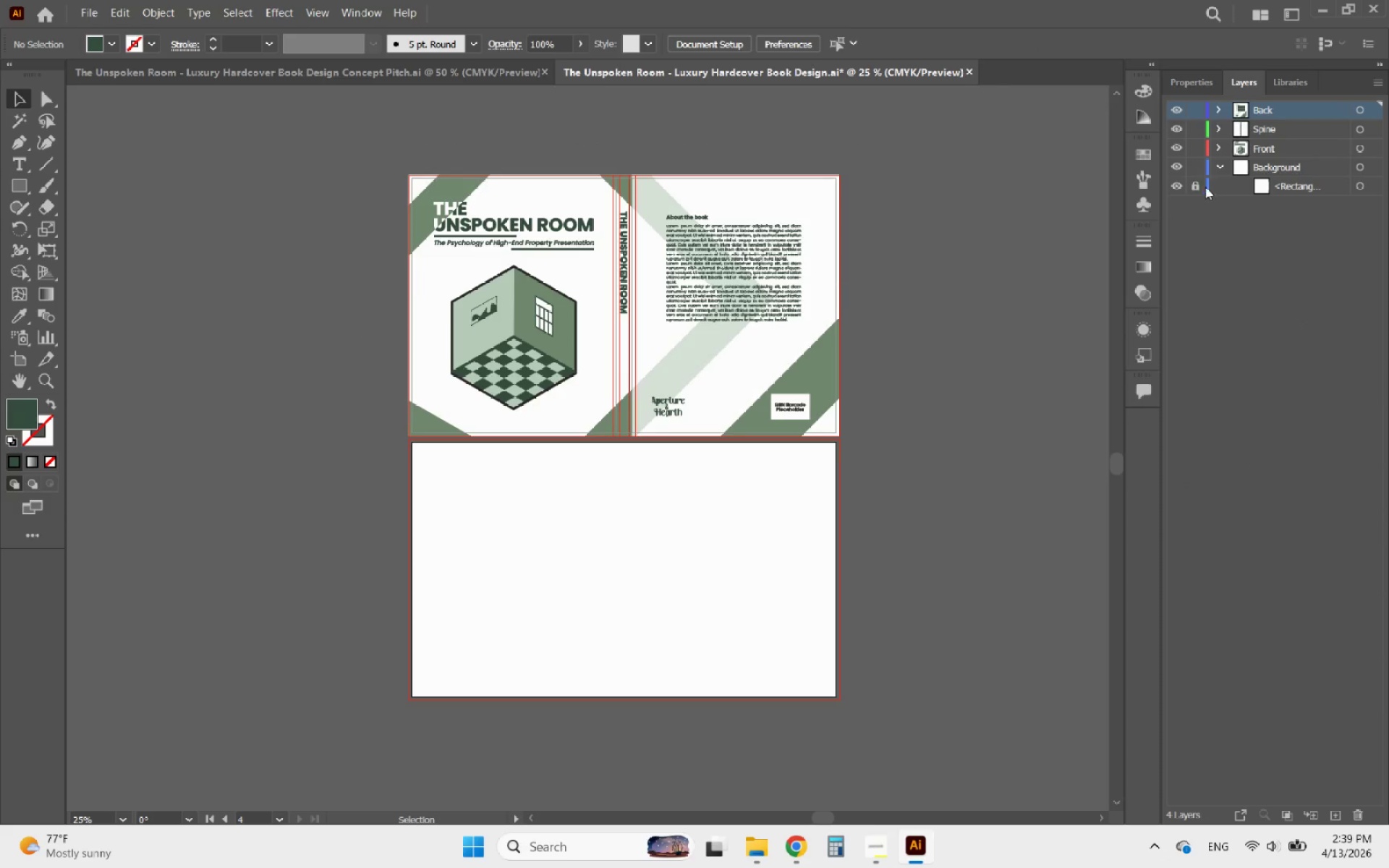 
left_click([1196, 187])
 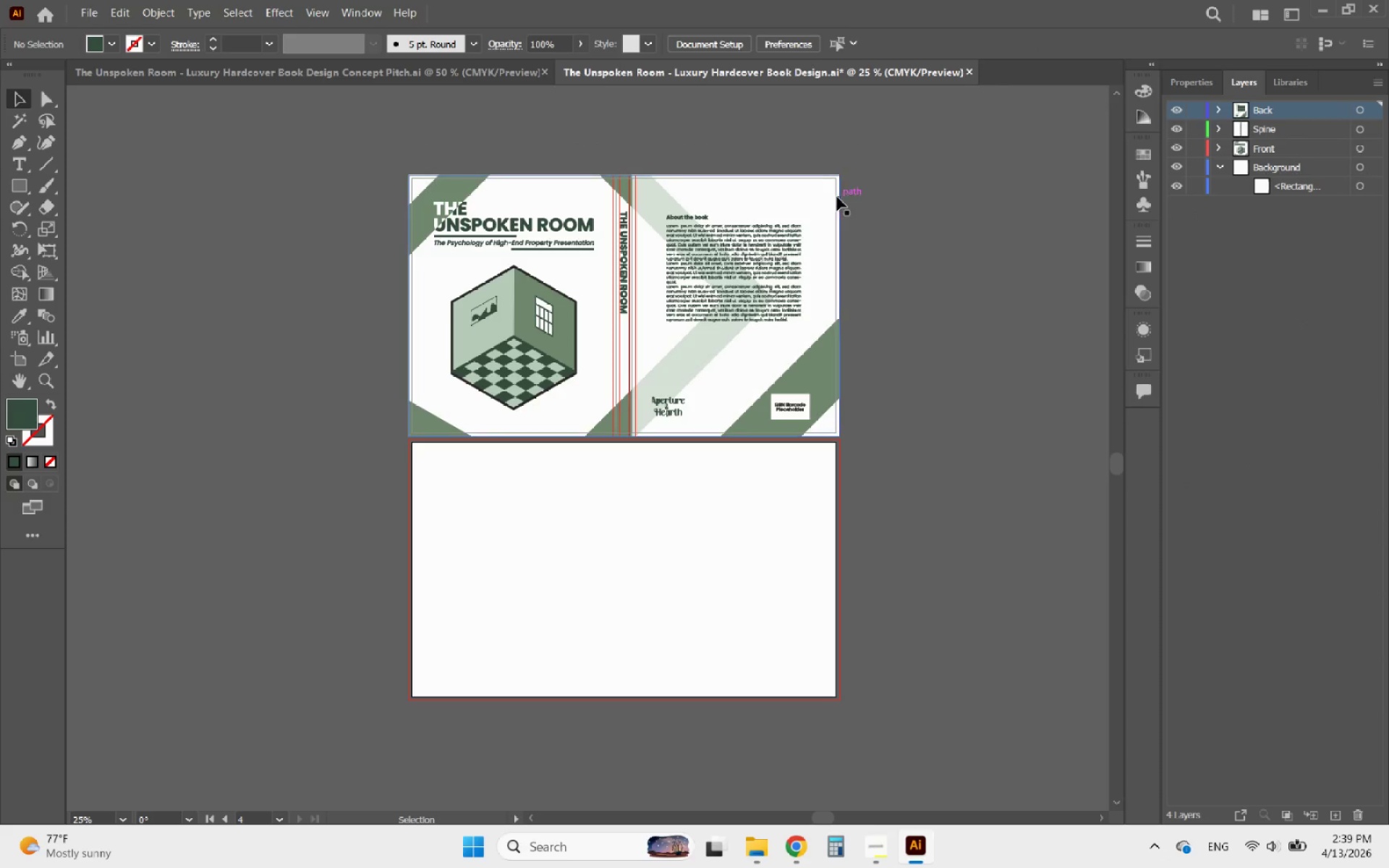 
left_click([825, 195])
 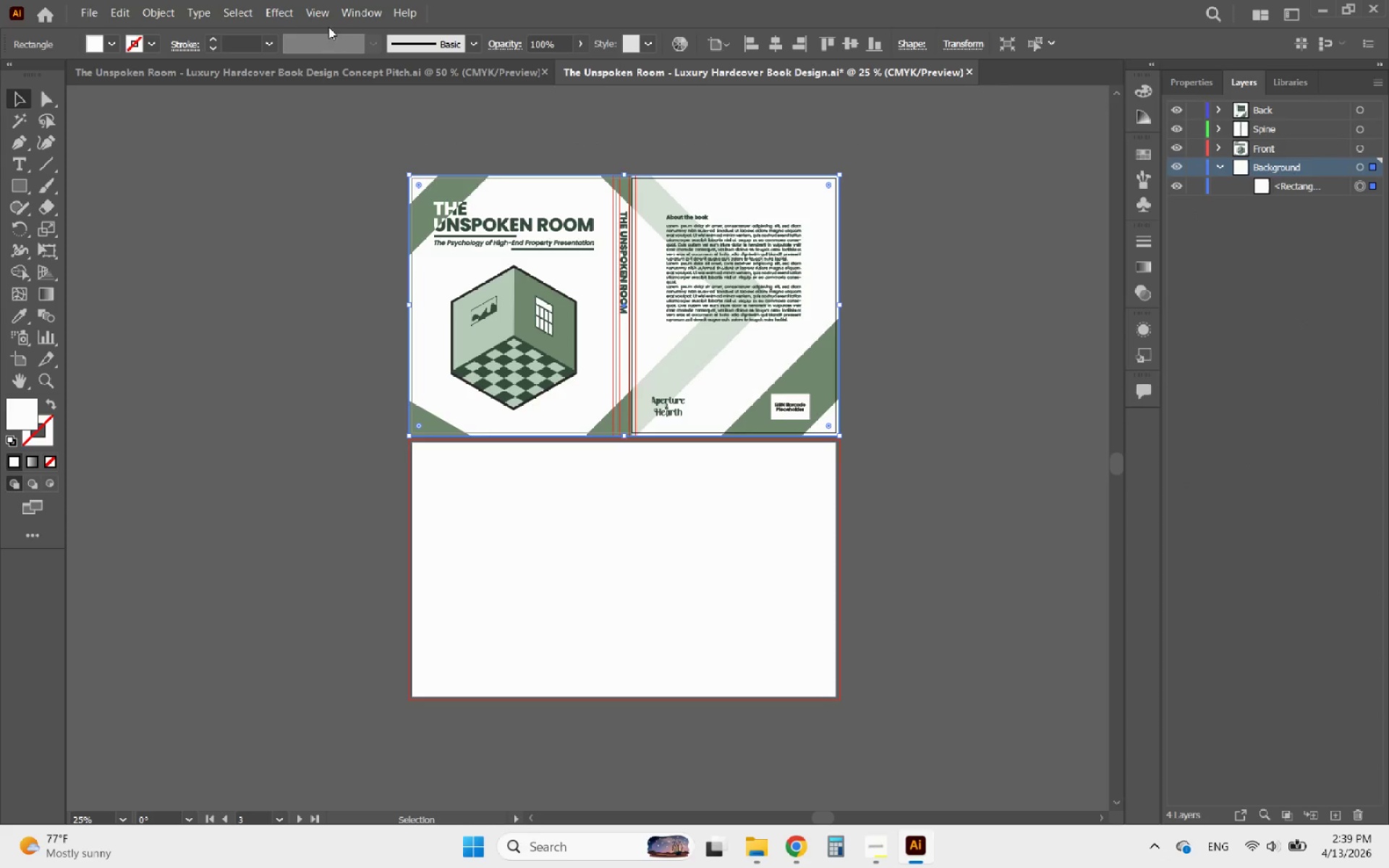 
left_click([278, 8])
 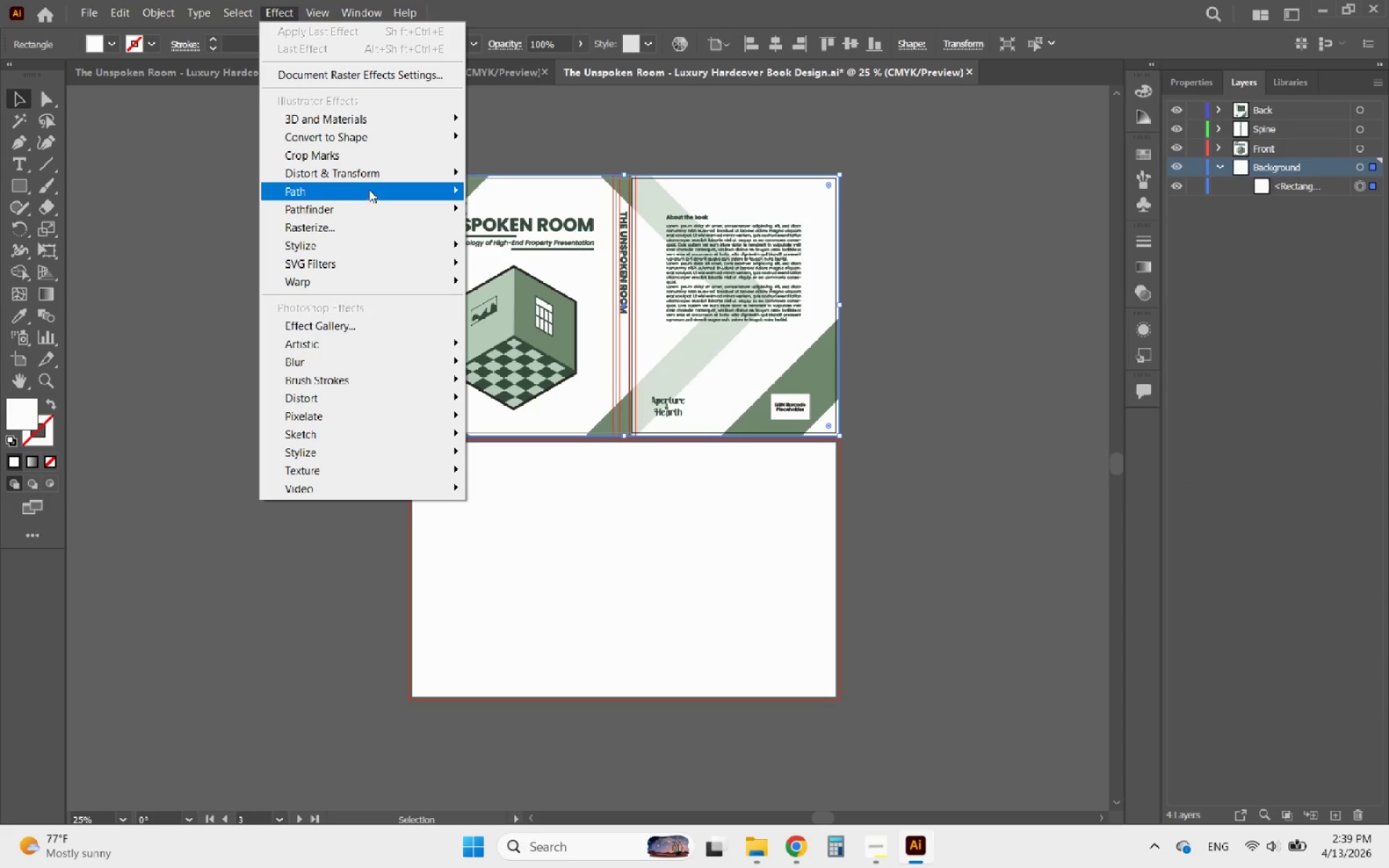 
left_click([362, 161])
 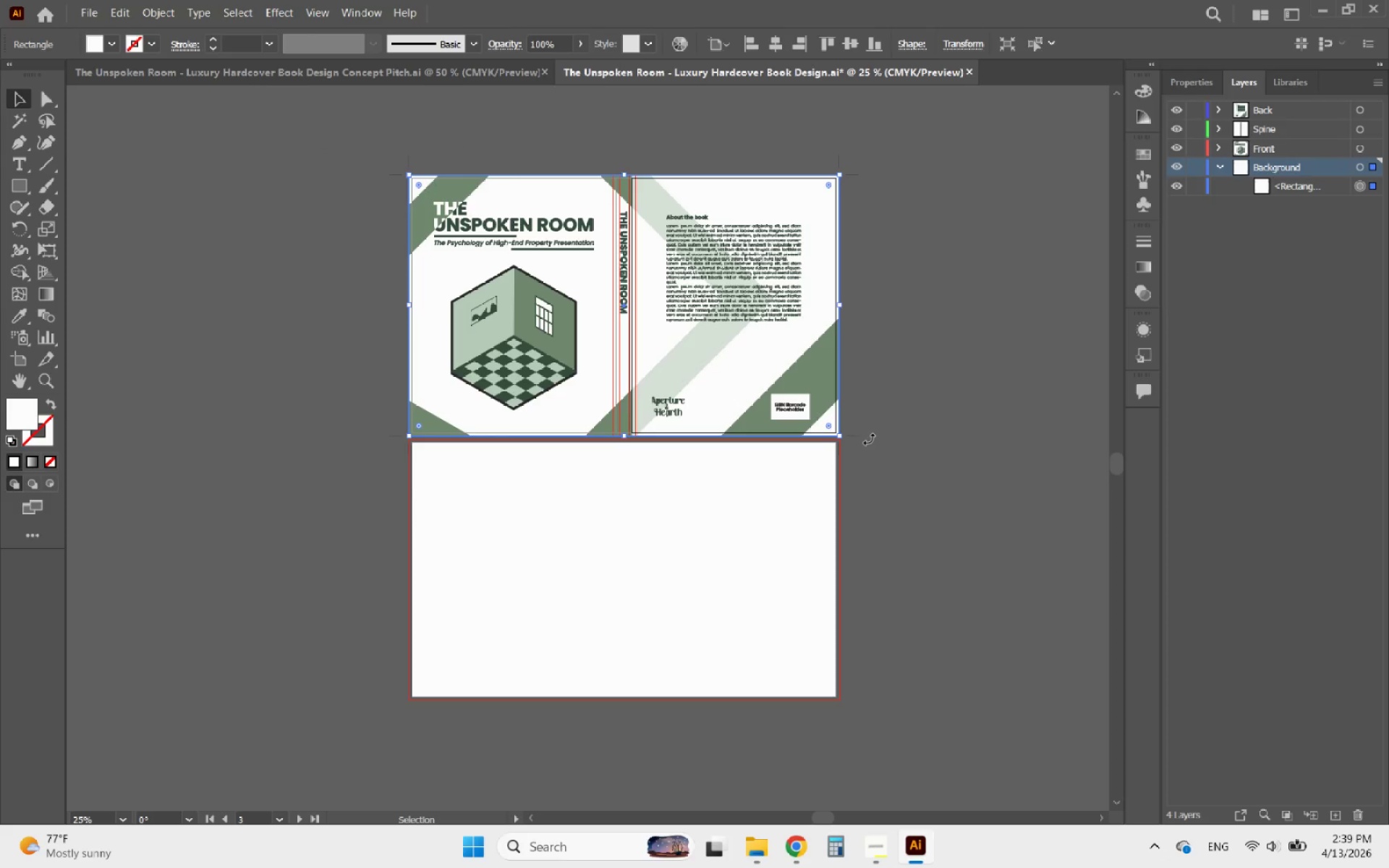 
left_click([19, 101])
 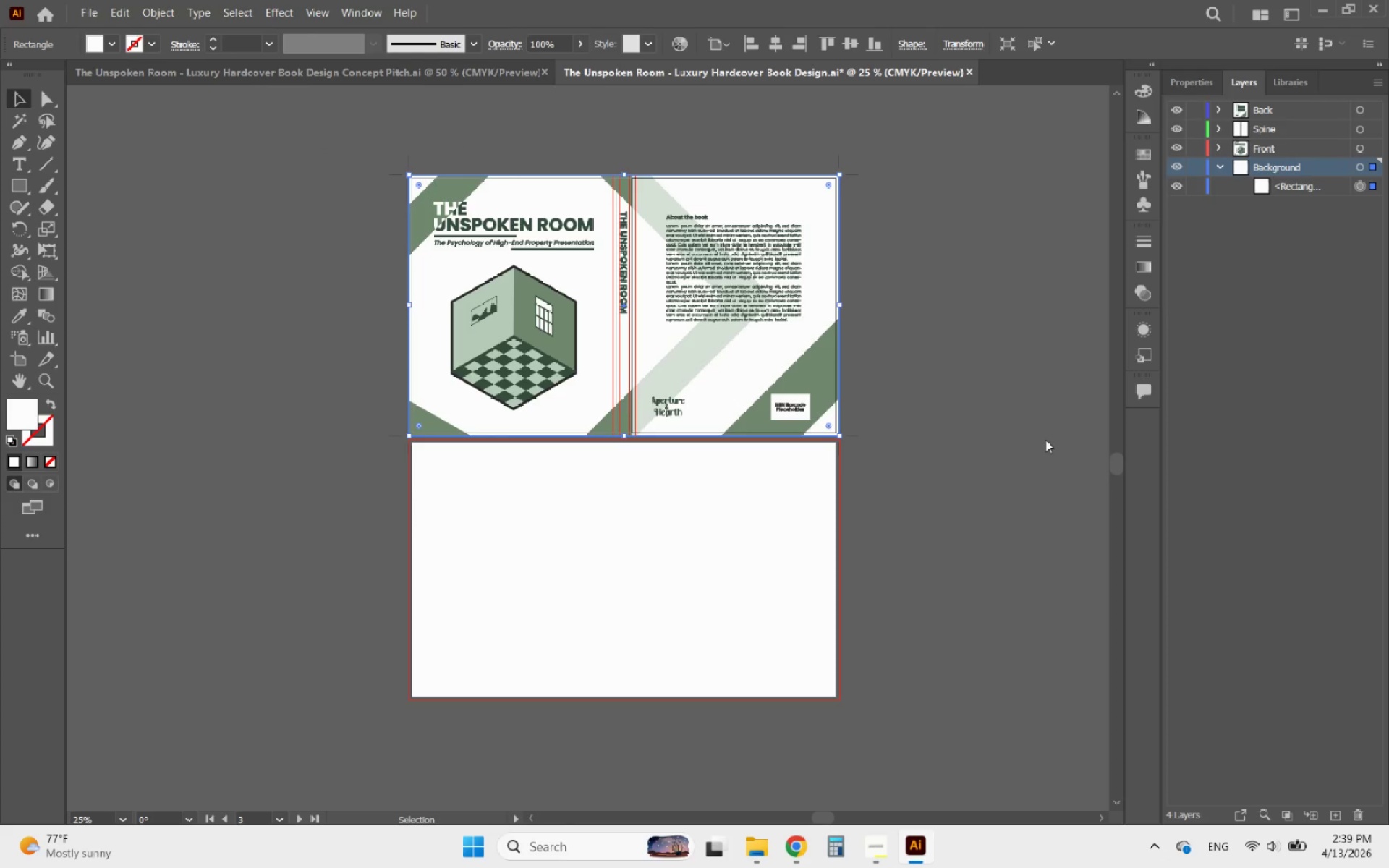 
left_click([920, 441])
 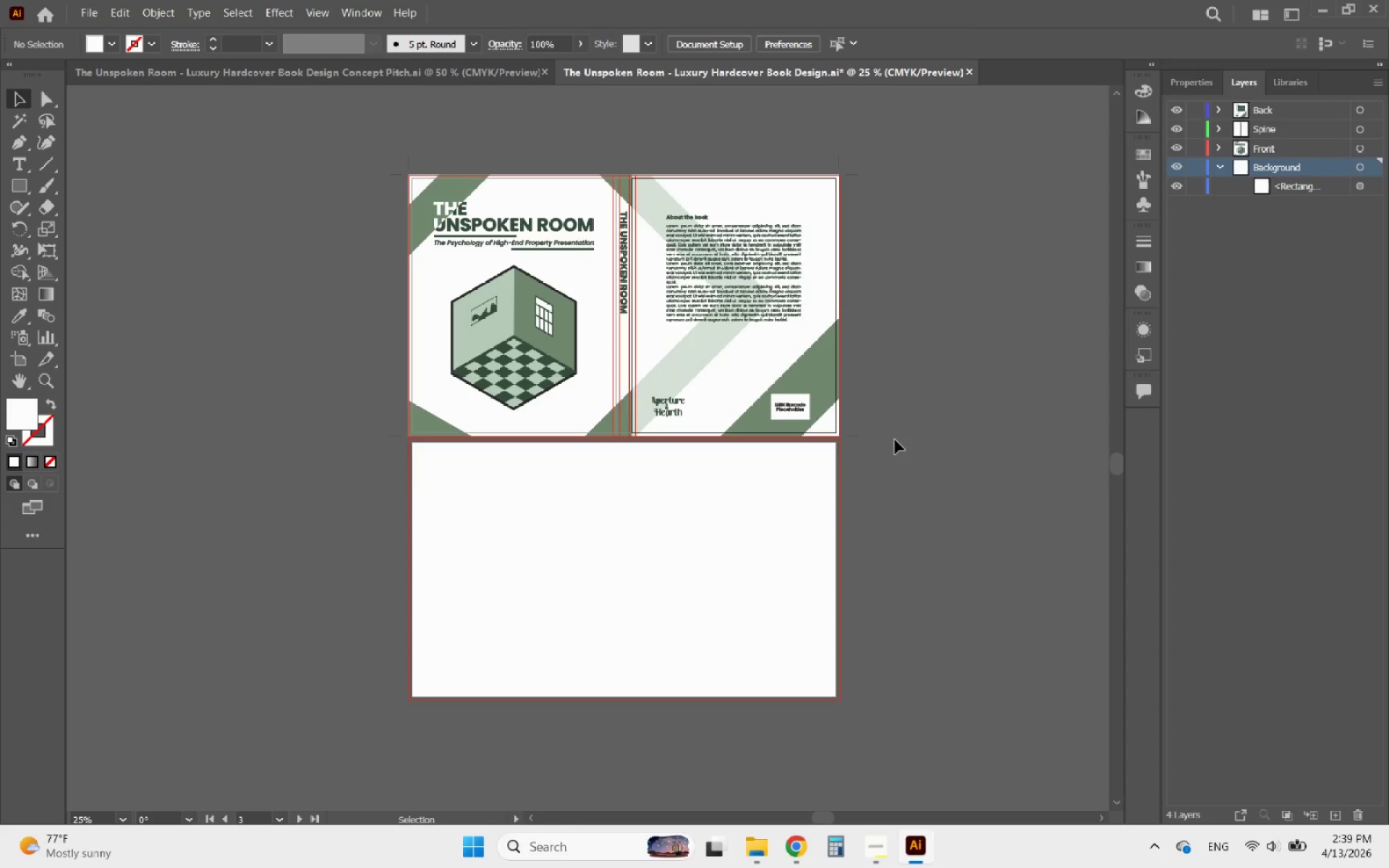 
left_click_drag(start_coordinate=[895, 440], to_coordinate=[305, 232])
 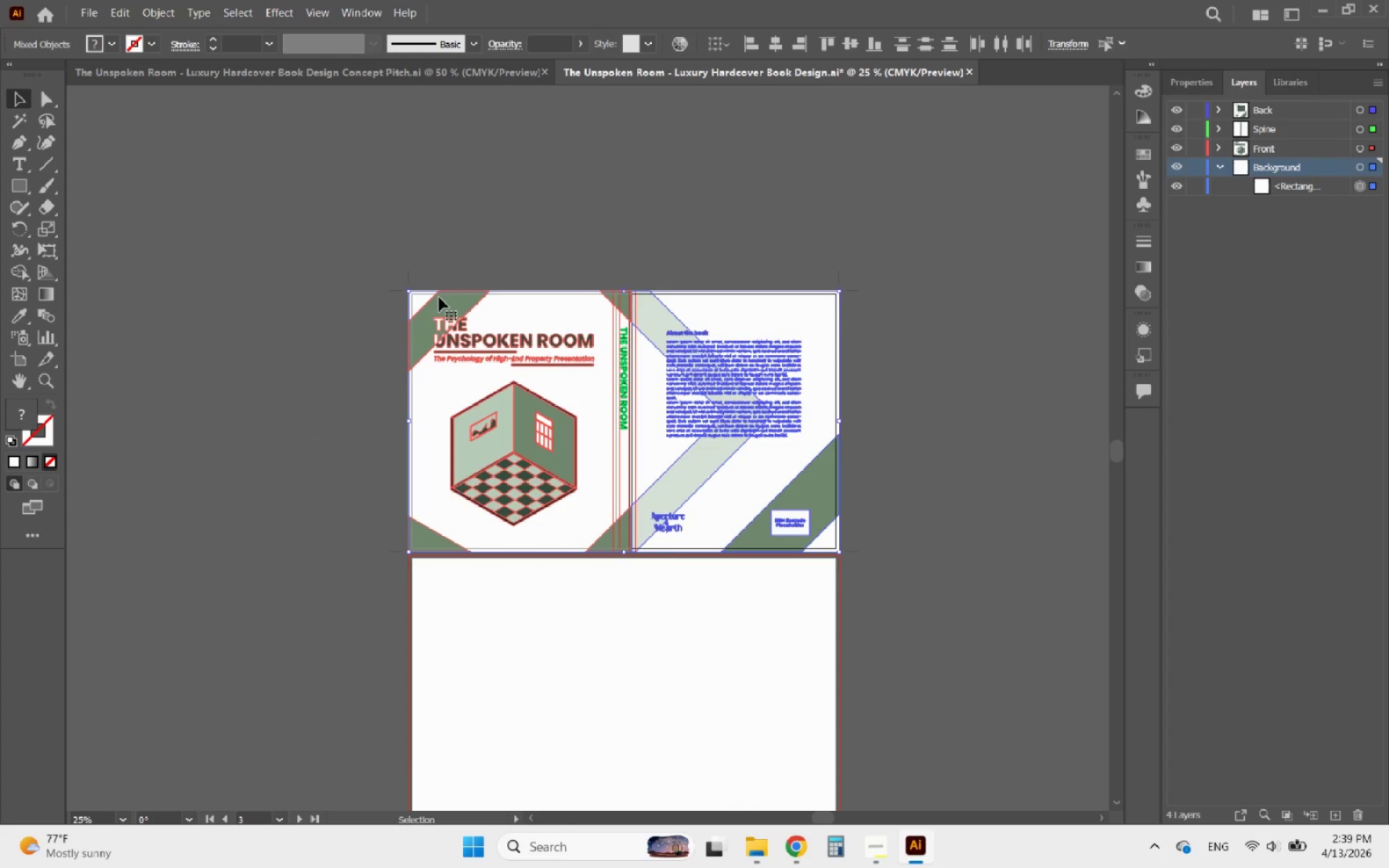 
hold_key(key=AltLeft, duration=1.81)
left_click_drag(start_coordinate=[439, 297], to_coordinate=[451, 583])
 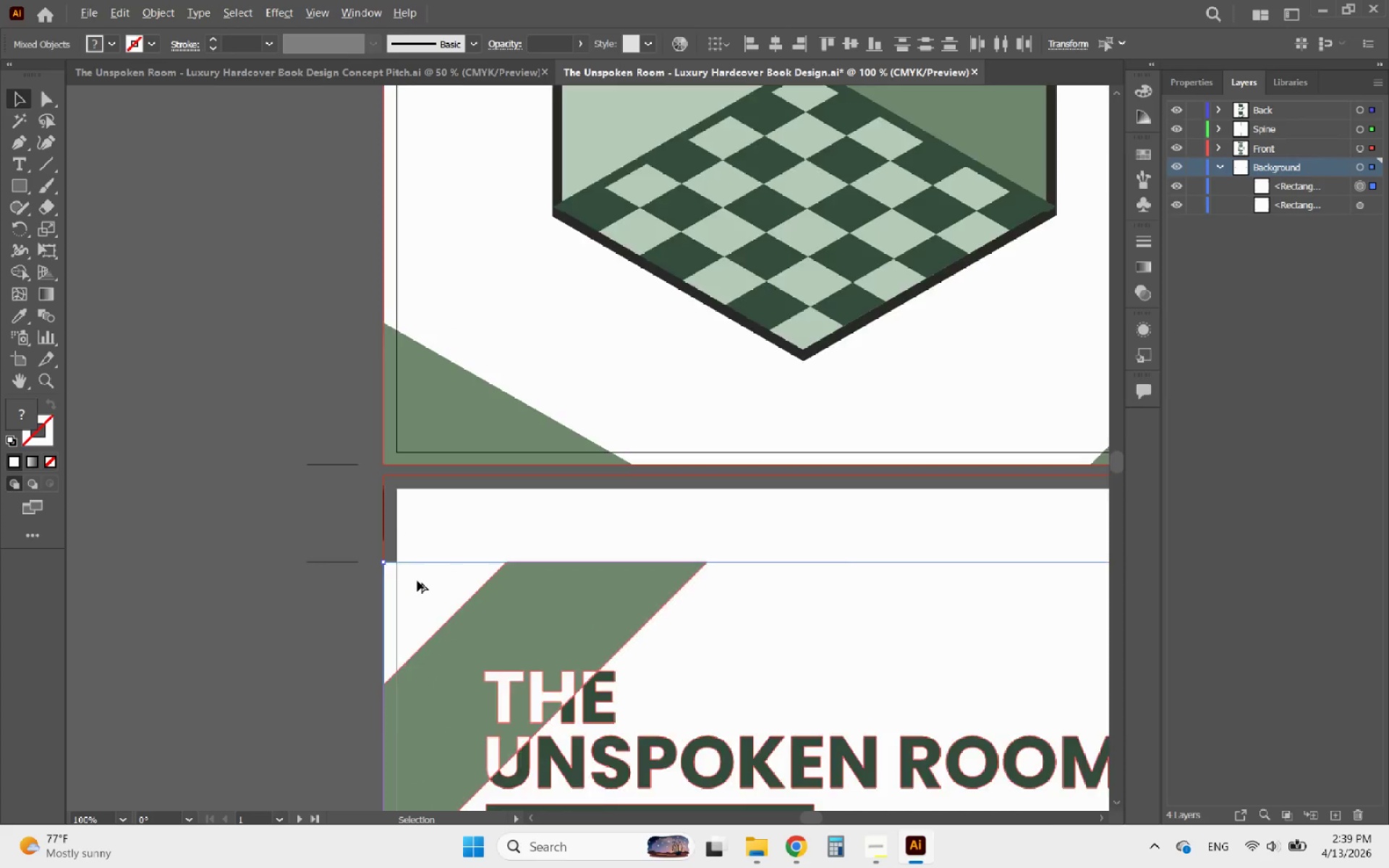 
hold_key(key=ShiftLeft, duration=1.2)
 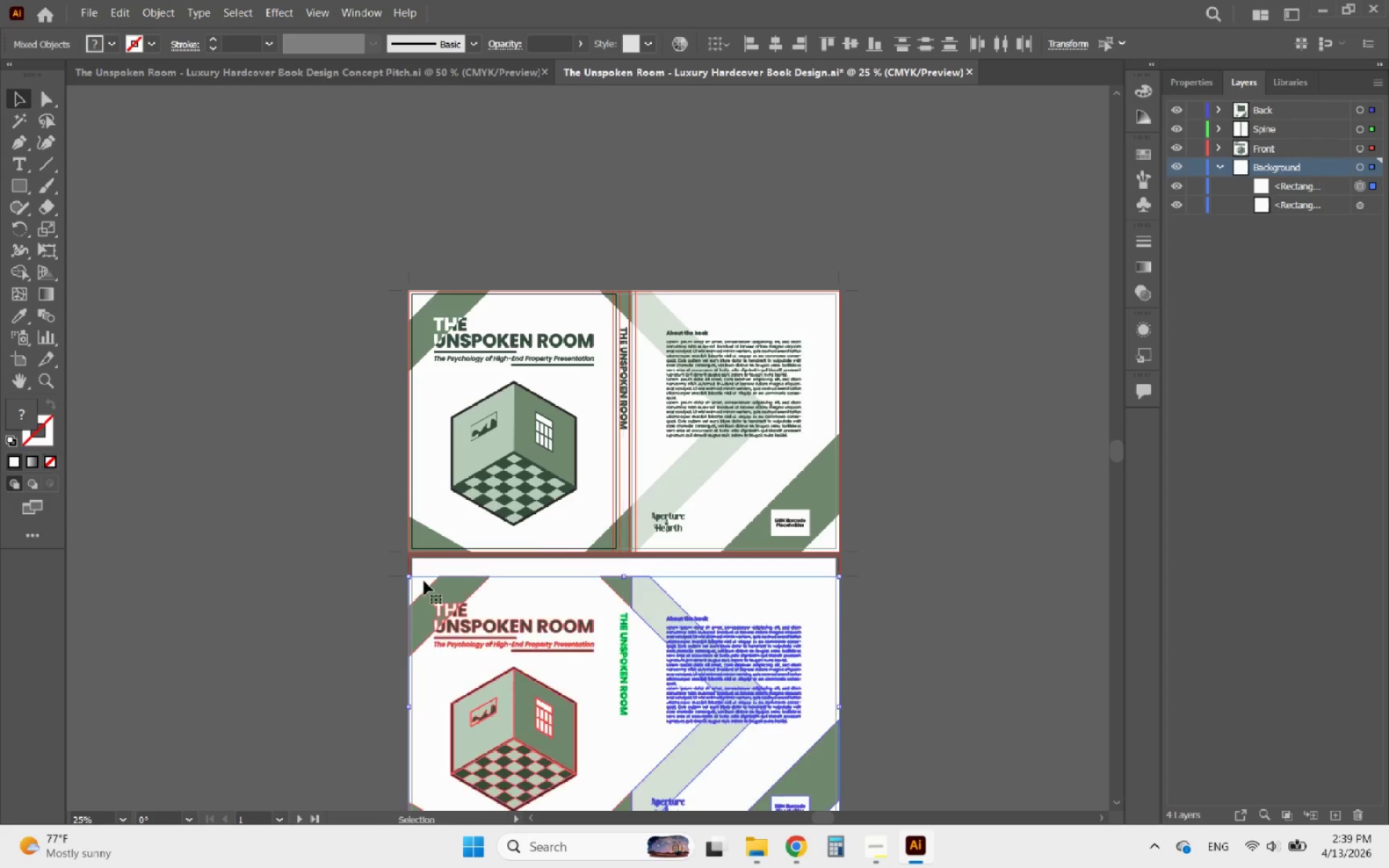 
hold_key(key=AltLeft, duration=0.52)
 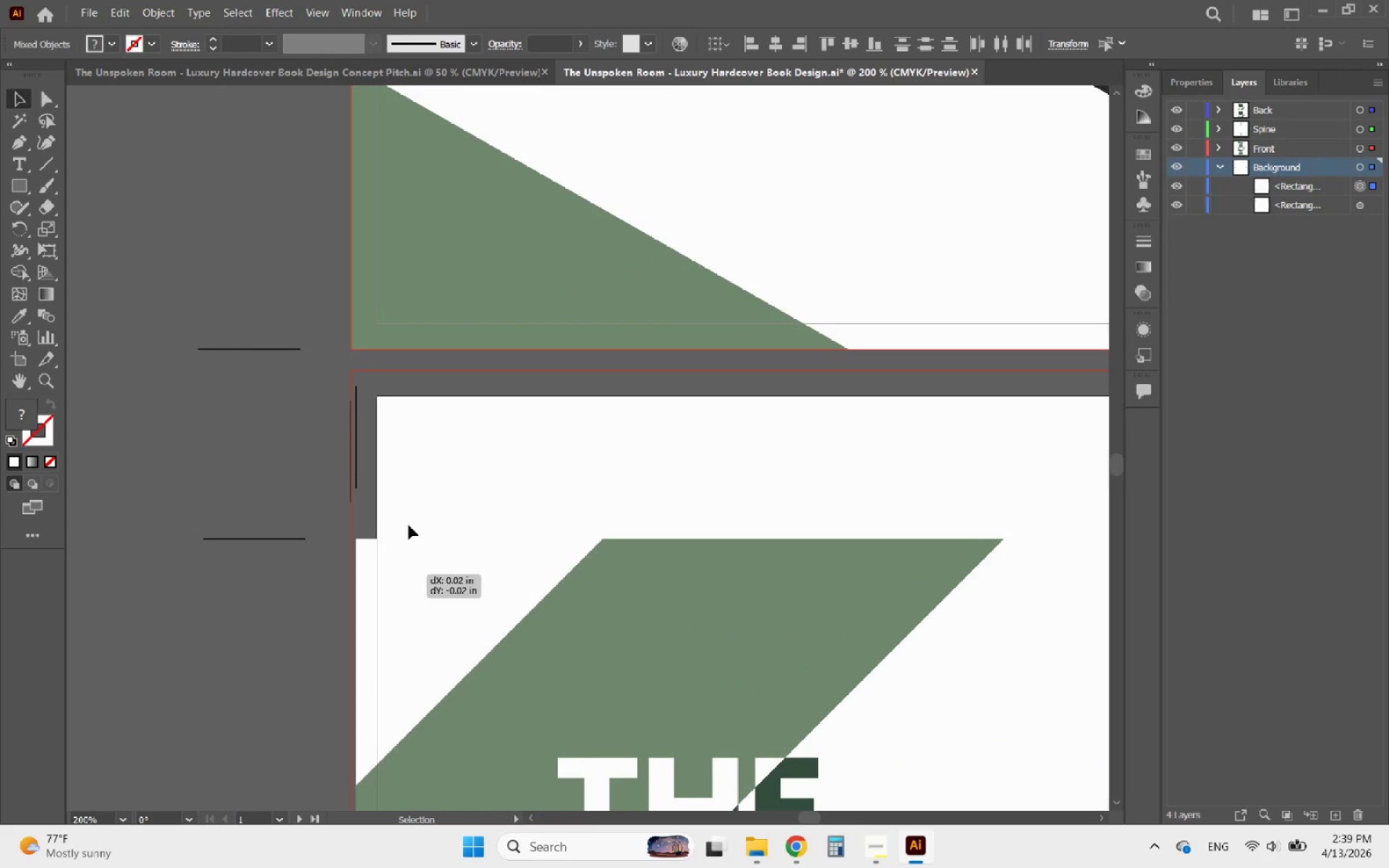 
left_click_drag(start_coordinate=[393, 579], to_coordinate=[391, 408])
 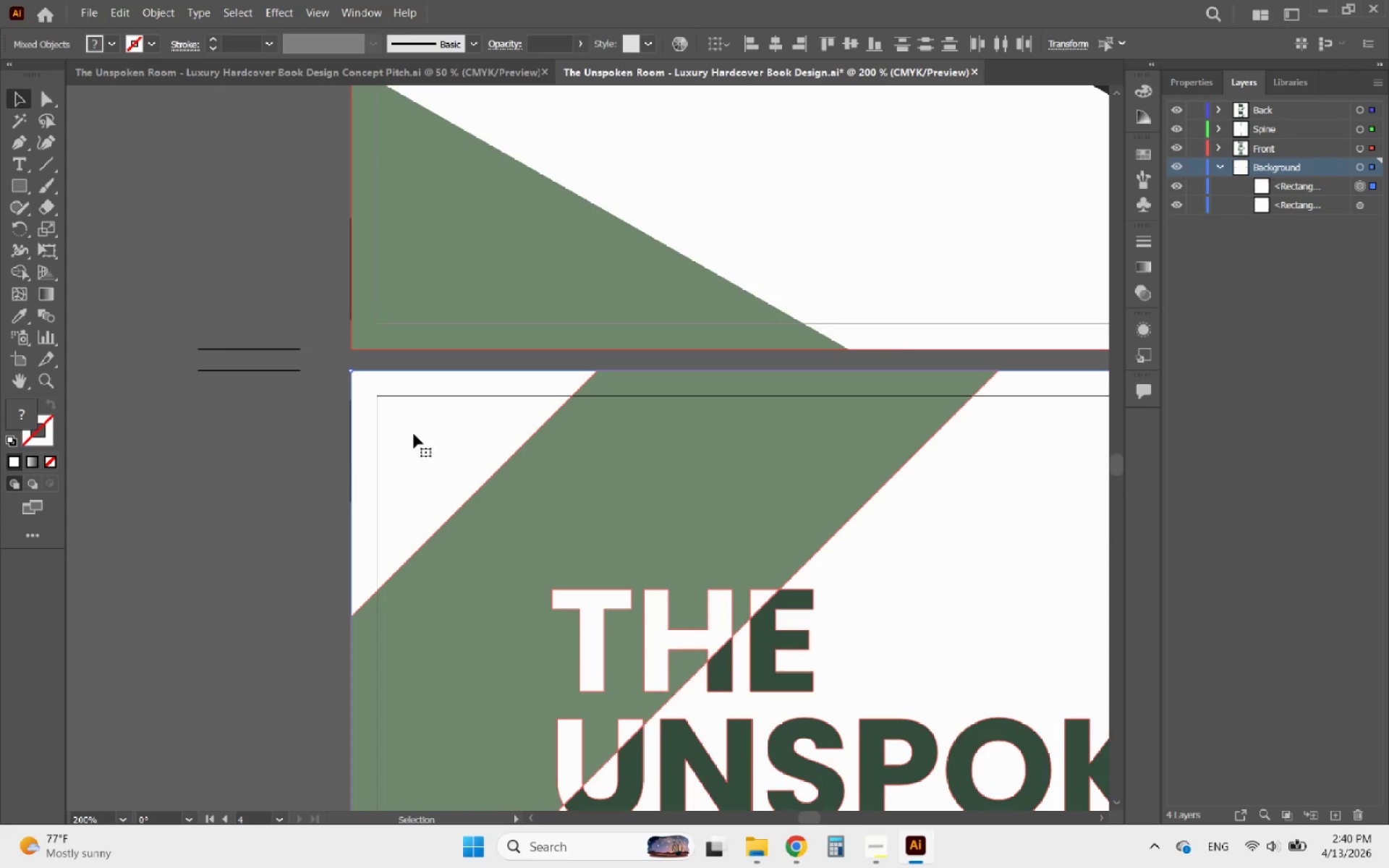 
scroll: coordinate [417, 581], scroll_direction: up, amount: 6.0
 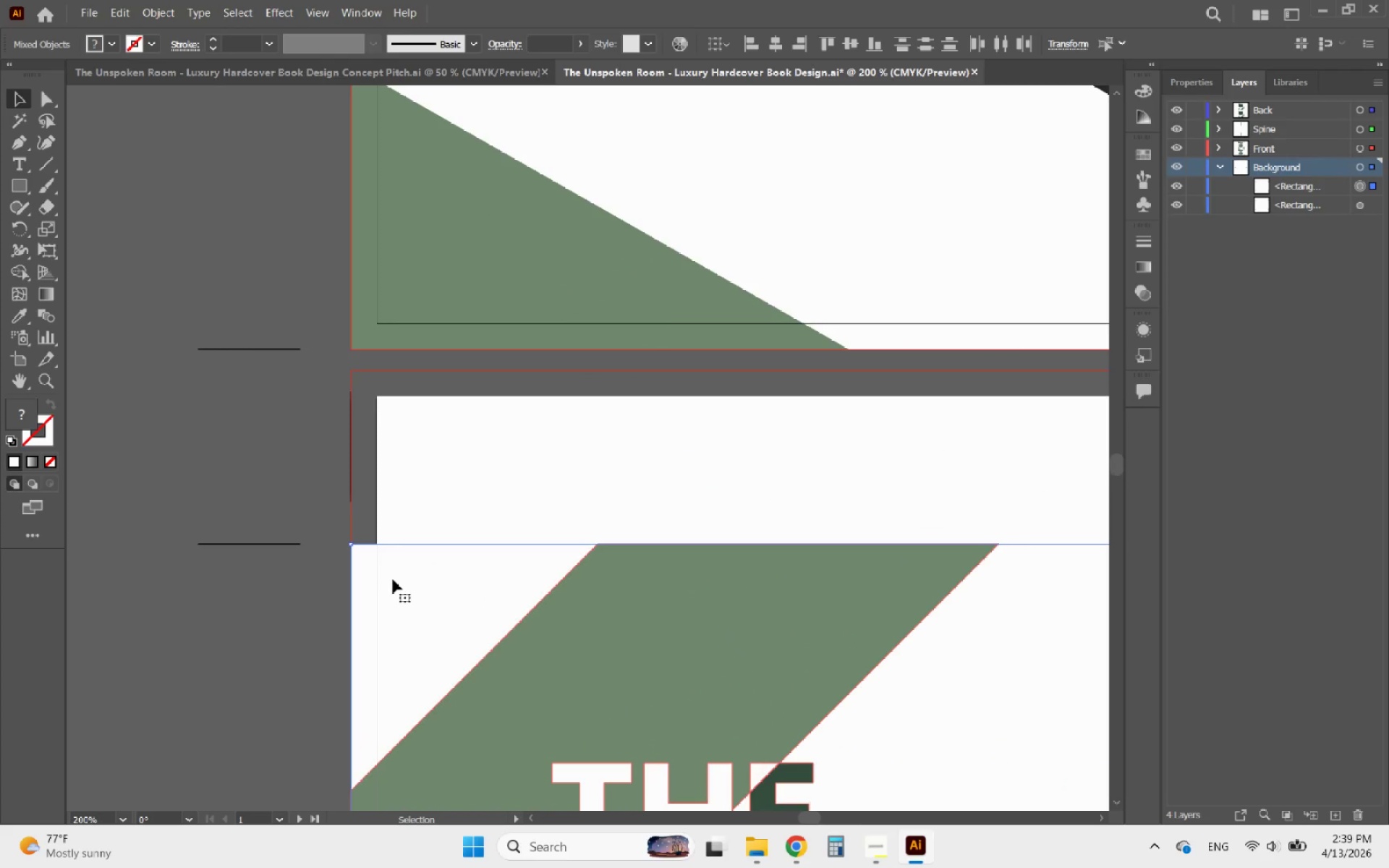 
hold_key(key=AltLeft, duration=1.39)
scroll: coordinate [338, 391], scroll_direction: down, amount: 6.0
 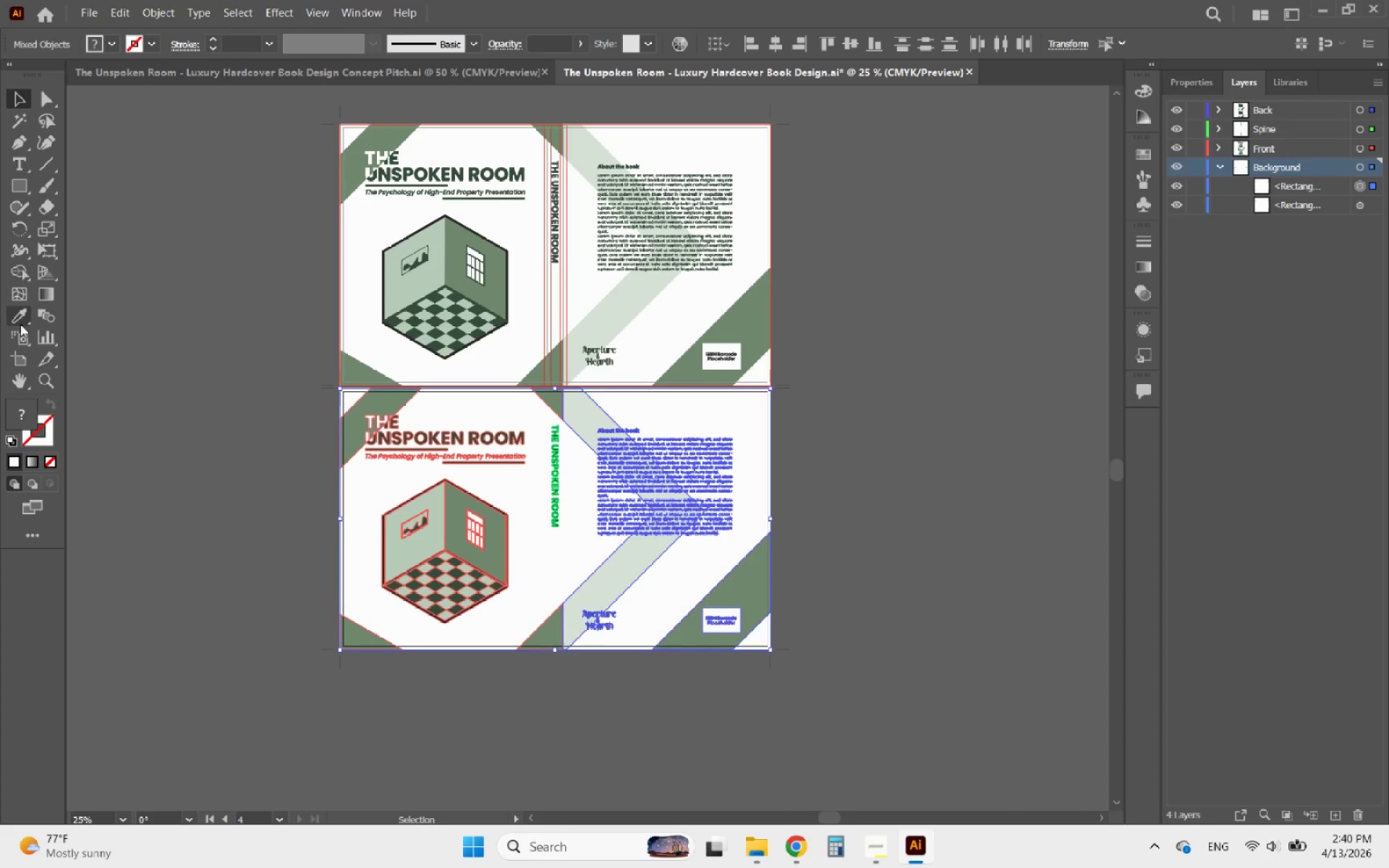 
left_click([12, 357])
 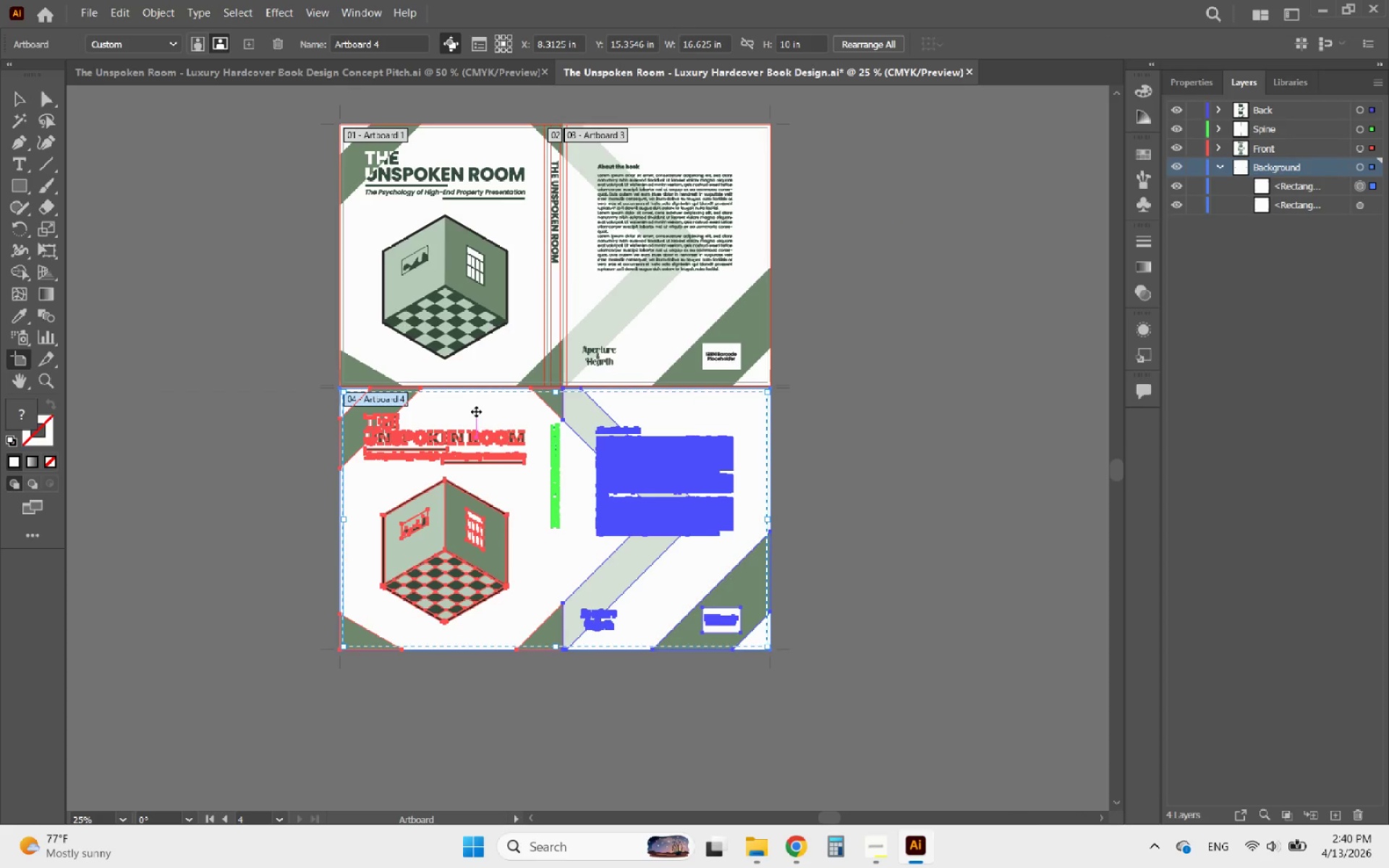 
left_click_drag(start_coordinate=[476, 412], to_coordinate=[474, 451])
 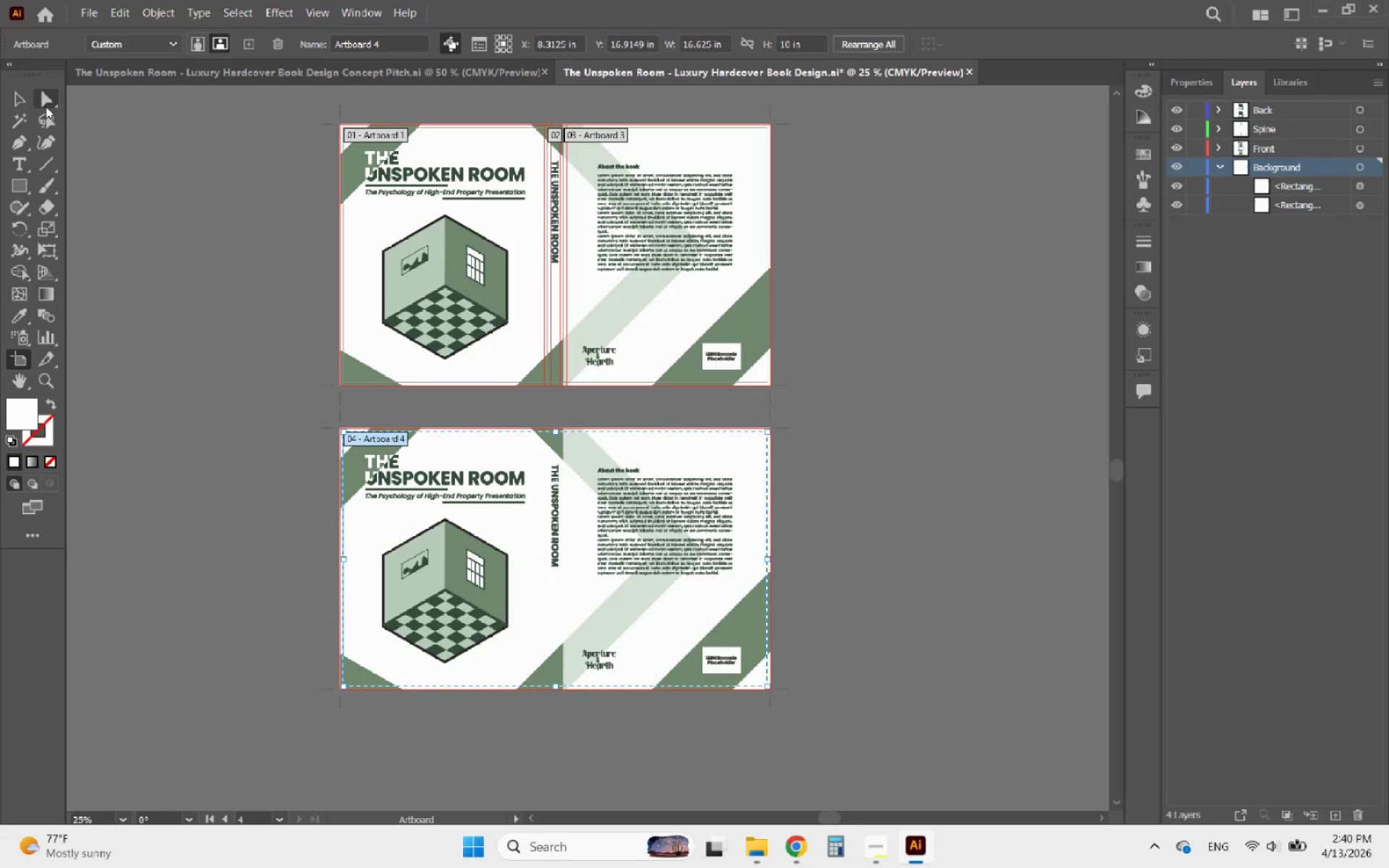 
left_click([25, 103])
 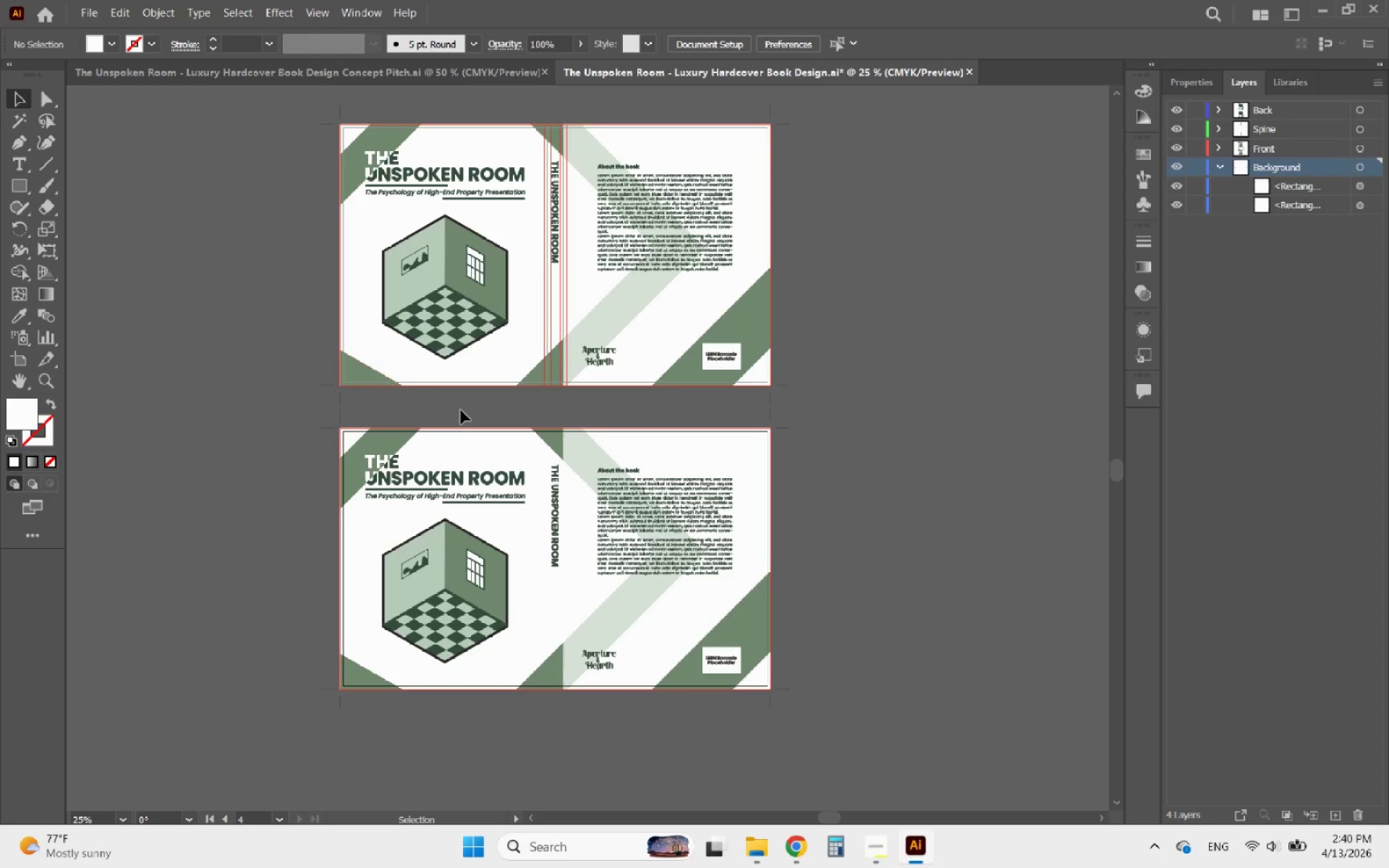 
hold_key(key=AltLeft, duration=1.36)
scroll: coordinate [709, 491], scroll_direction: up, amount: 7.0
 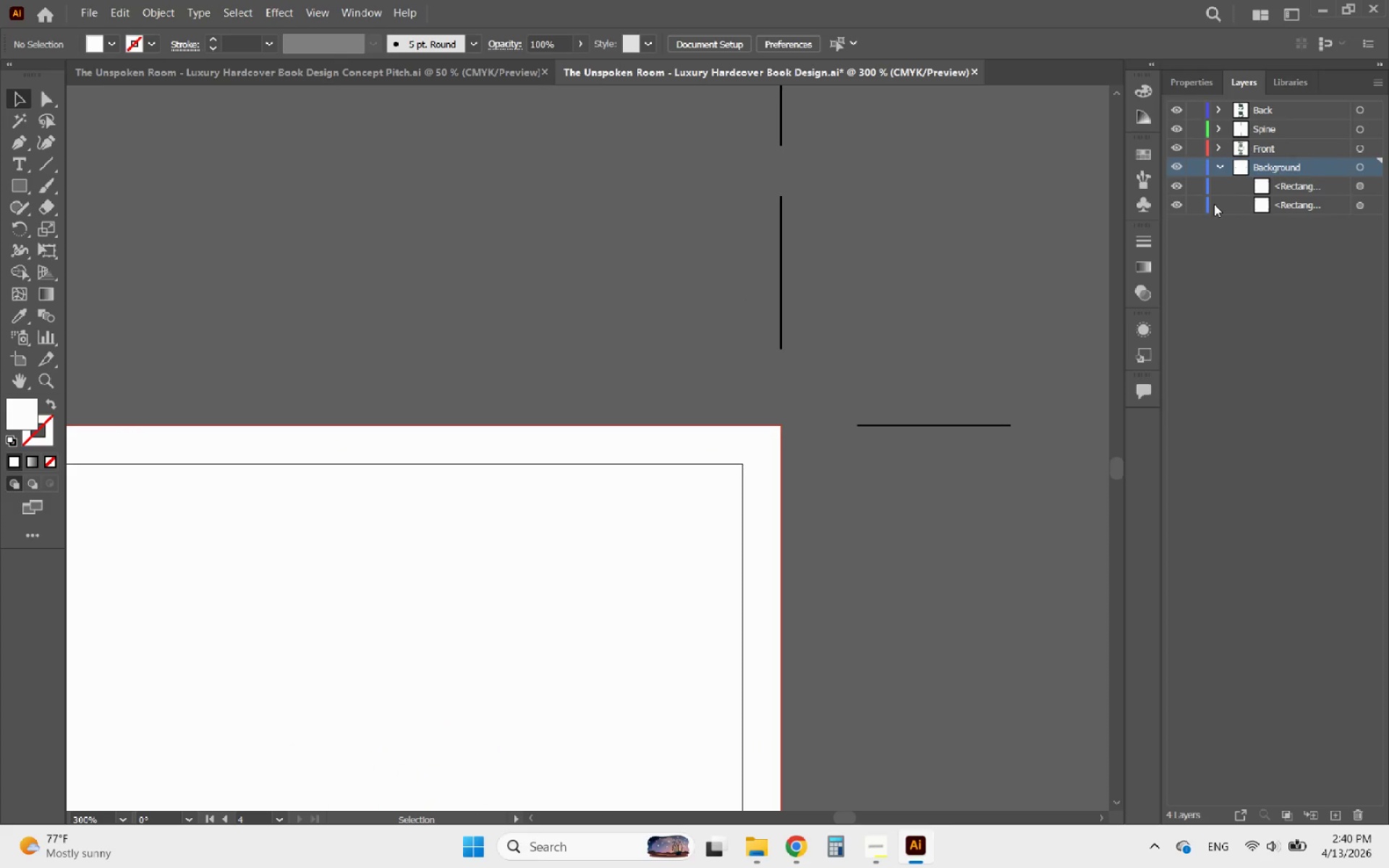 
left_click([1197, 208])
 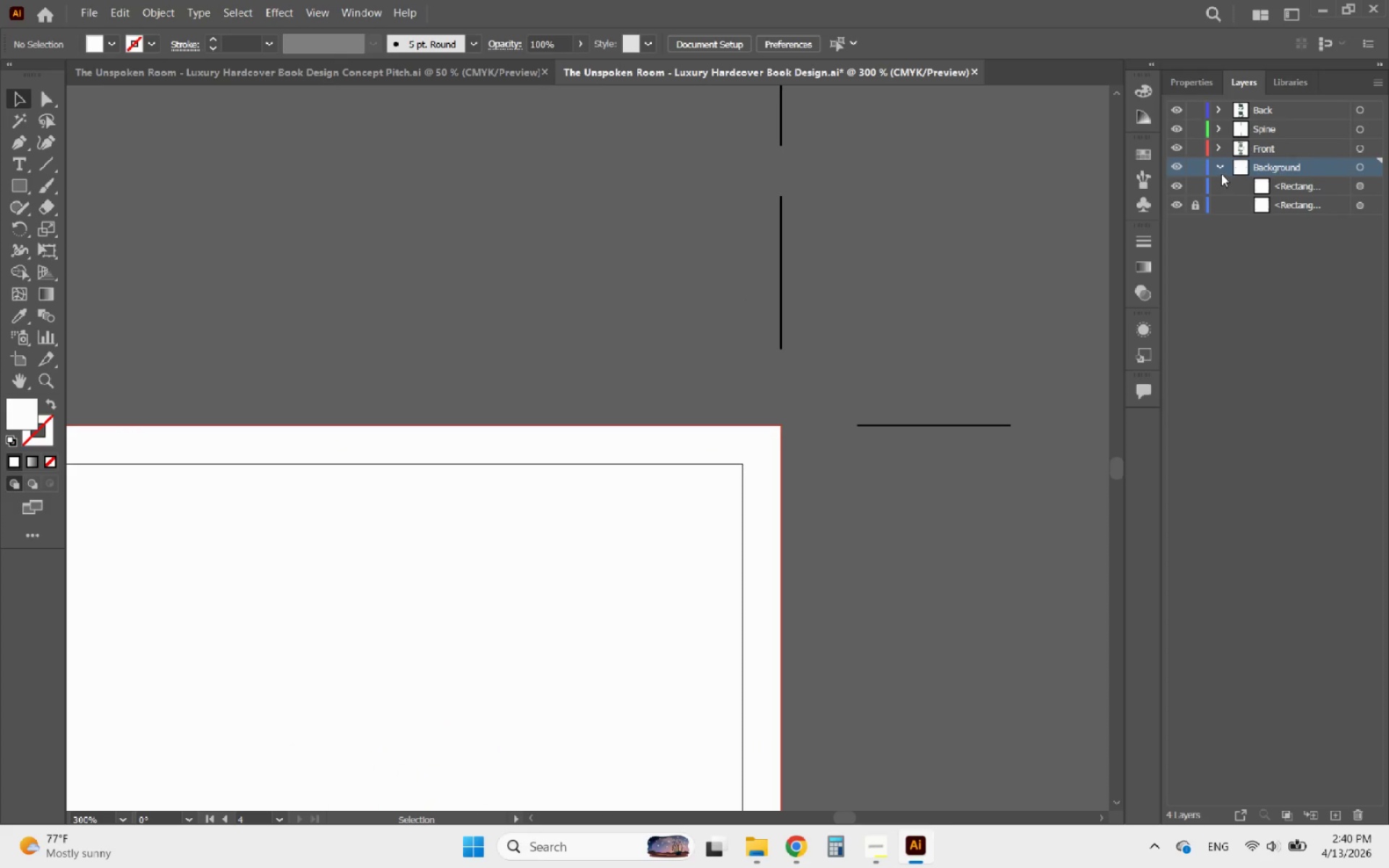 
left_click([1220, 169])
 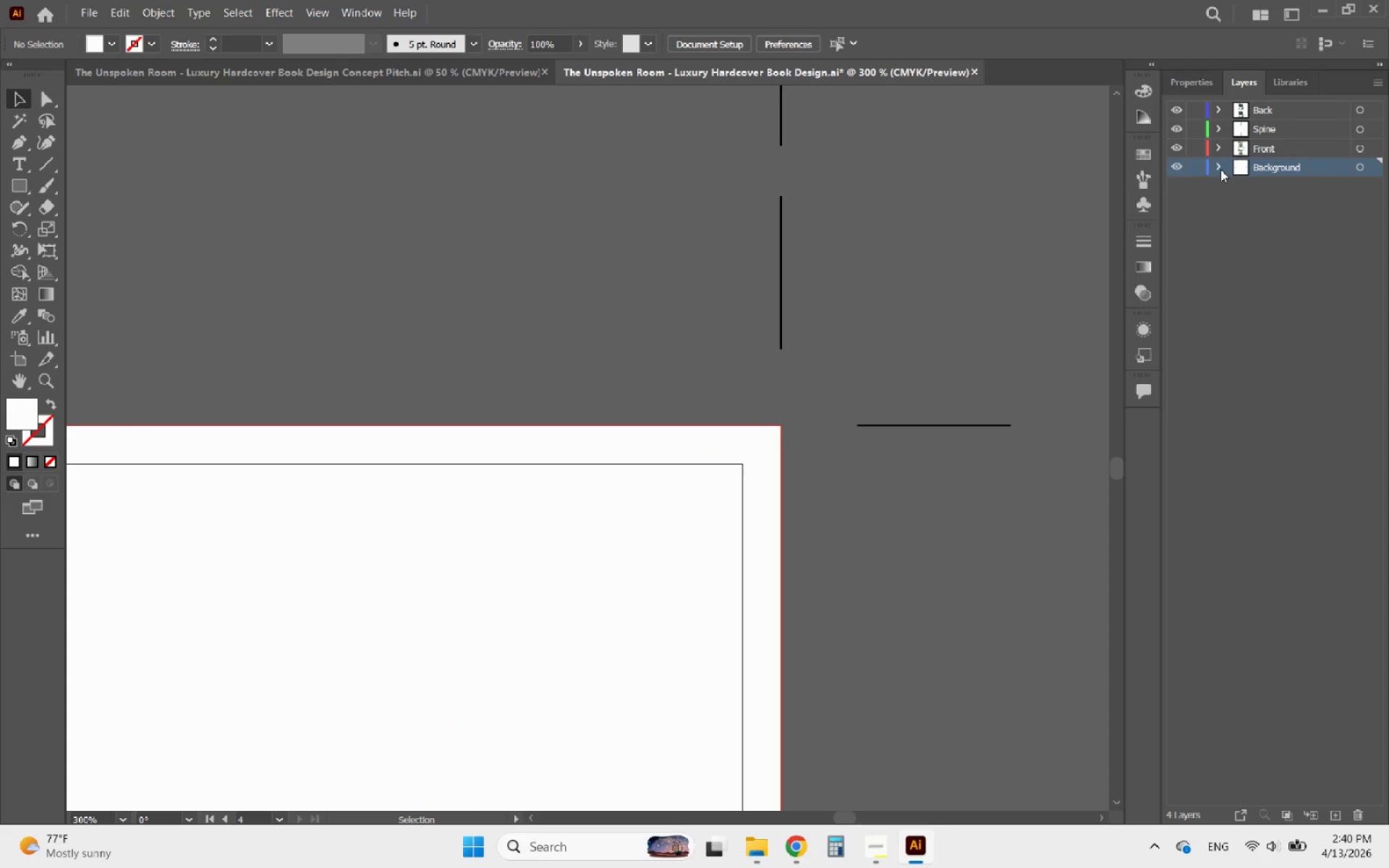 
left_click([1220, 169])
 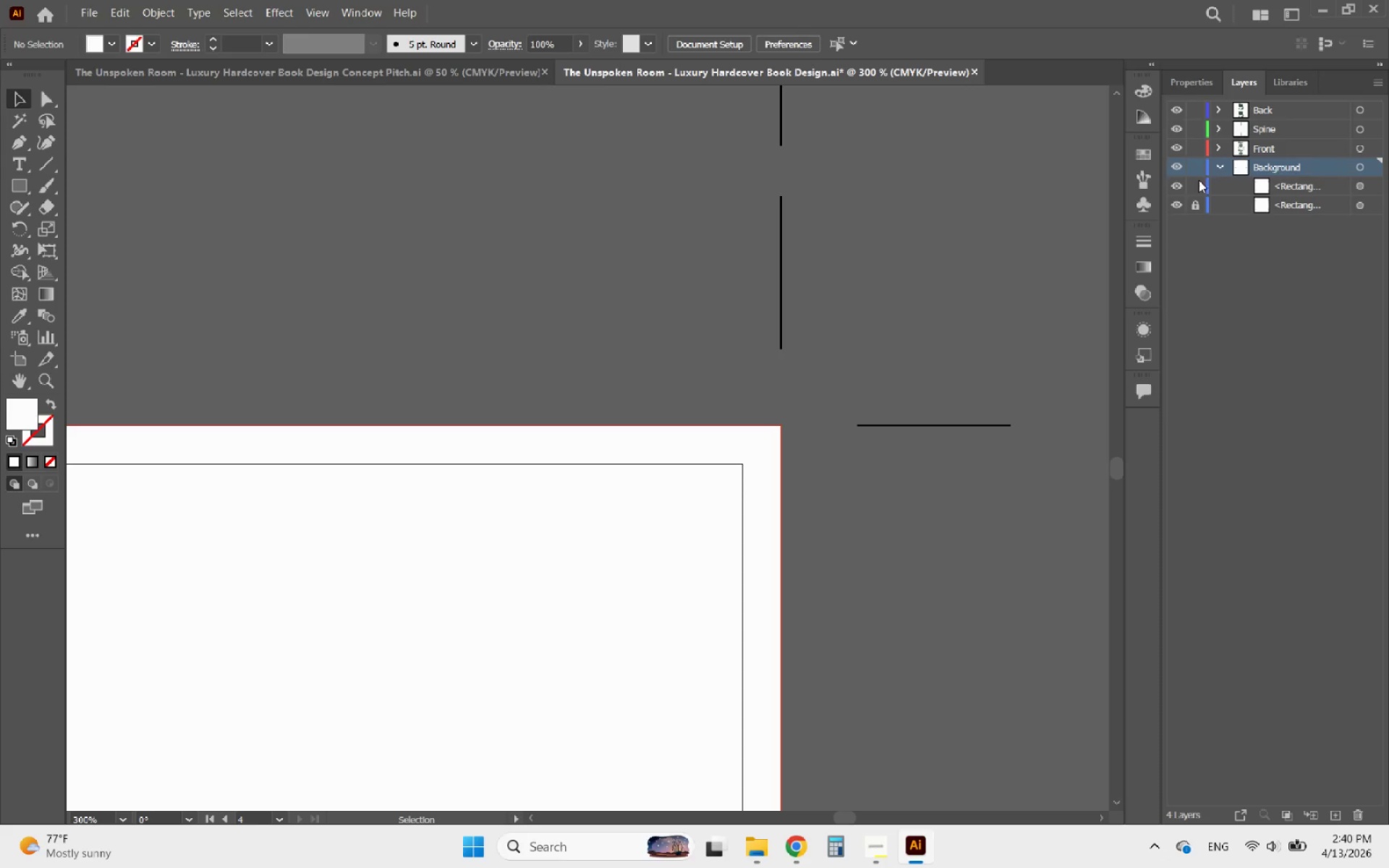 
left_click([1194, 182])
 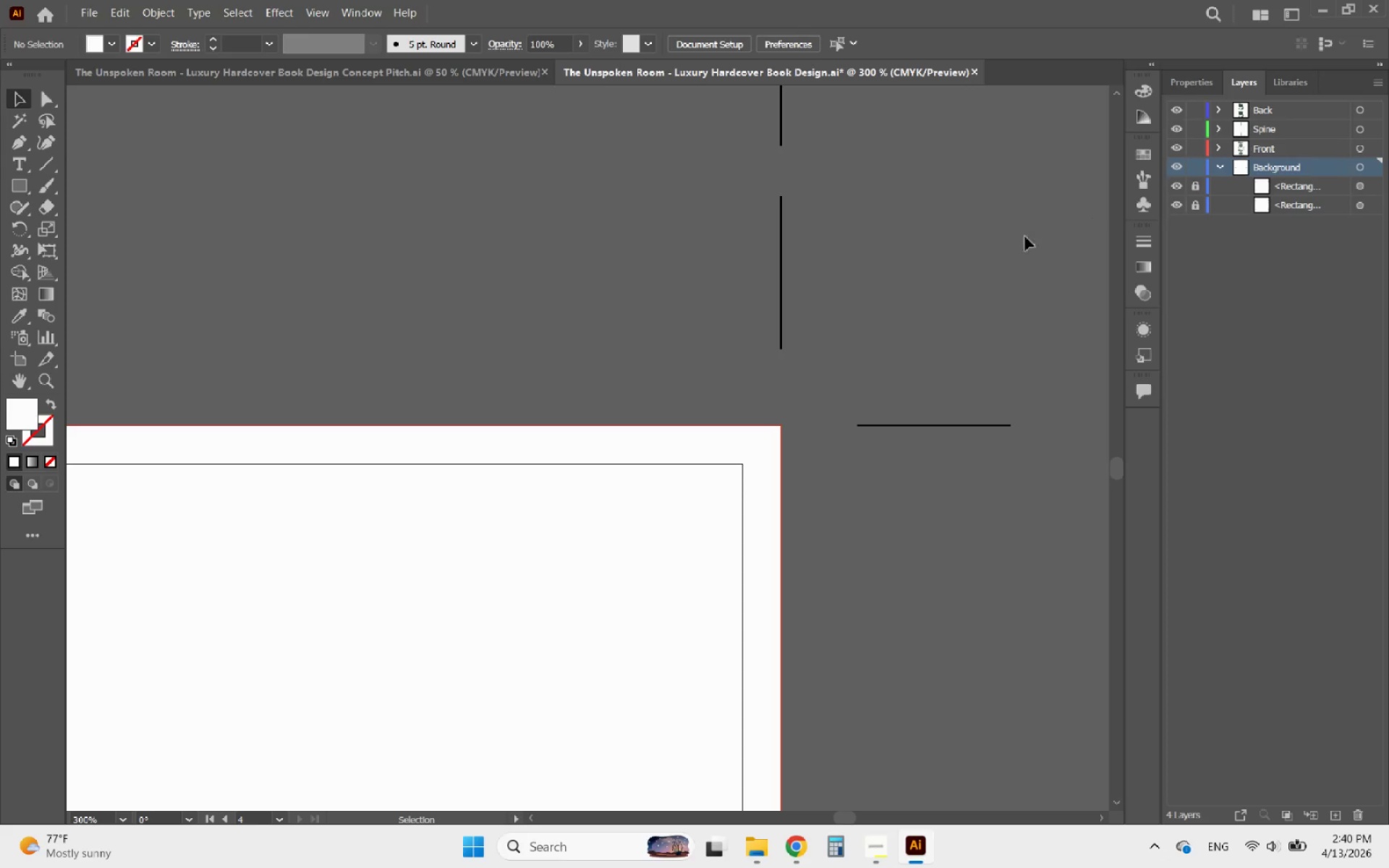 
left_click([1015, 239])
 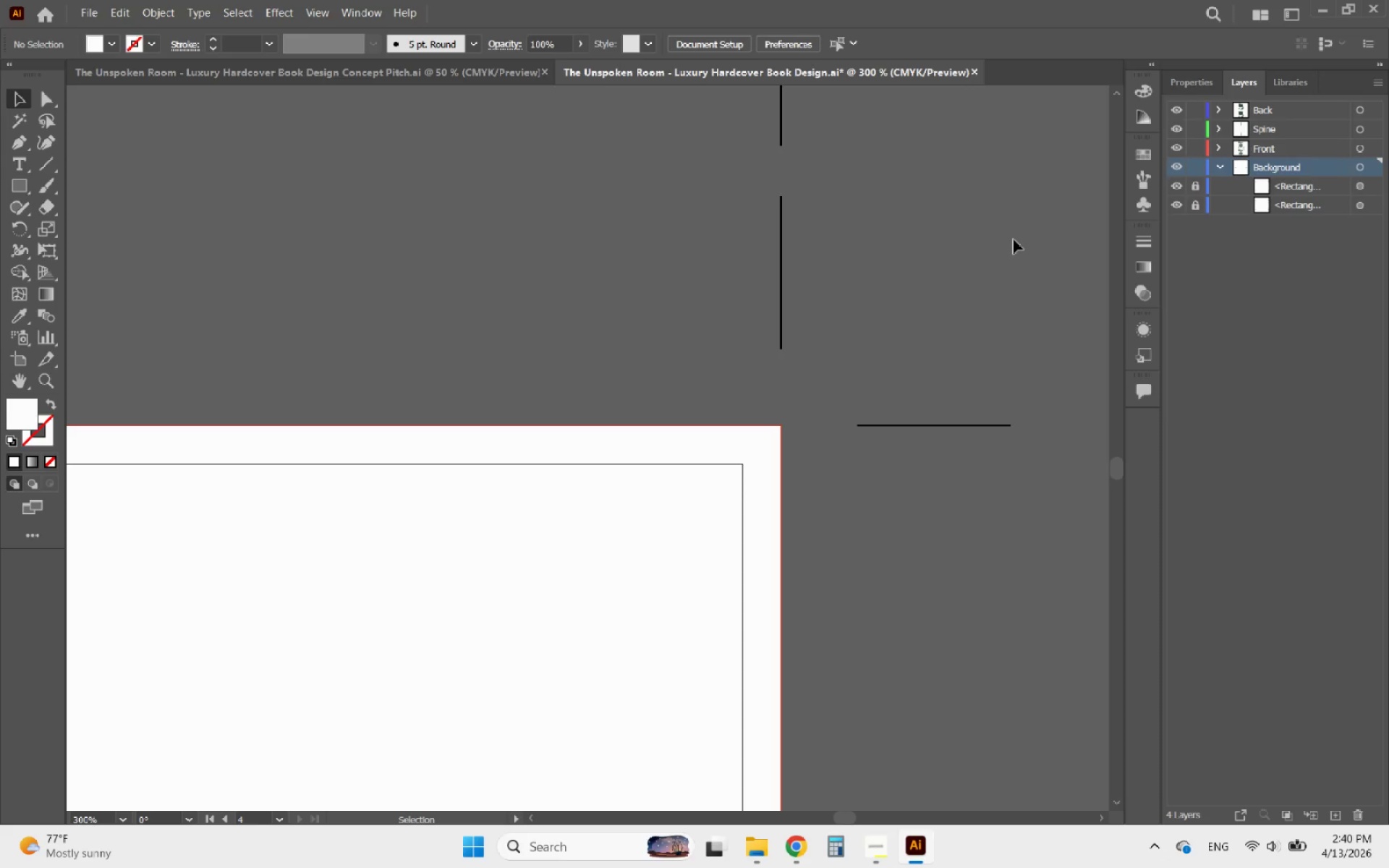 
hold_key(key=AltLeft, duration=0.48)
scroll: coordinate [905, 246], scroll_direction: down, amount: 4.0
 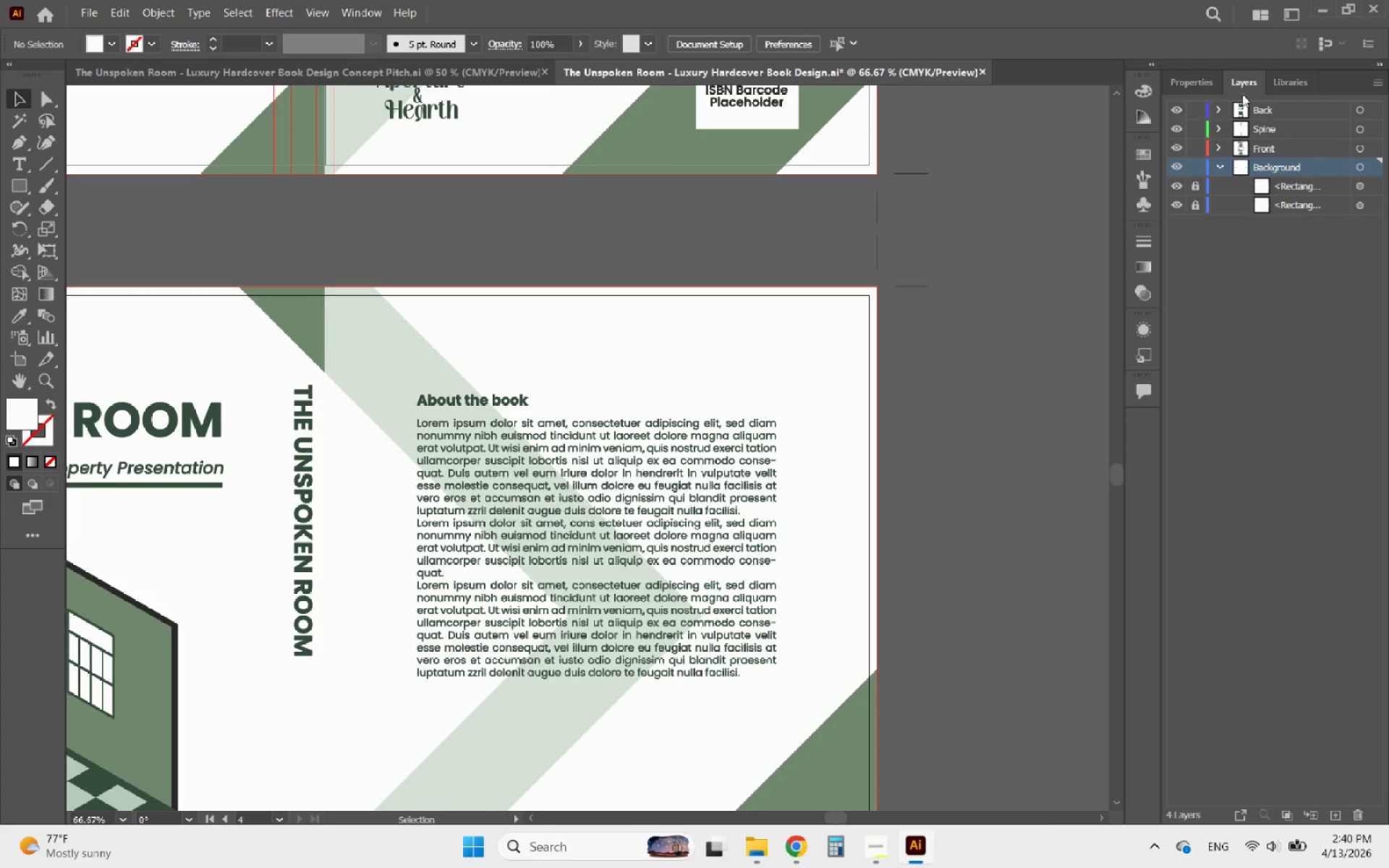 
left_click([1199, 80])
 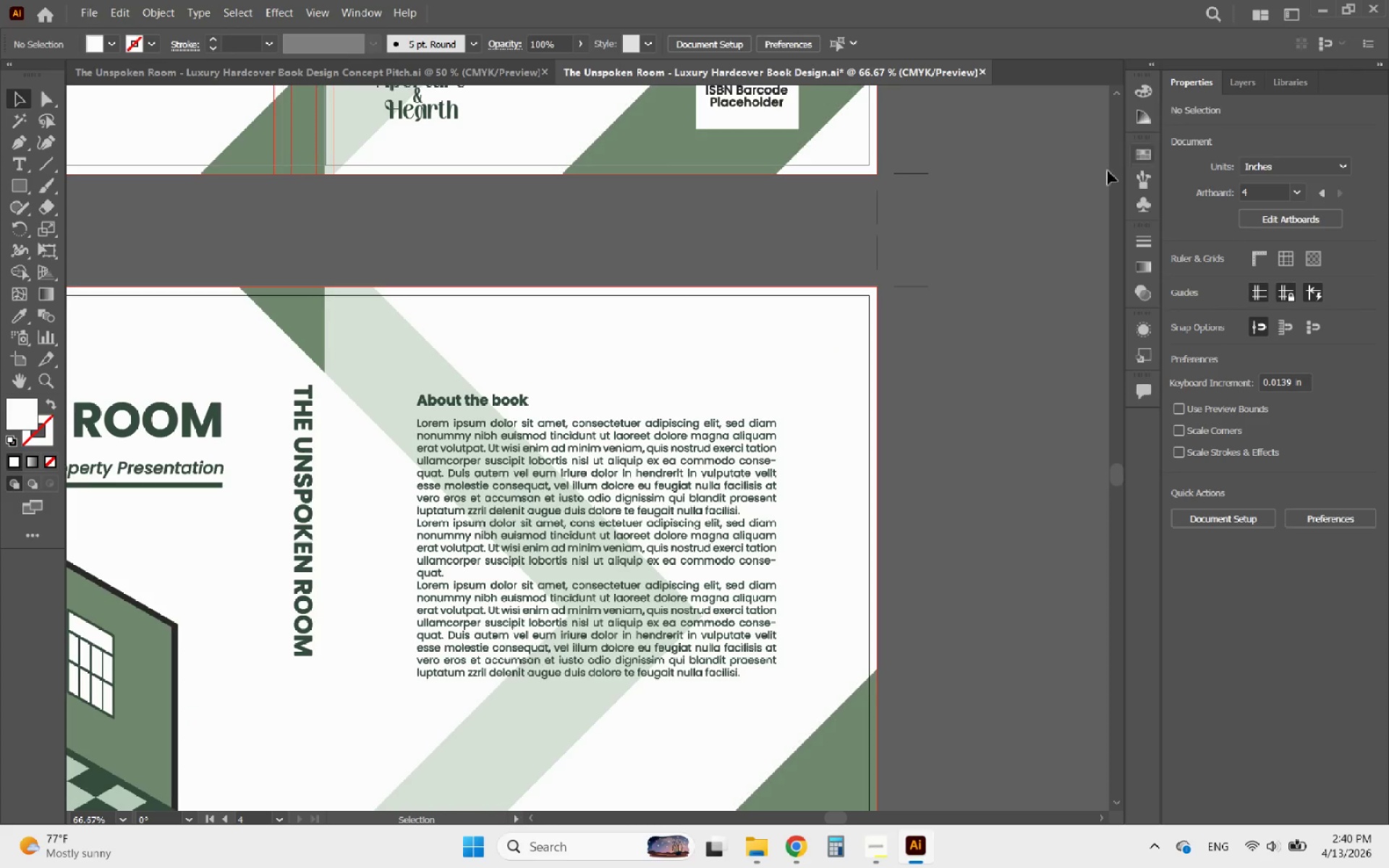 
hold_key(key=AltLeft, duration=0.61)
scroll: coordinate [1029, 317], scroll_direction: down, amount: 2.0
 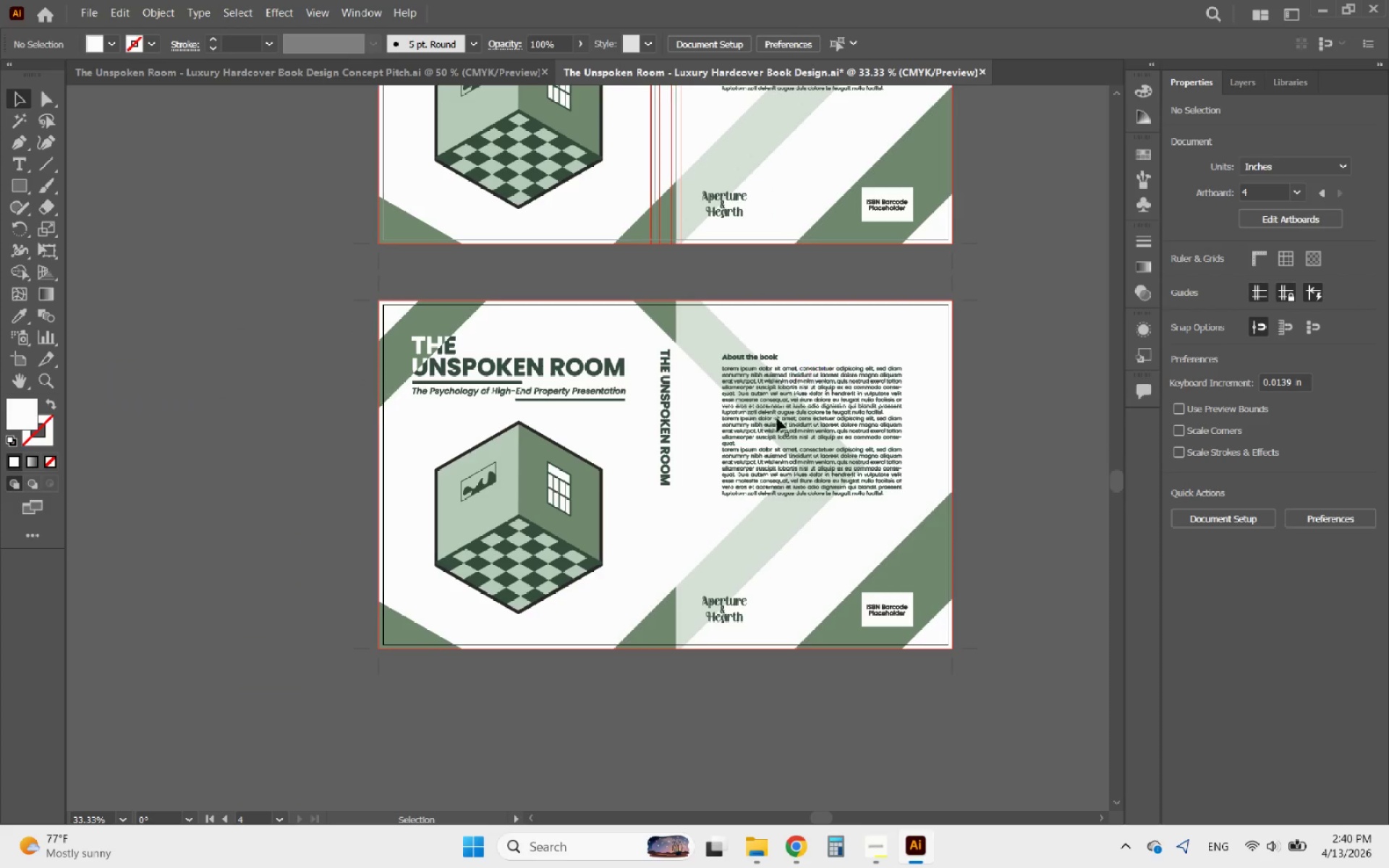 
hold_key(key=AltLeft, duration=5.97)
scroll: coordinate [613, 535], scroll_direction: down, amount: 1.0
 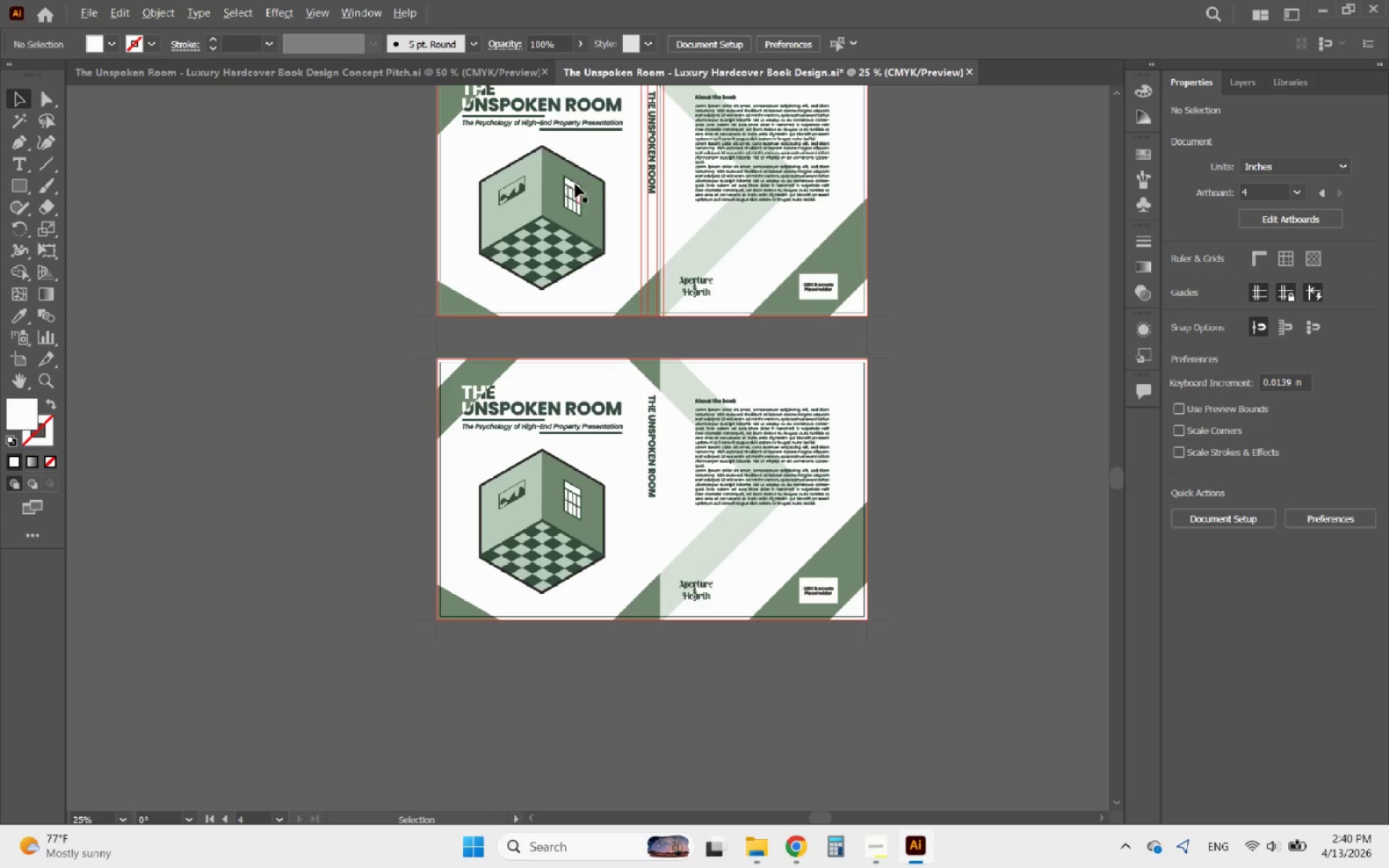 
scroll: coordinate [566, 166], scroll_direction: up, amount: 1.0
 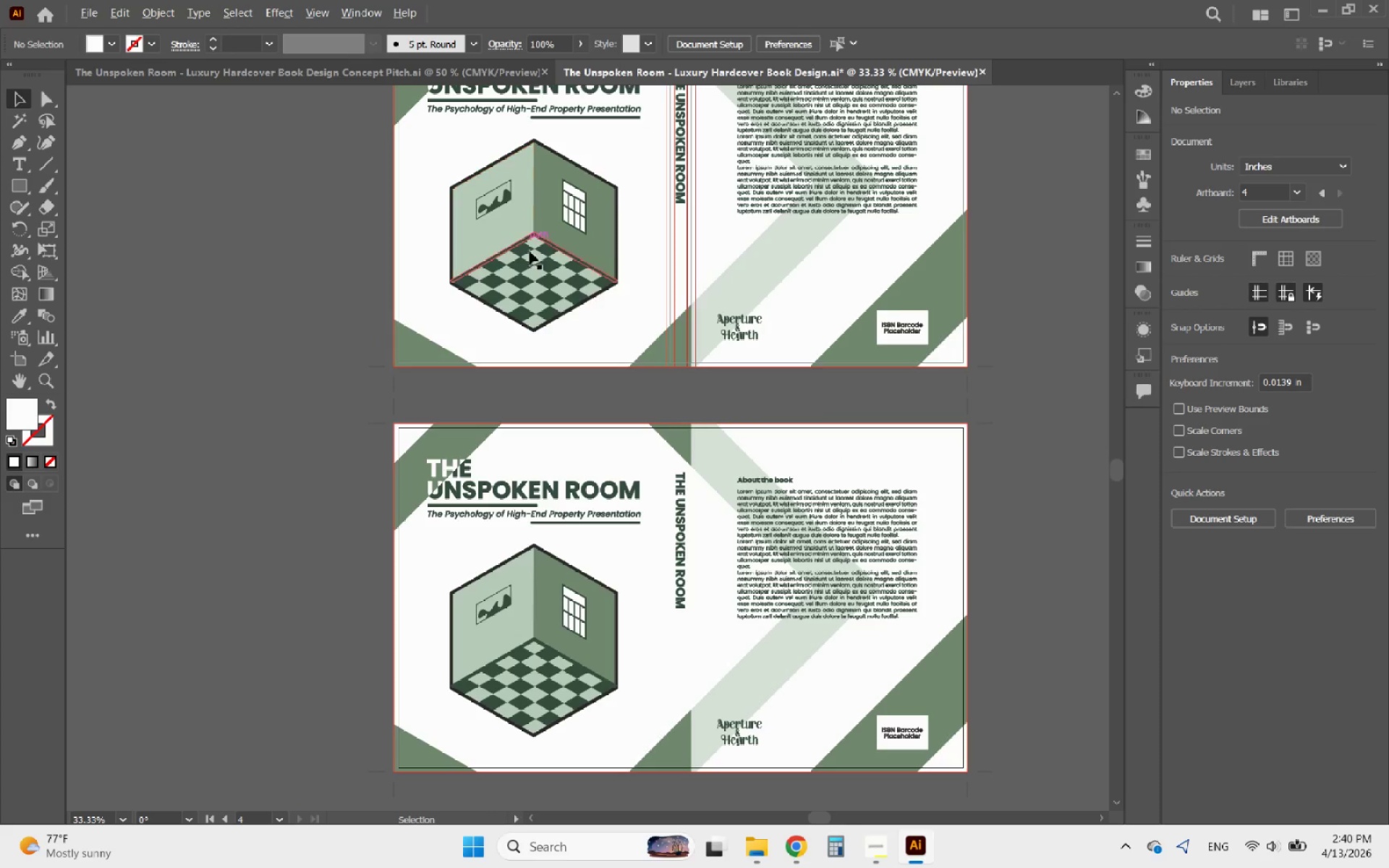 
scroll: coordinate [557, 311], scroll_direction: down, amount: 2.0
 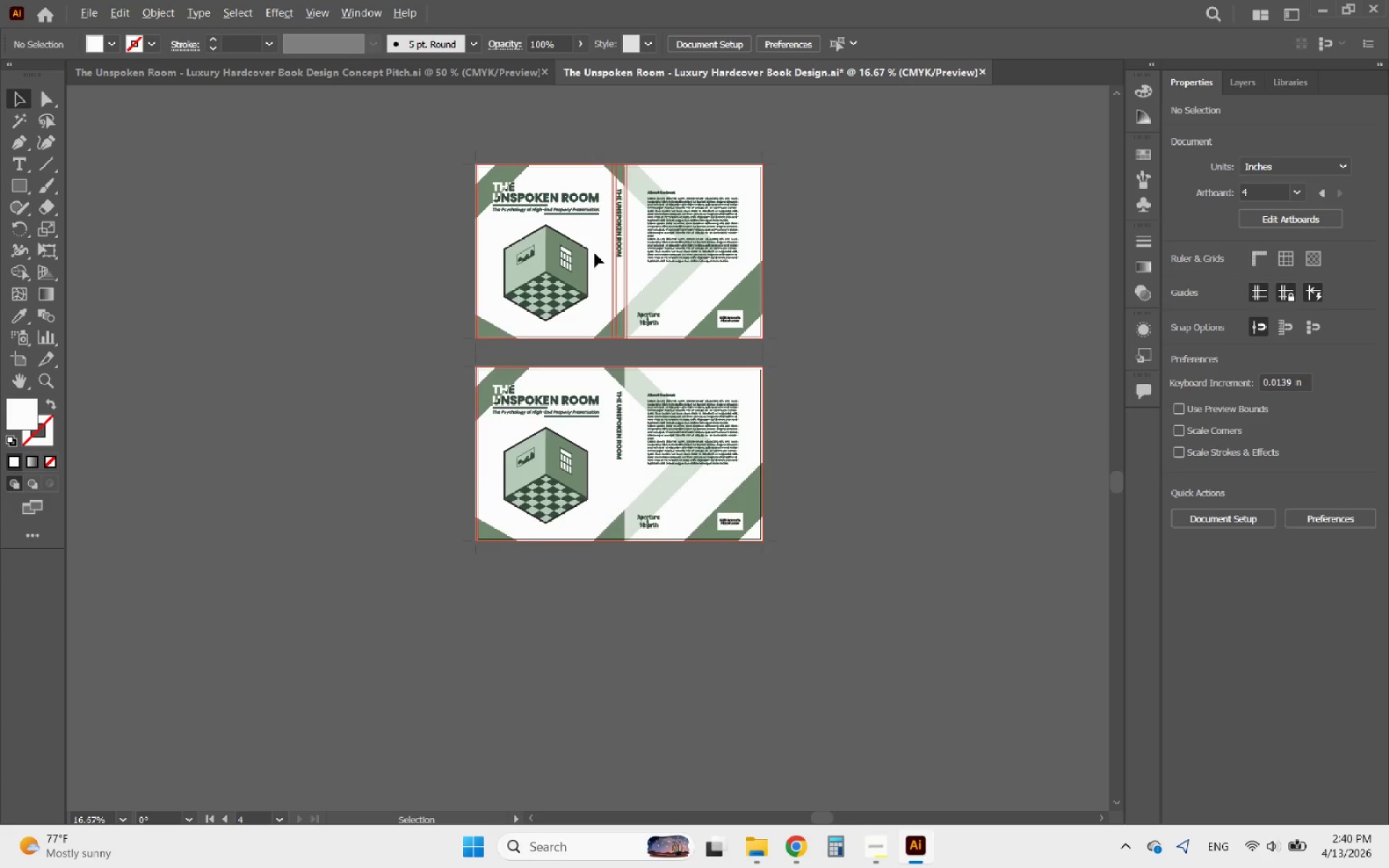 
scroll: coordinate [593, 203], scroll_direction: up, amount: 2.0
 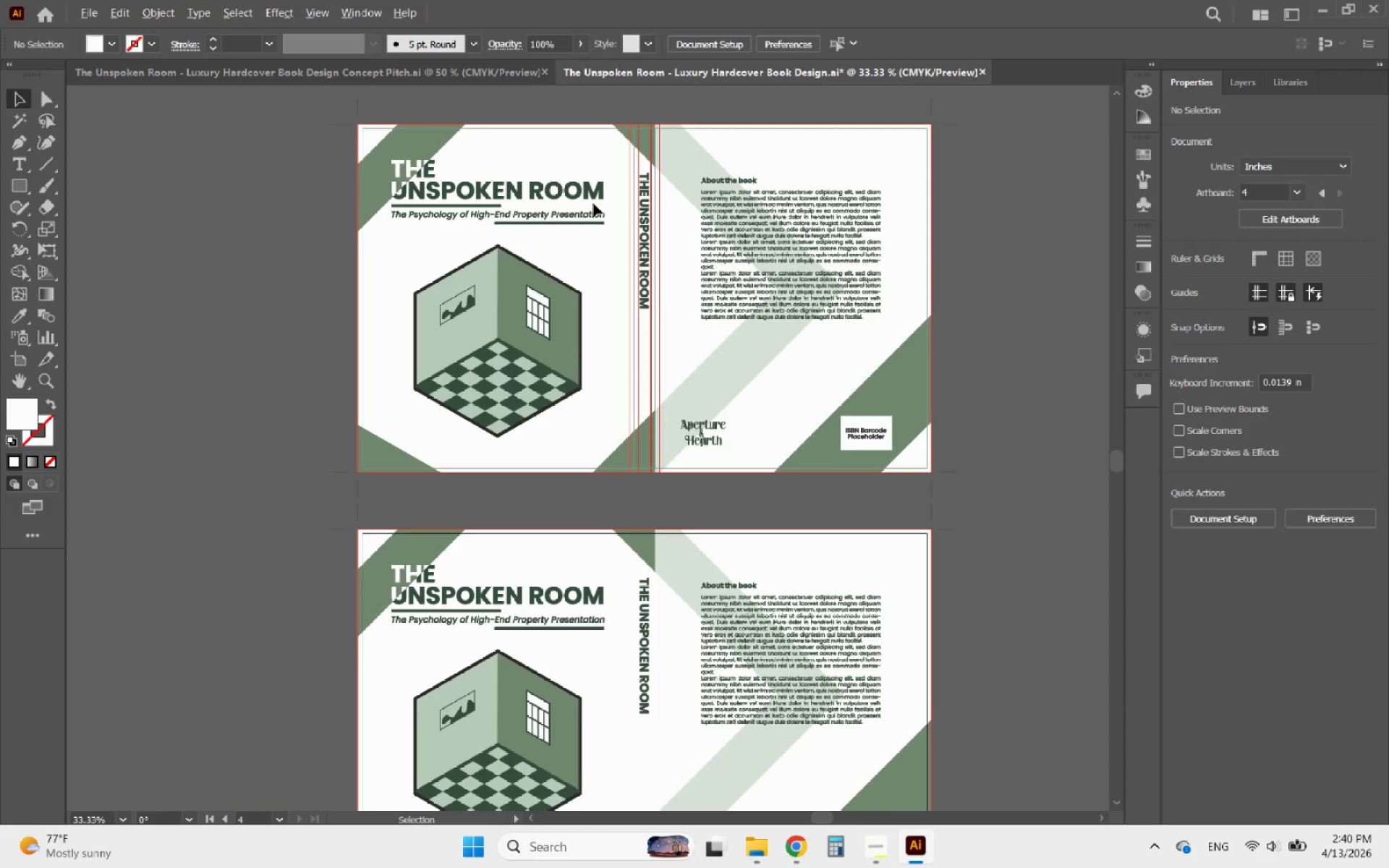 
scroll: coordinate [566, 262], scroll_direction: down, amount: 1.0
 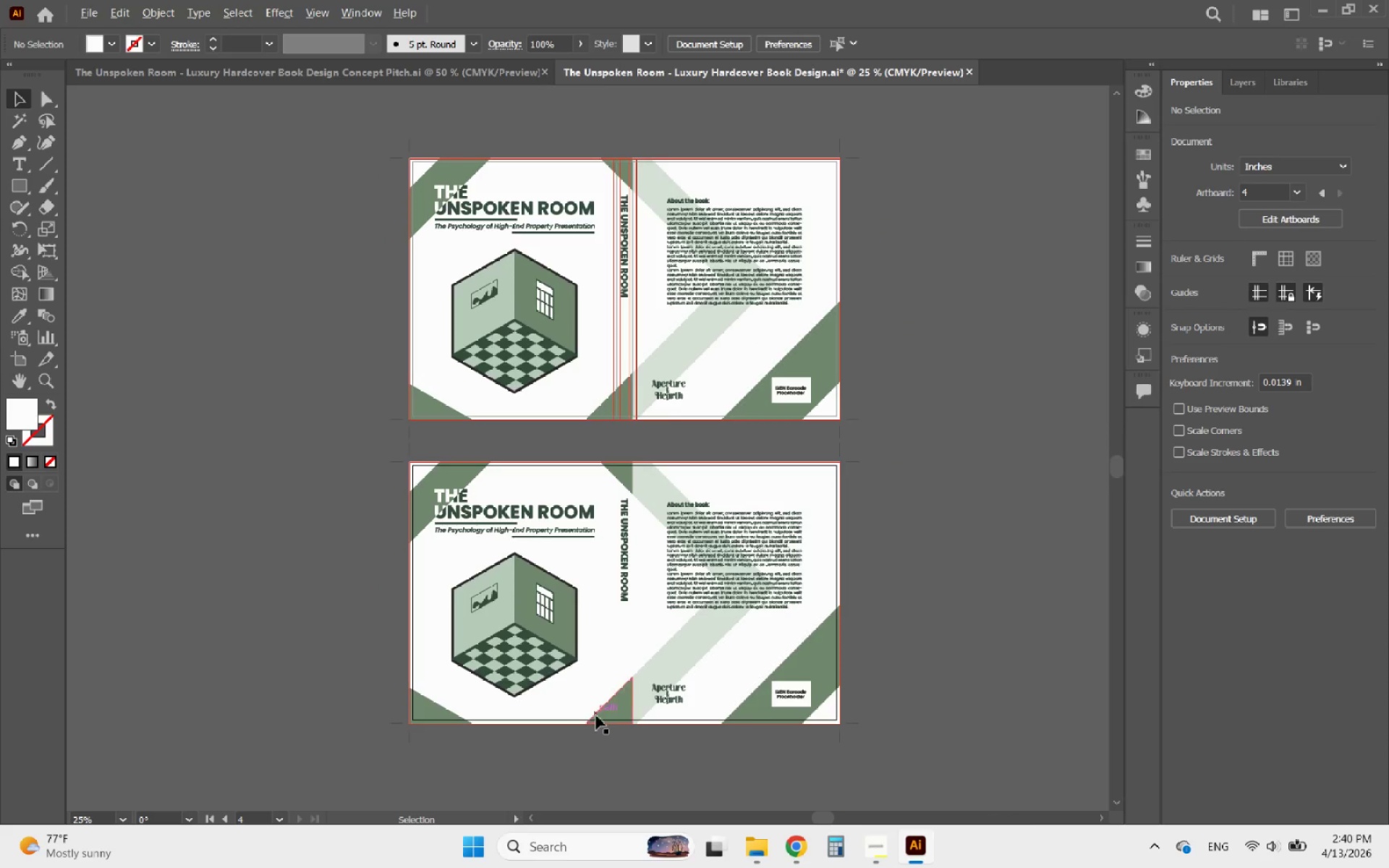 
scroll: coordinate [595, 726], scroll_direction: up, amount: 1.0
 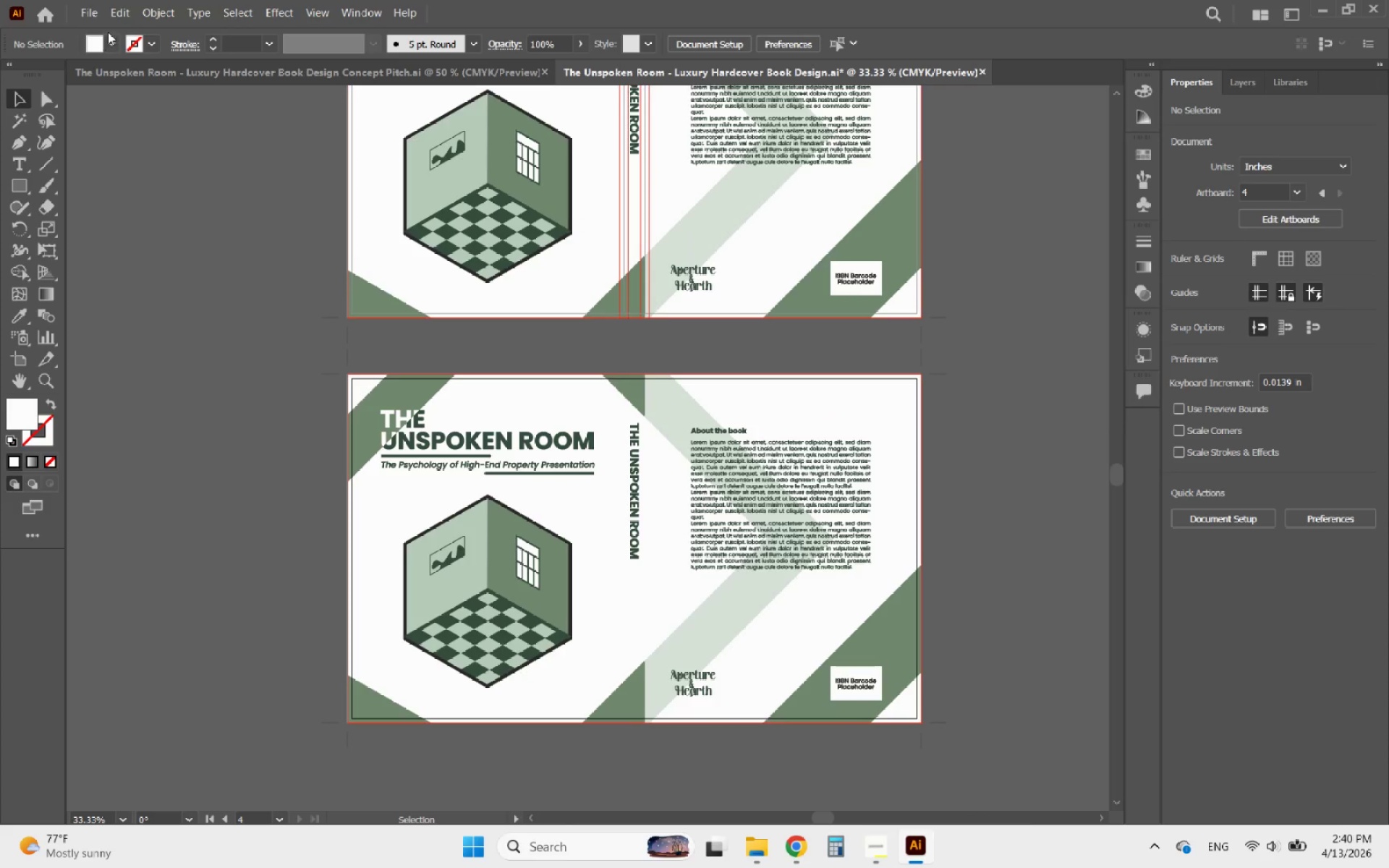 
left_click([93, 11])
 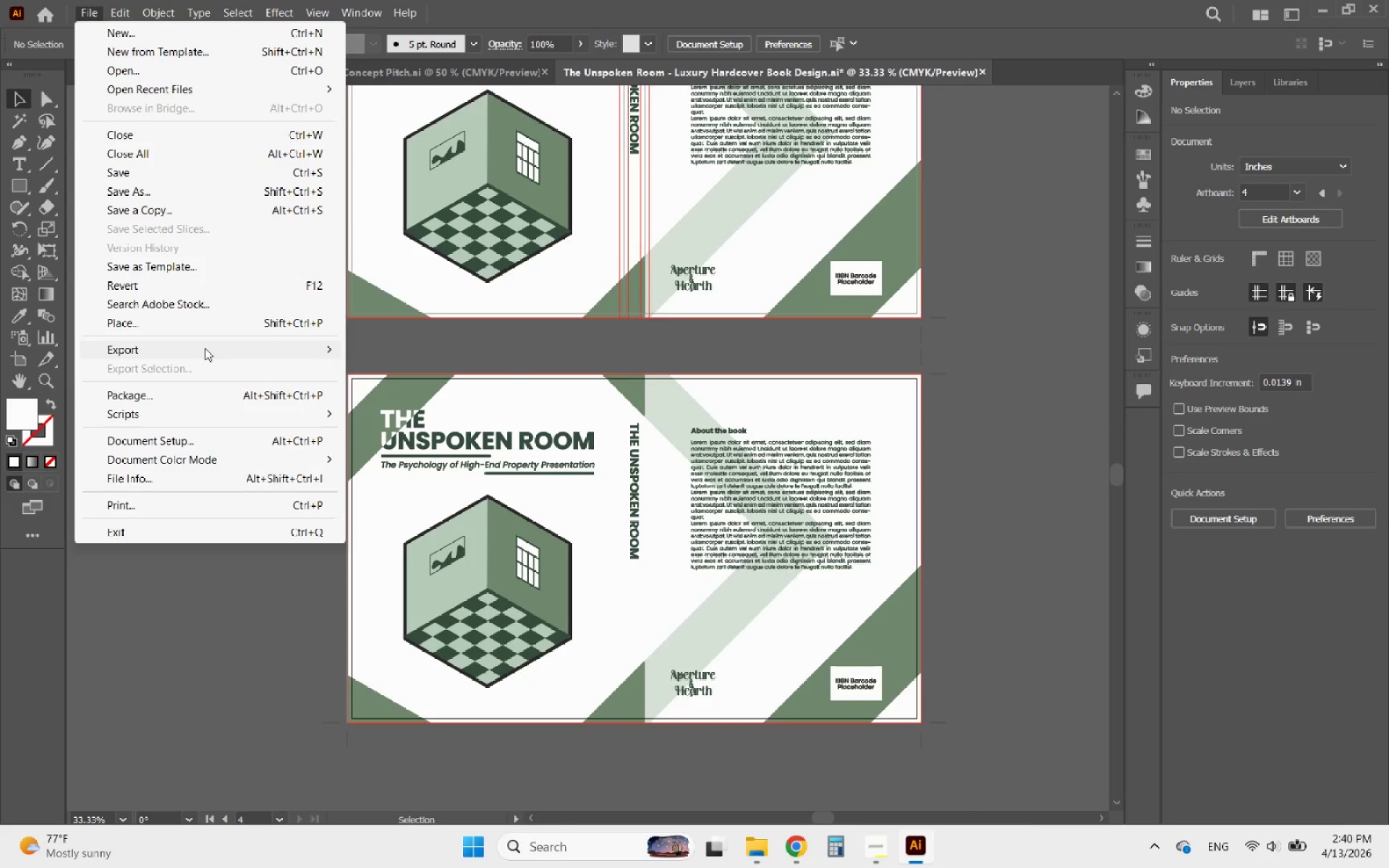 
left_click([187, 348])
 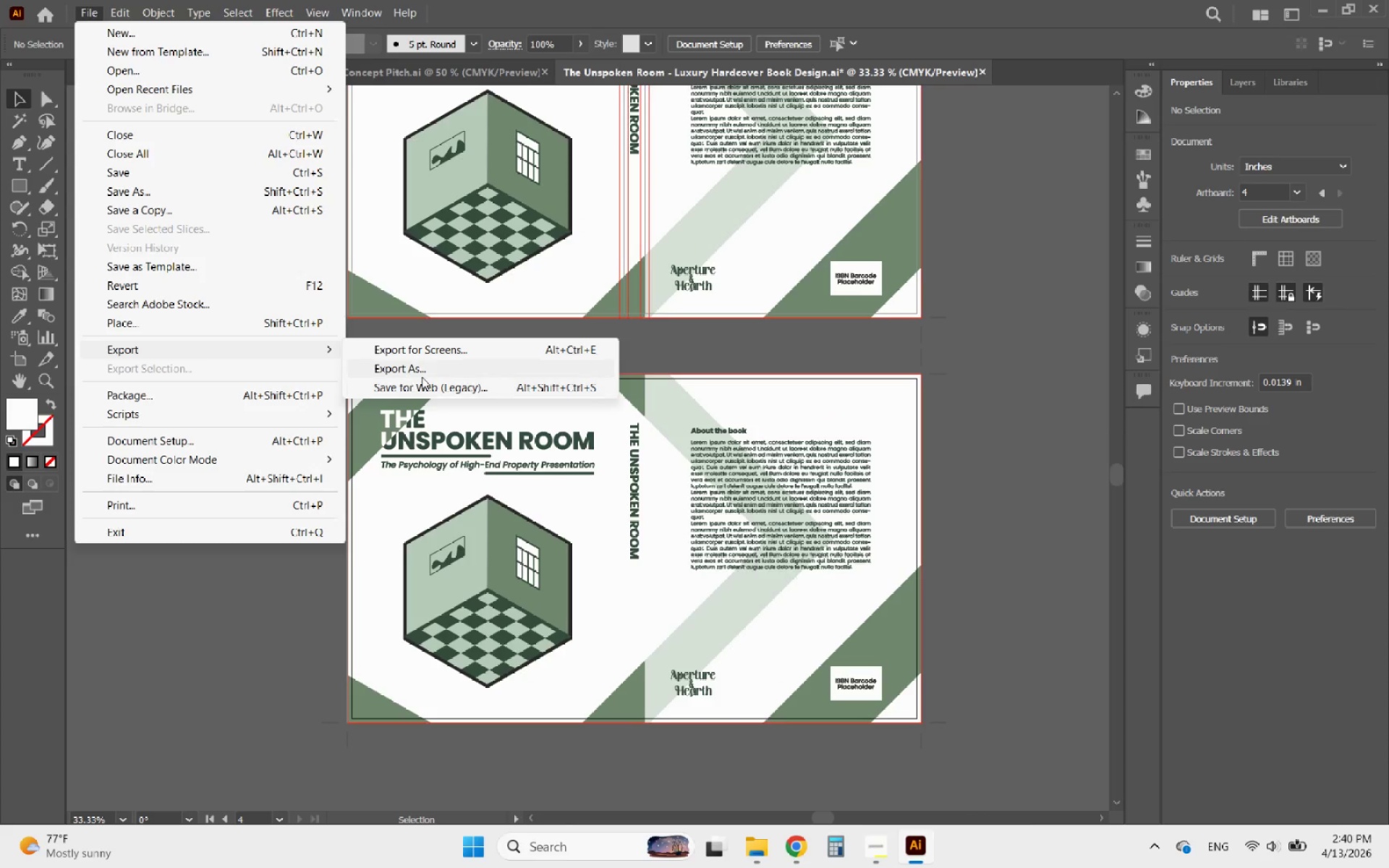 
left_click([428, 369])
 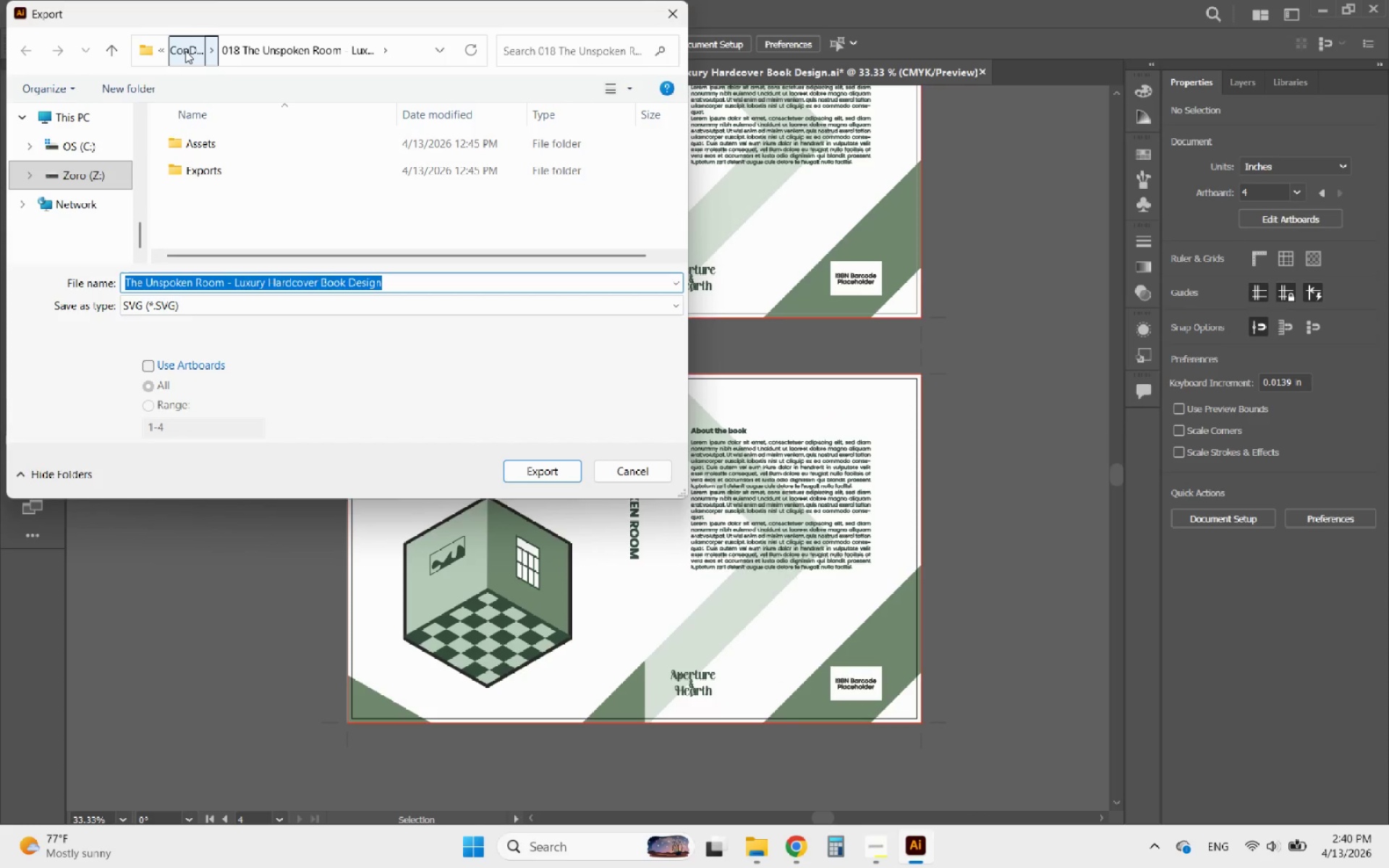 
double_click([226, 166])
 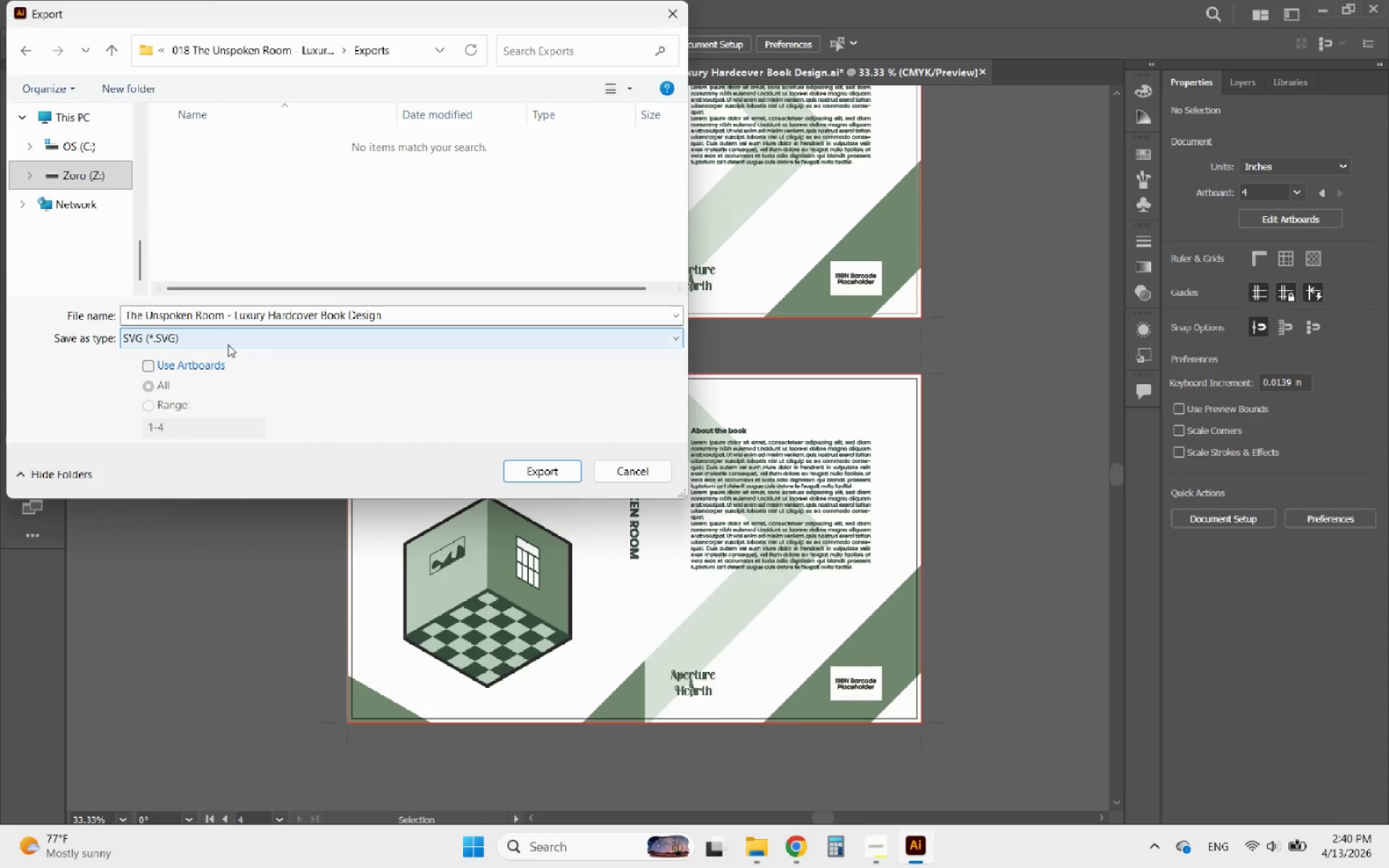 
left_click([219, 346])
 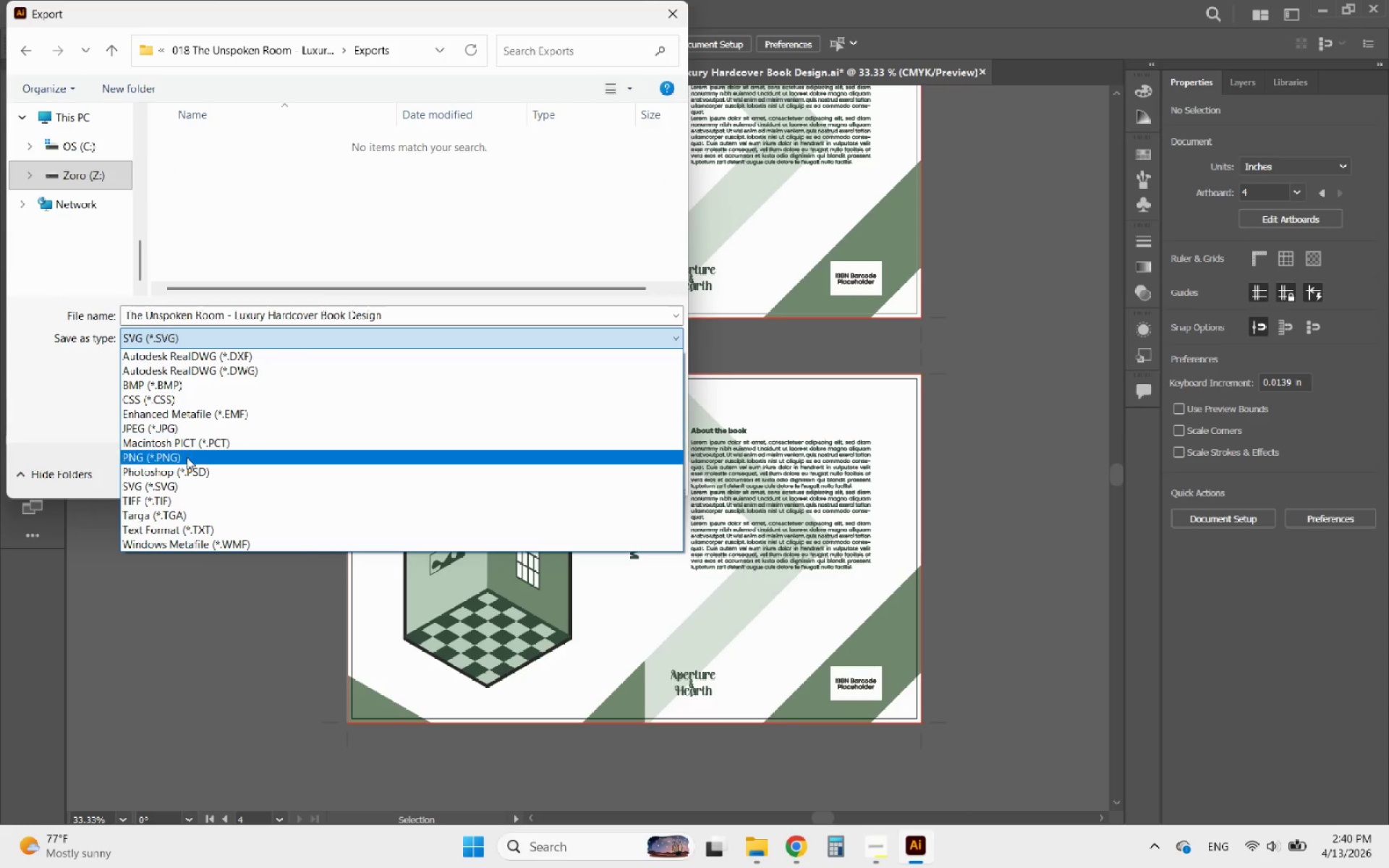 
left_click([186, 457])
 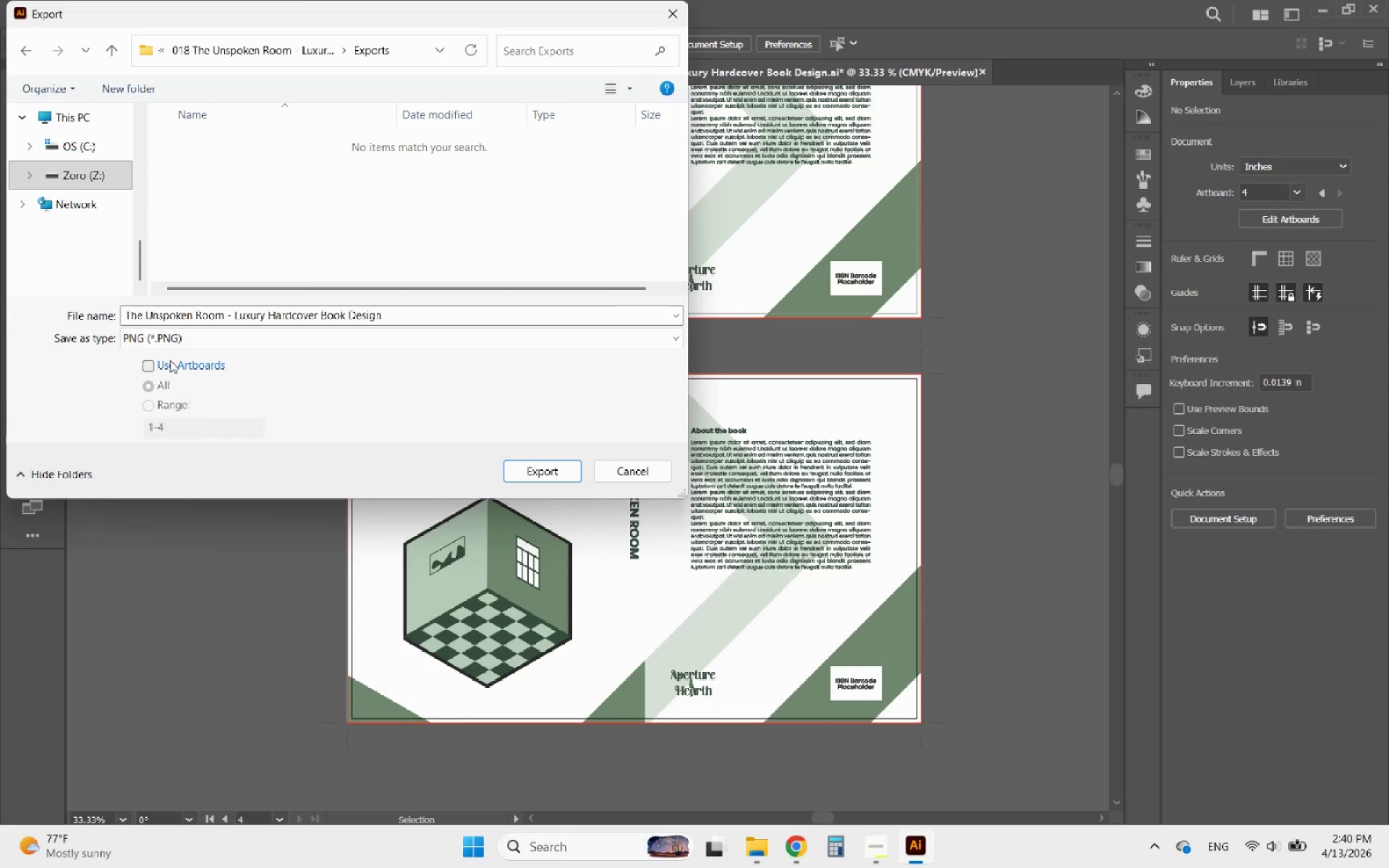 
left_click([154, 366])
 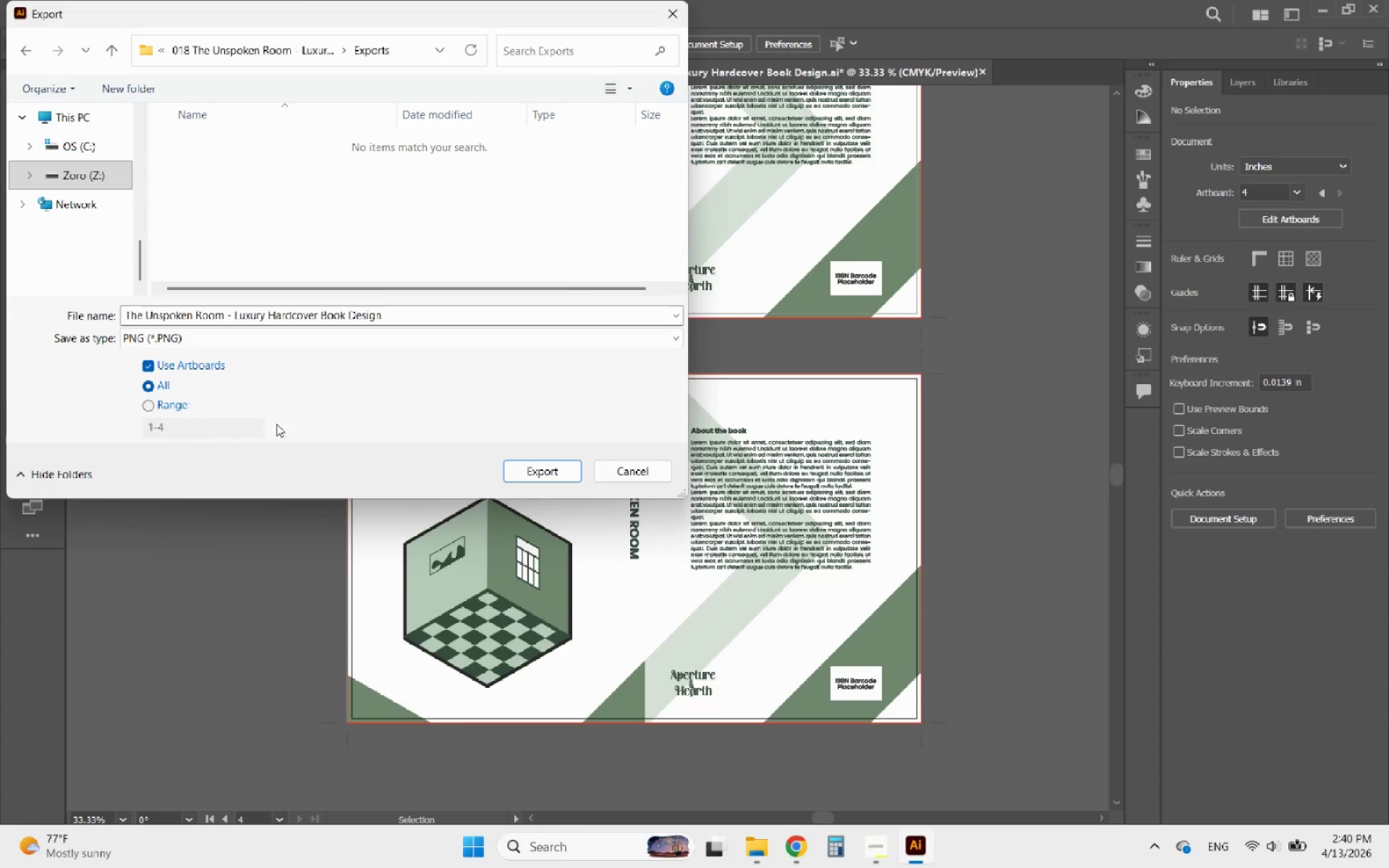 
left_click([150, 407])
 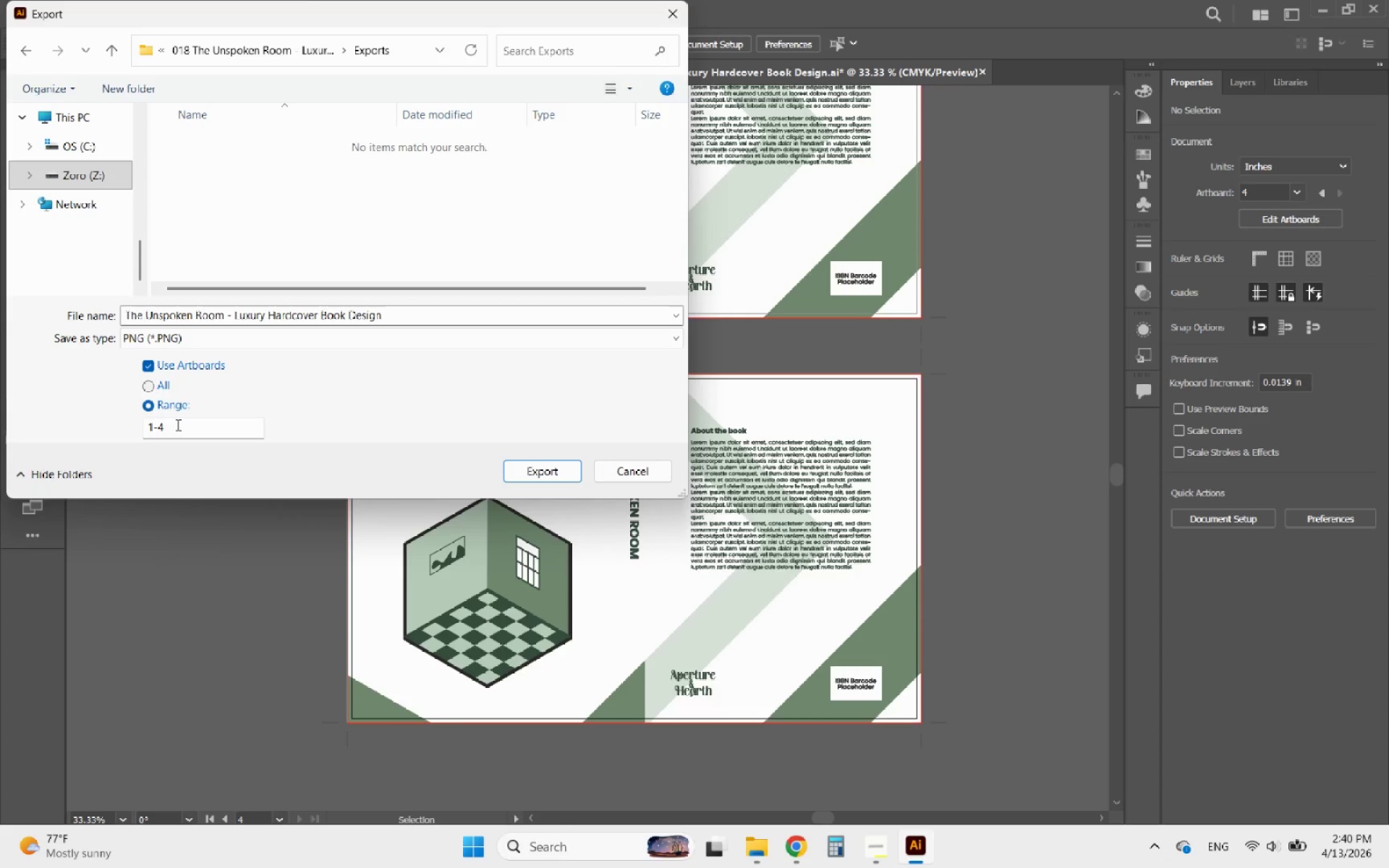 
left_click_drag(start_coordinate=[174, 425], to_coordinate=[113, 437])
 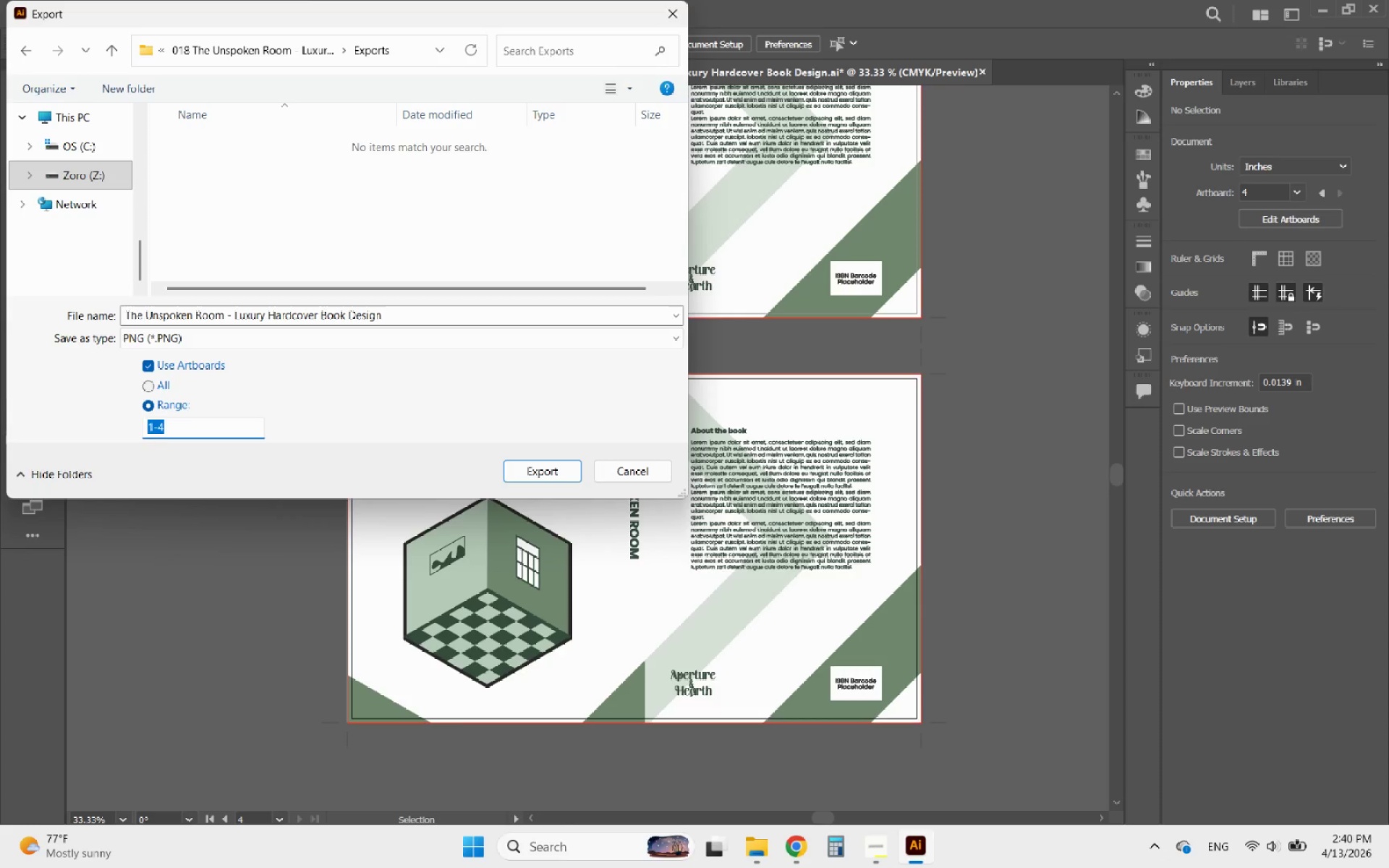 
key(4)
 